 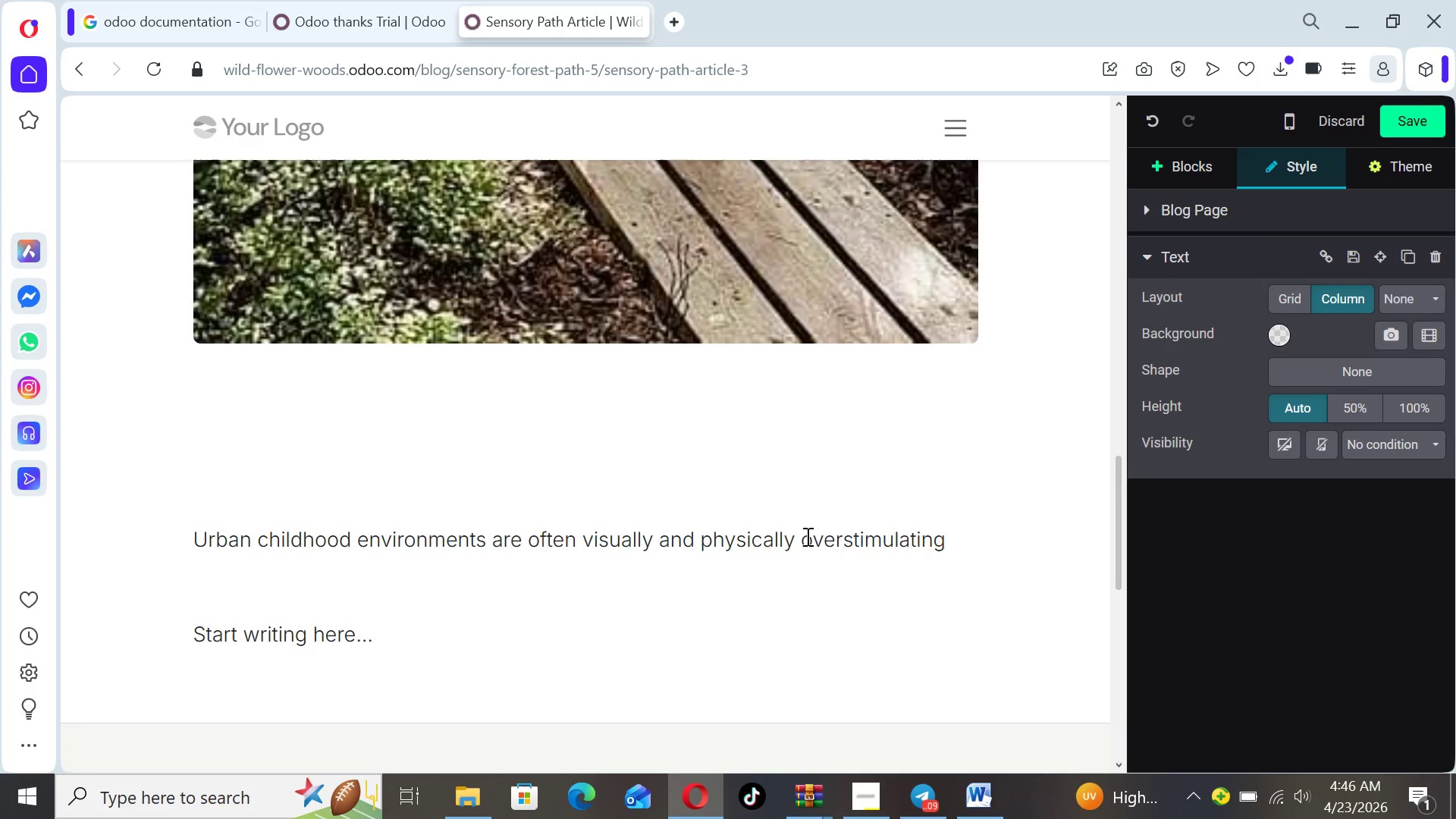 
type(yrt)
key(Backspace)
key(Backspace)
type(et paradoxia)
key(Backspace)
type(cally lack meaningfulse)
 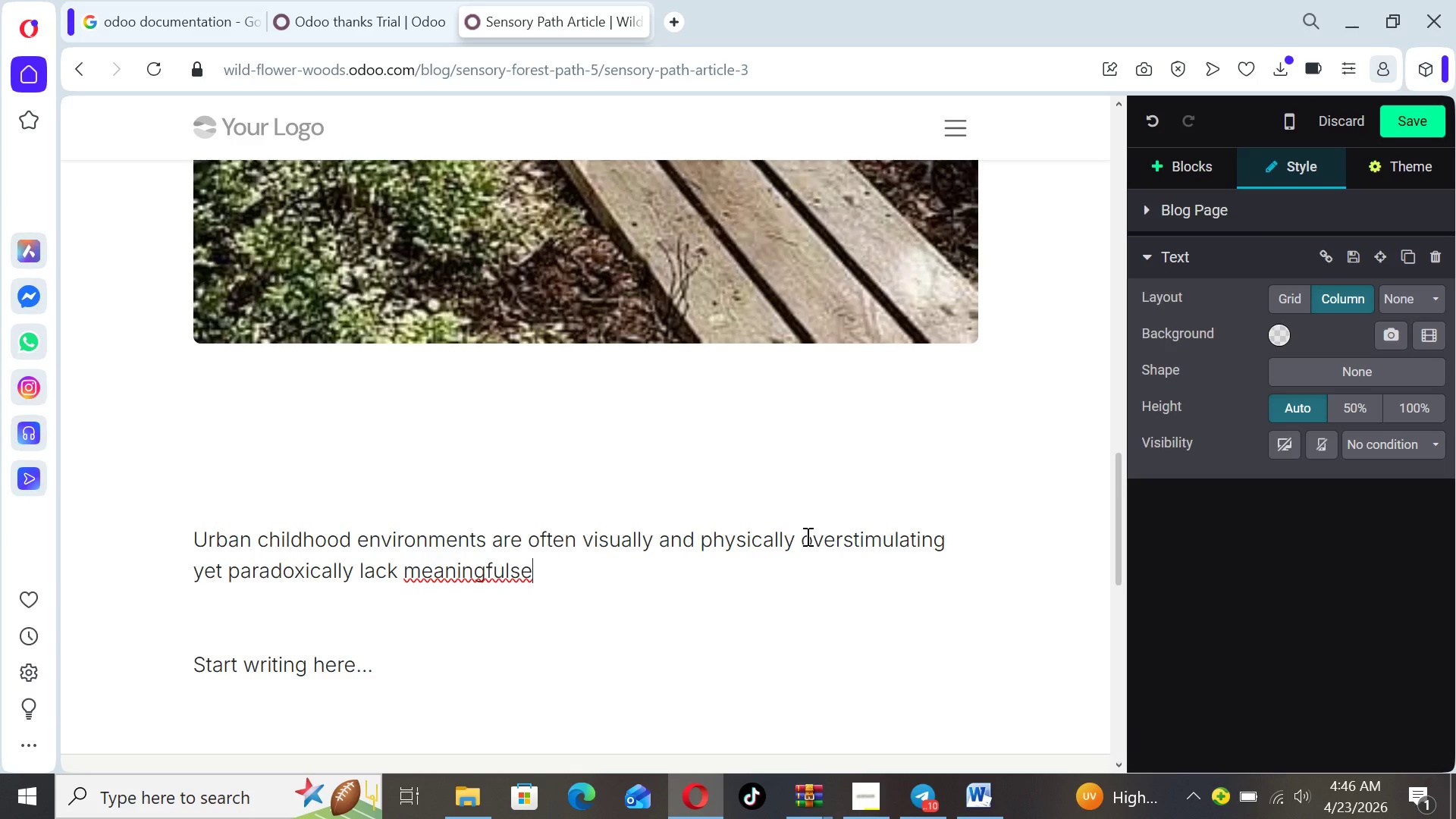 
key(ArrowLeft)
 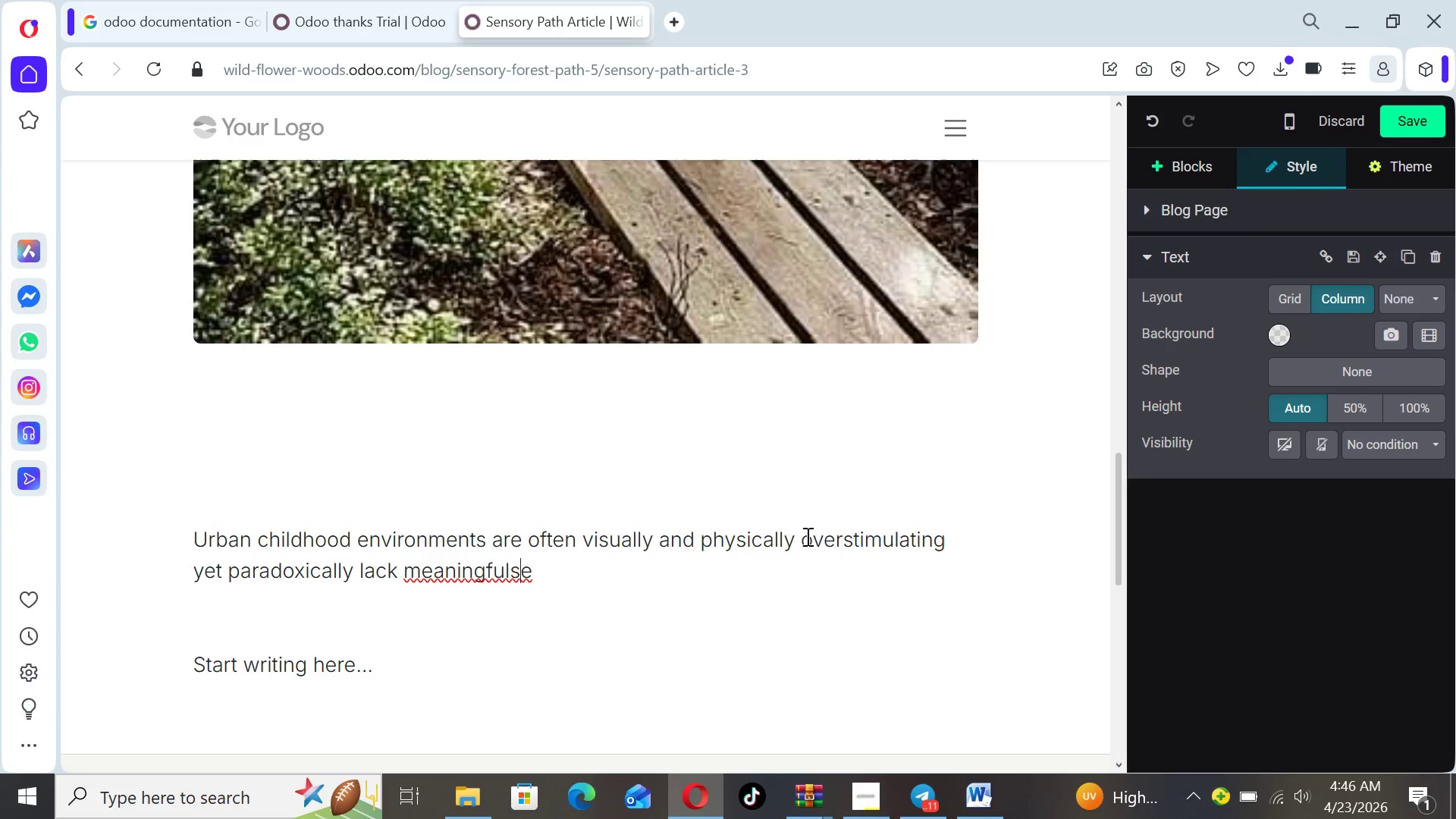 
key(ArrowLeft)
 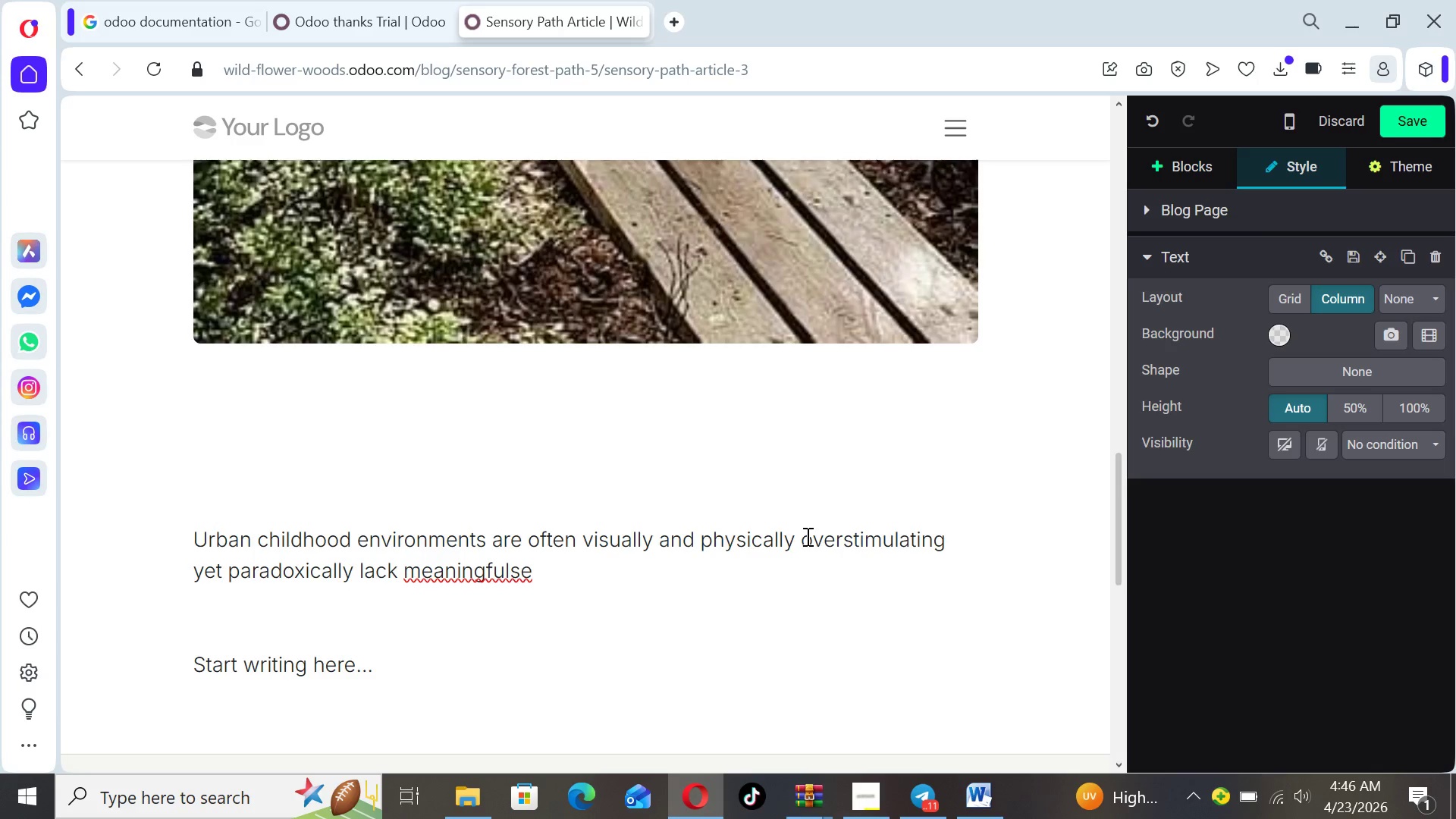 
key(Space)
 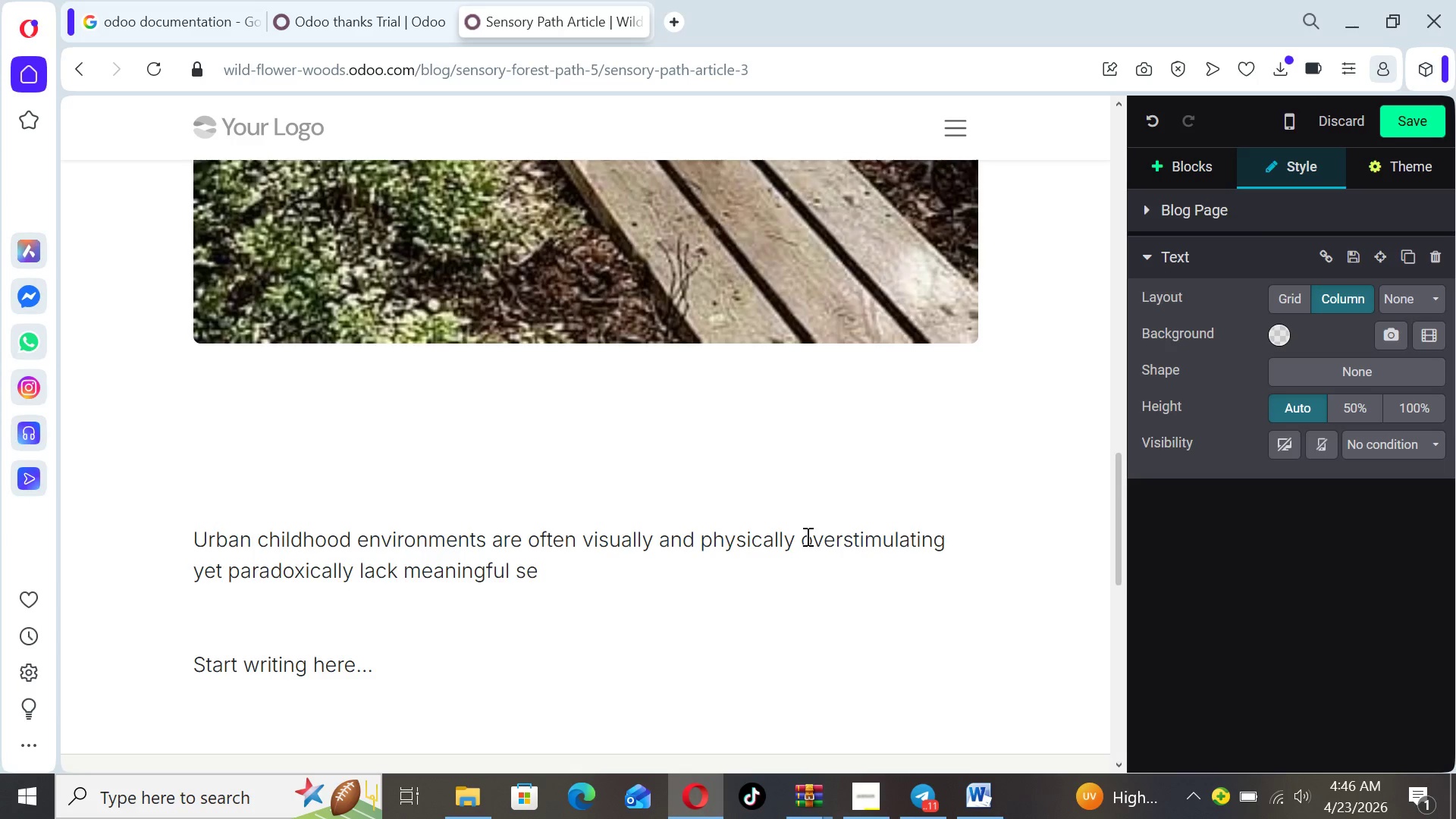 
key(ArrowRight)
 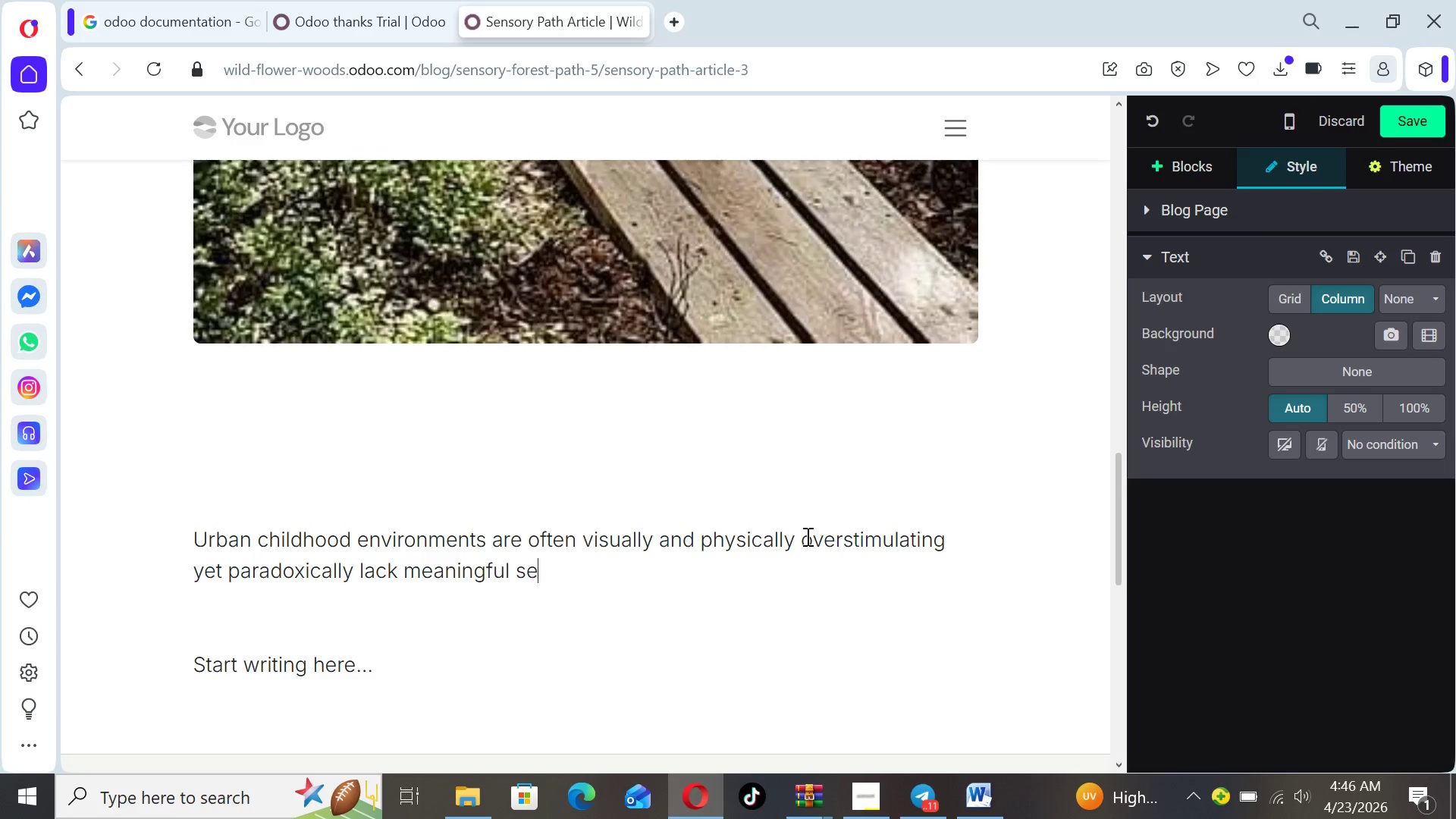 
key(ArrowRight)
 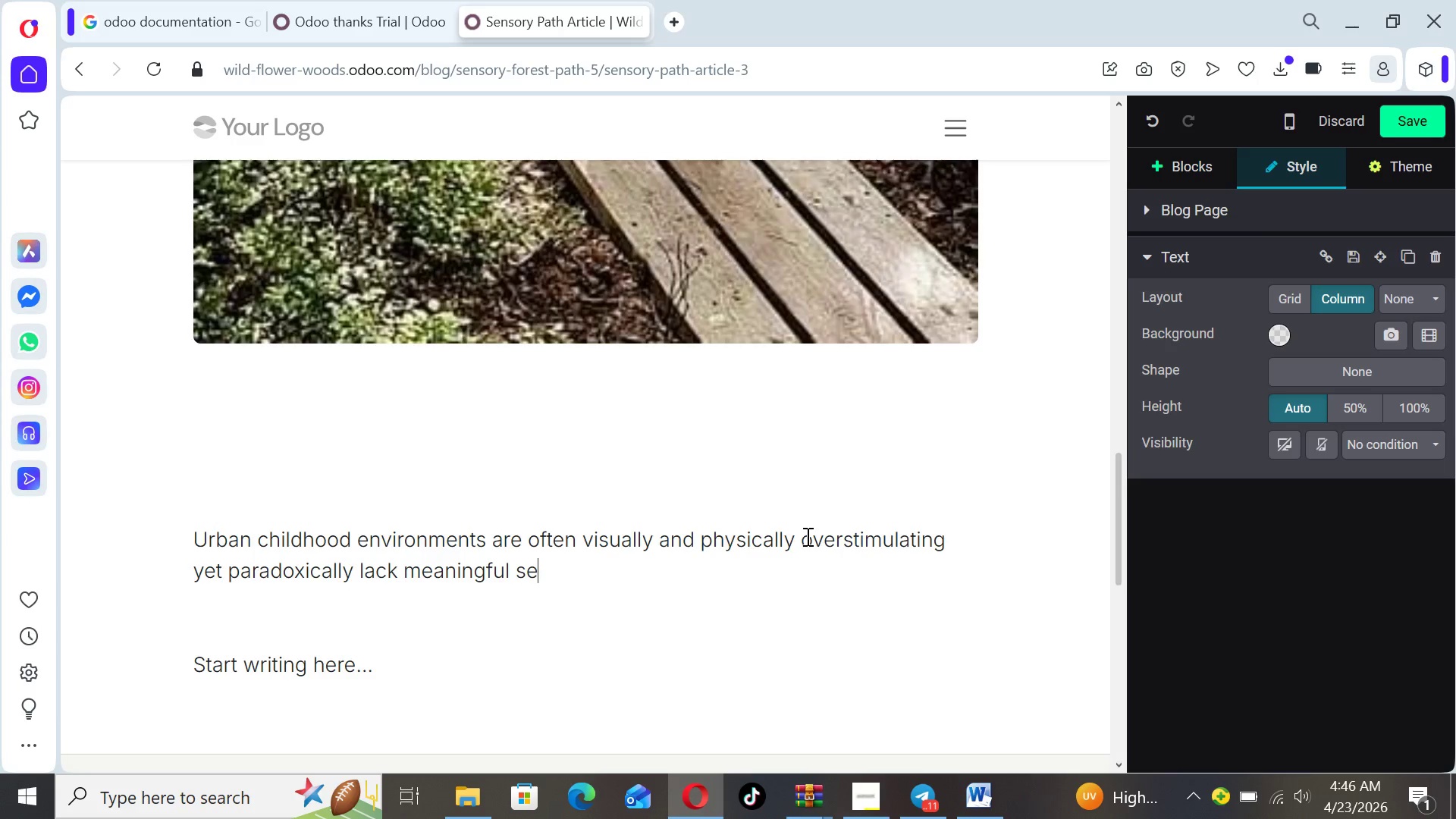 
type(nsory depth.)
 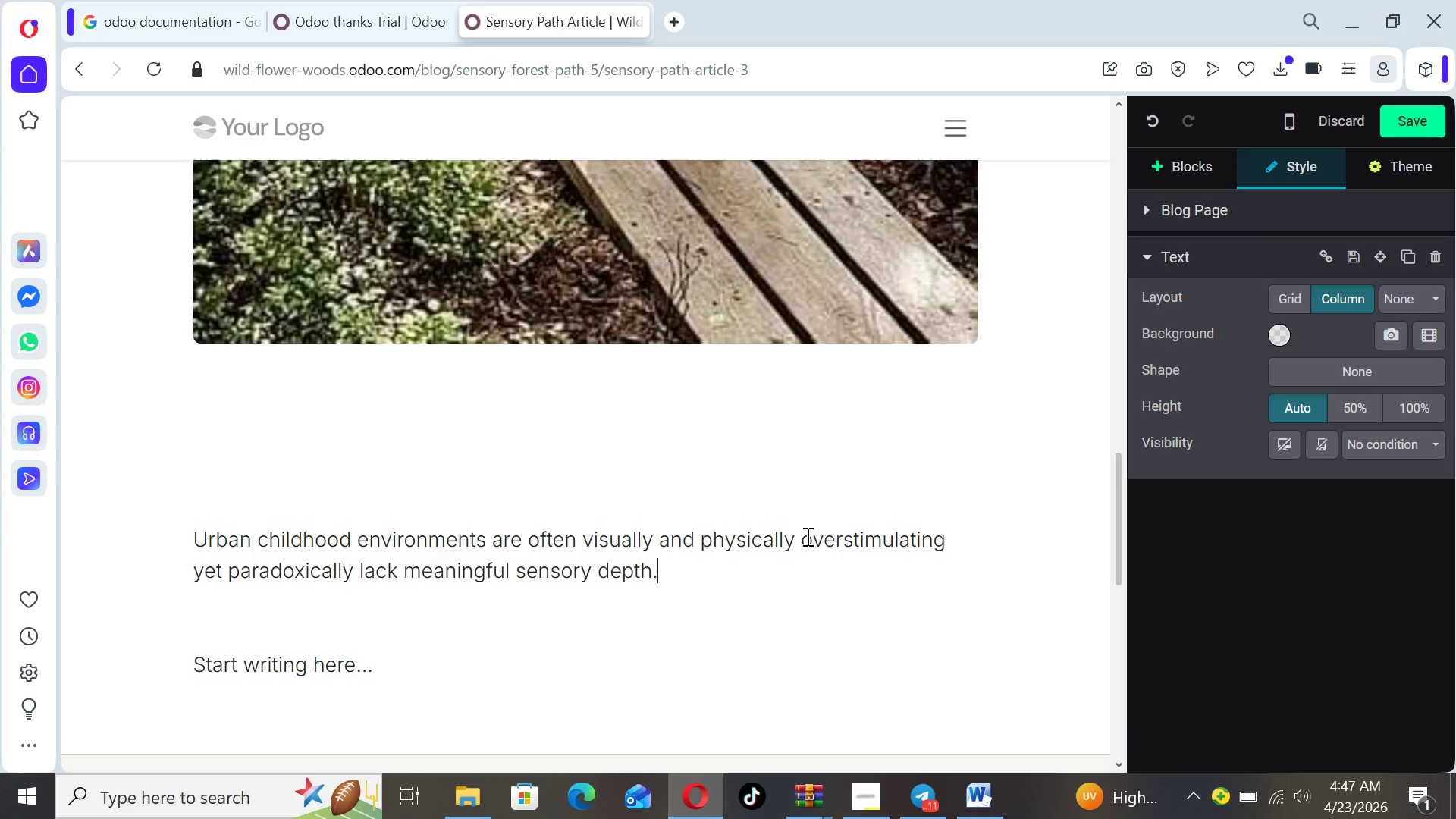 
left_click([1196, 163])
 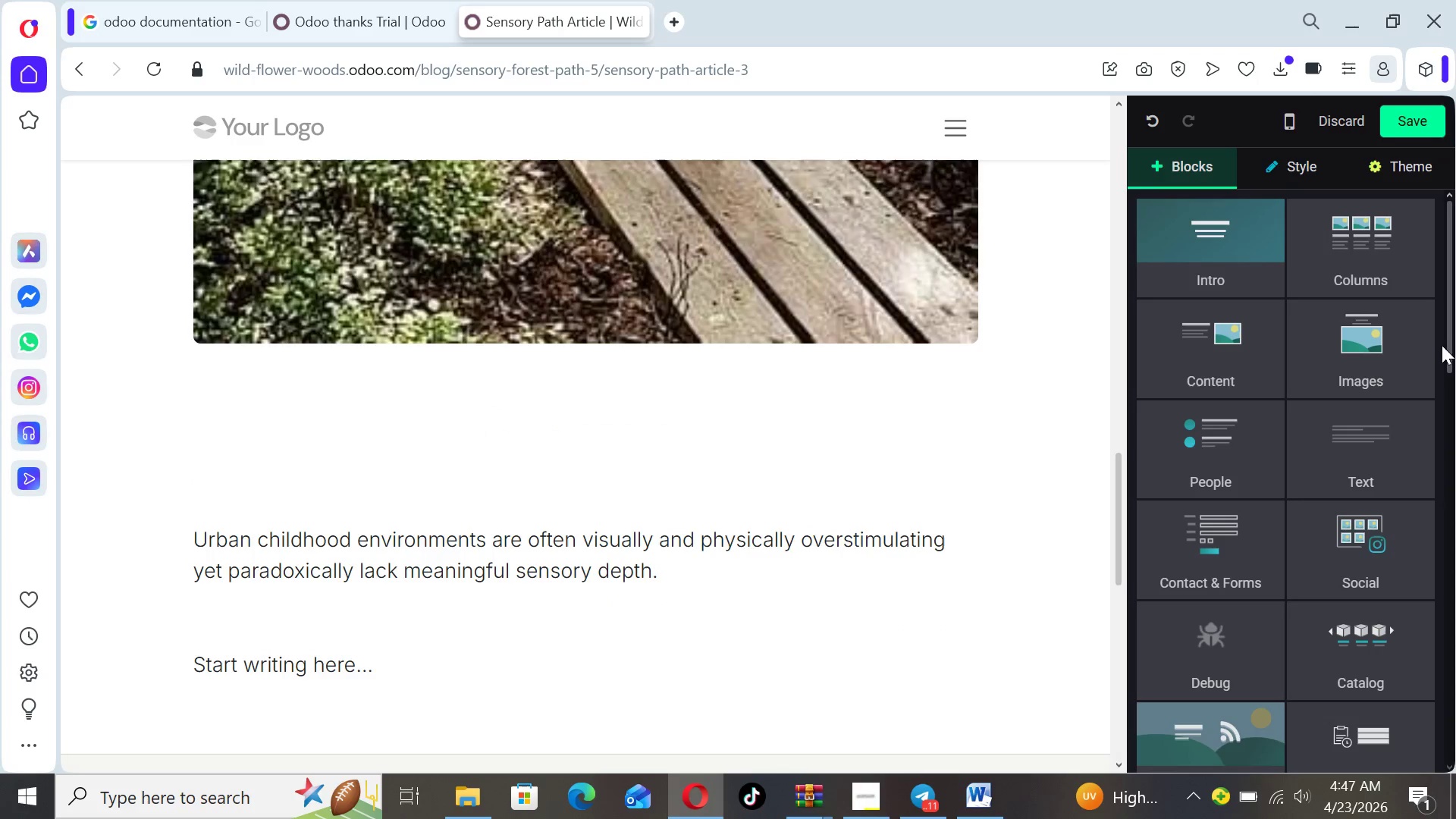 
left_click_drag(start_coordinate=[1450, 339], to_coordinate=[1455, 486])
 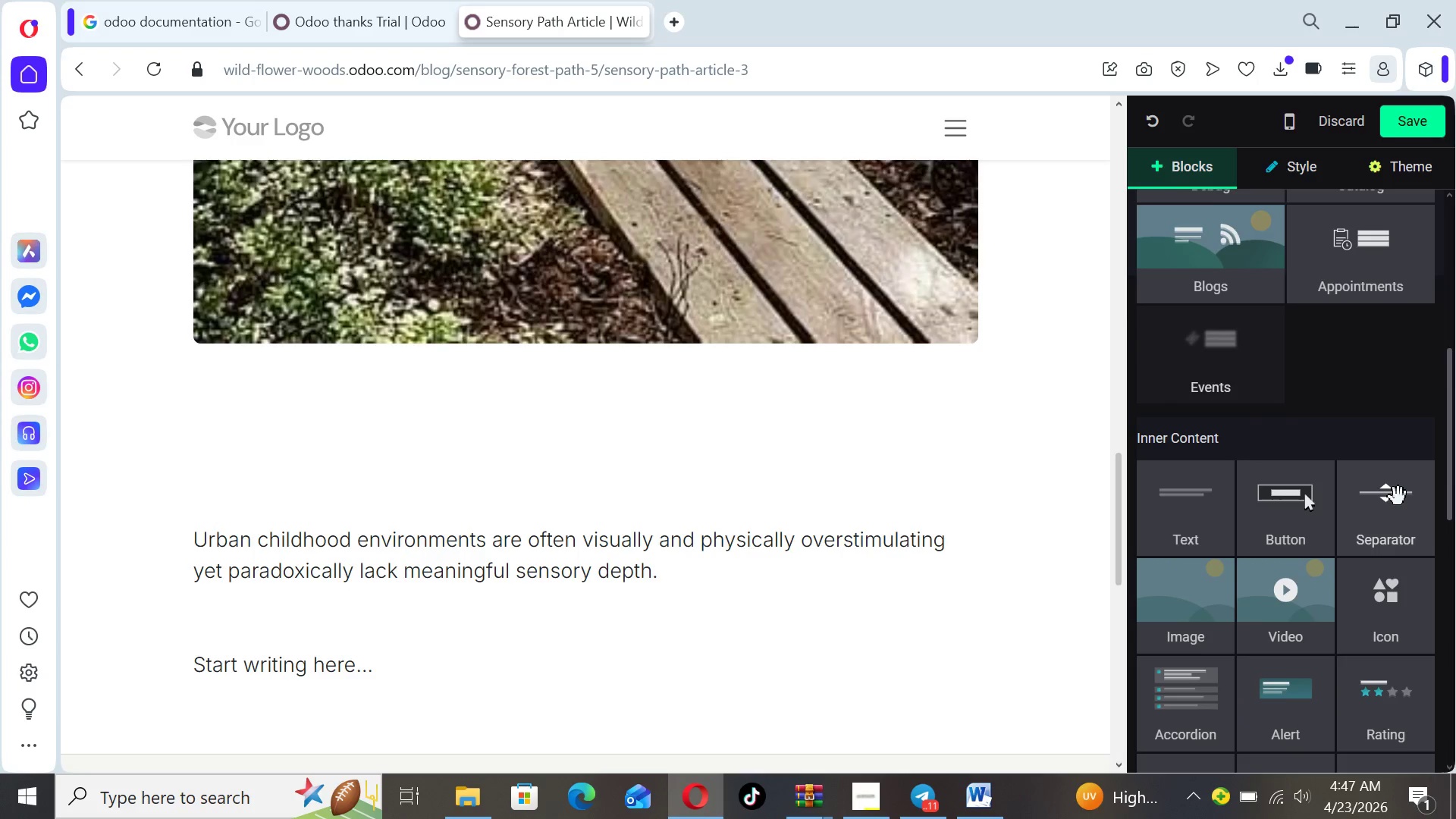 
left_click_drag(start_coordinate=[1398, 497], to_coordinate=[838, 460])
 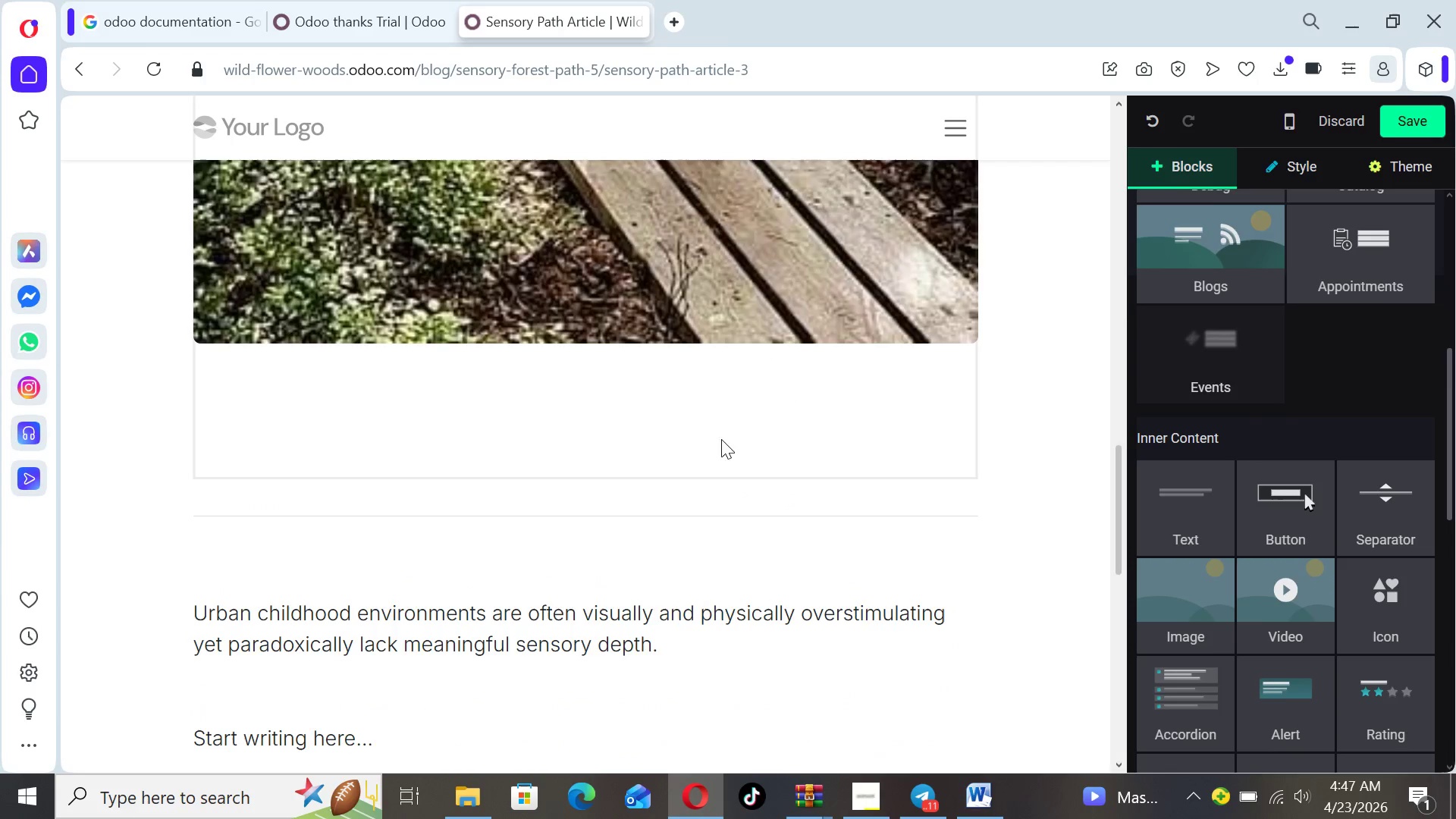 
left_click([720, 426])
 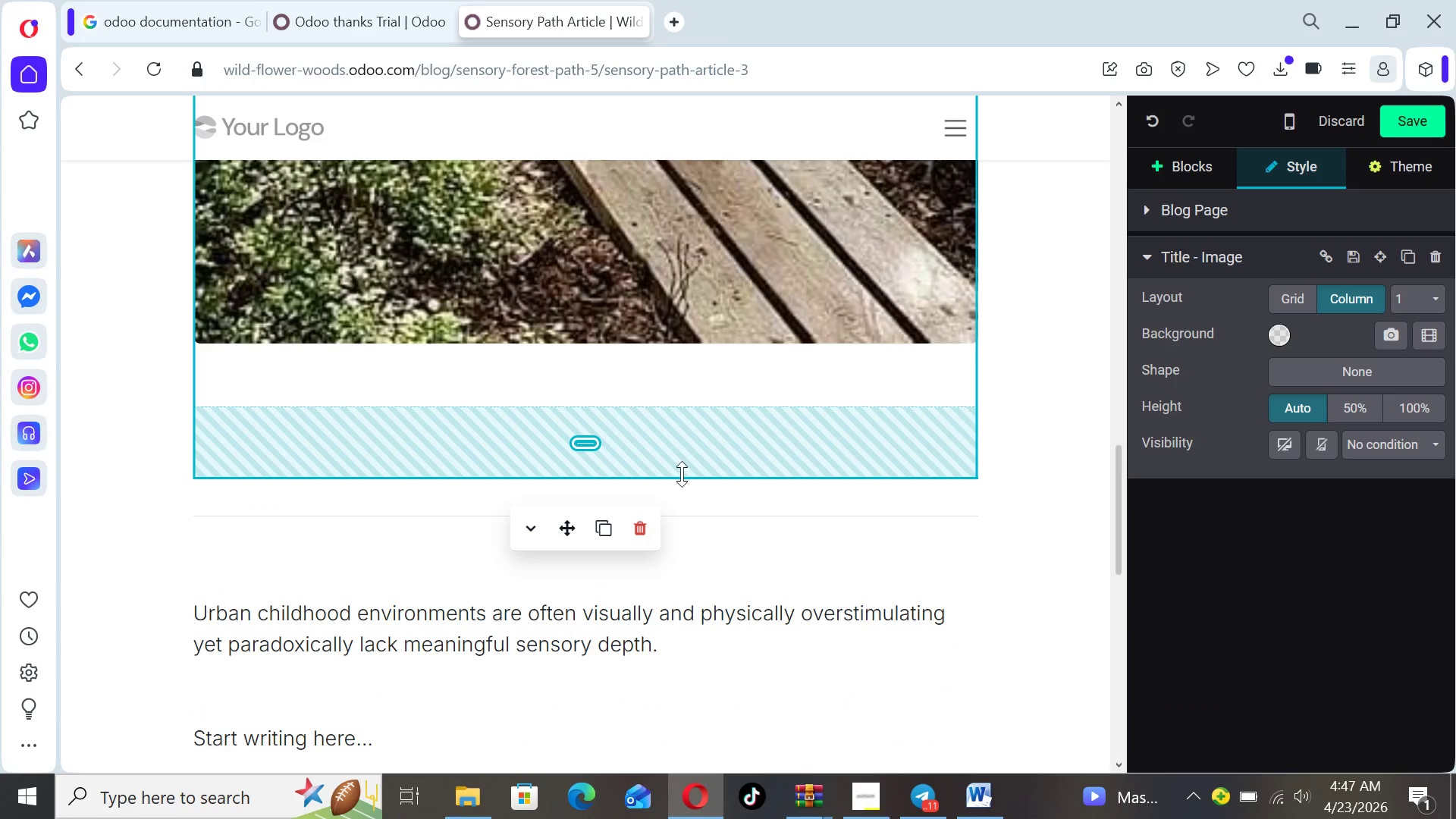 
left_click_drag(start_coordinate=[682, 479], to_coordinate=[670, 407])
 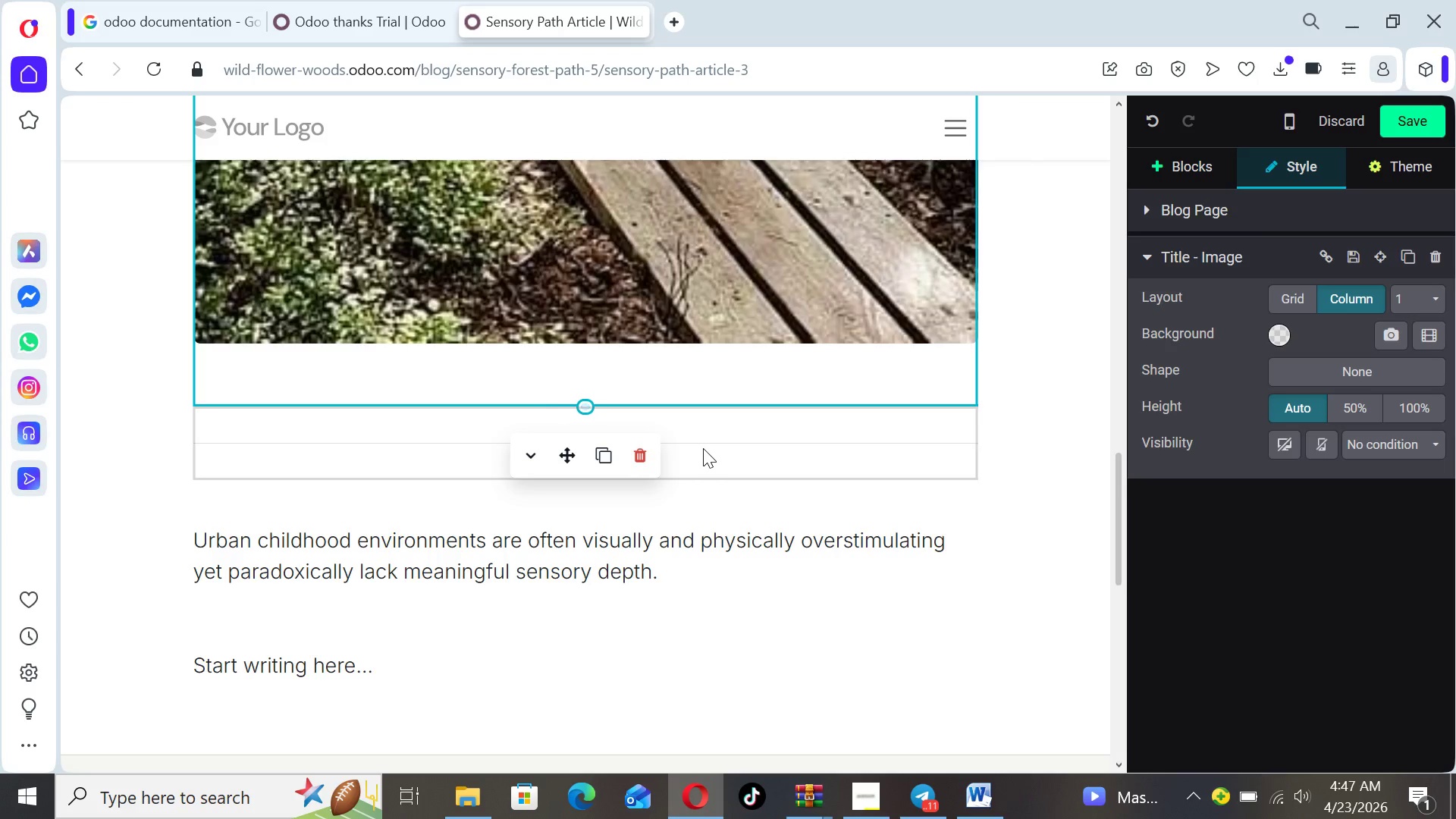 
left_click([703, 448])
 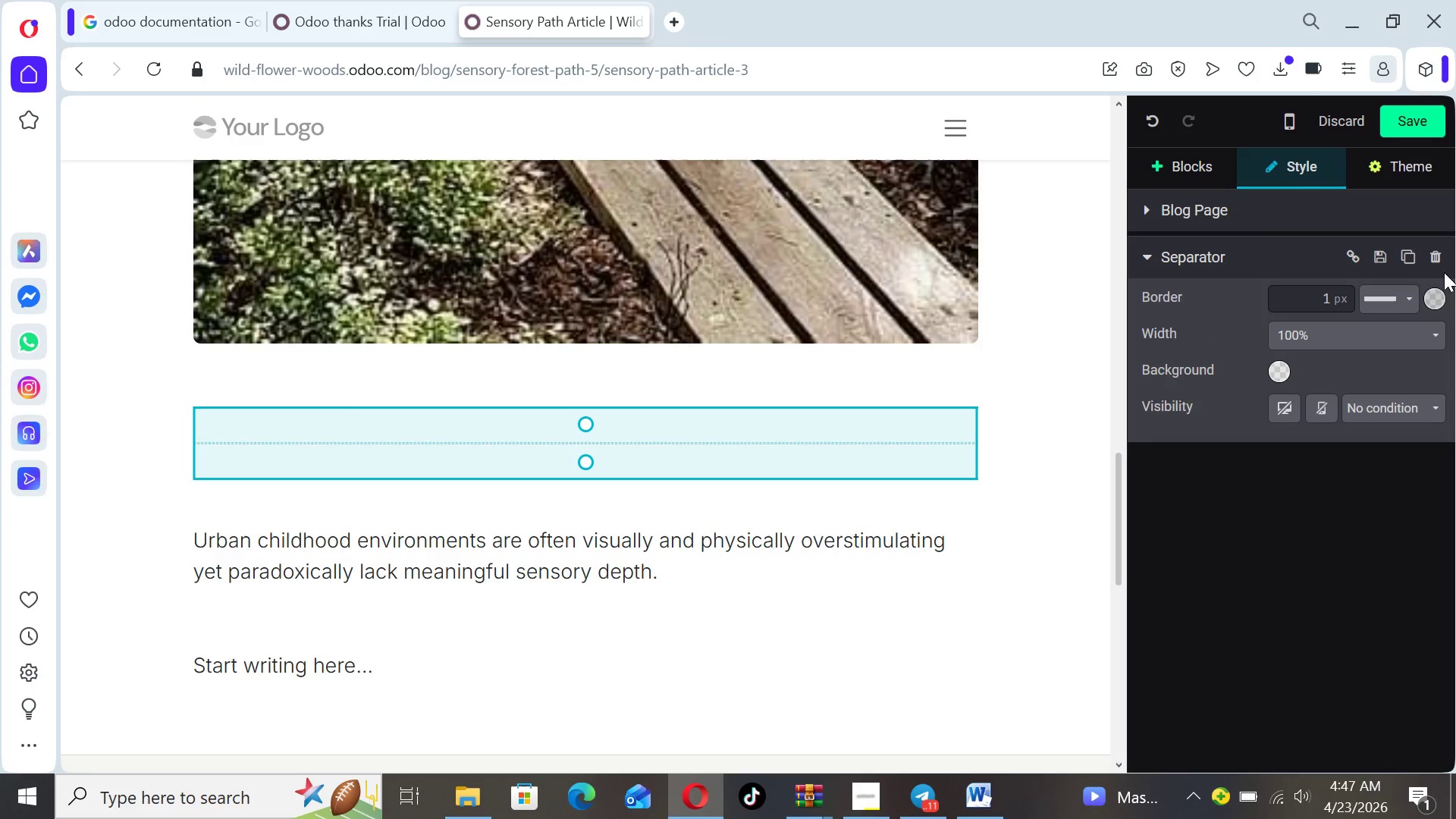 
left_click([1431, 292])
 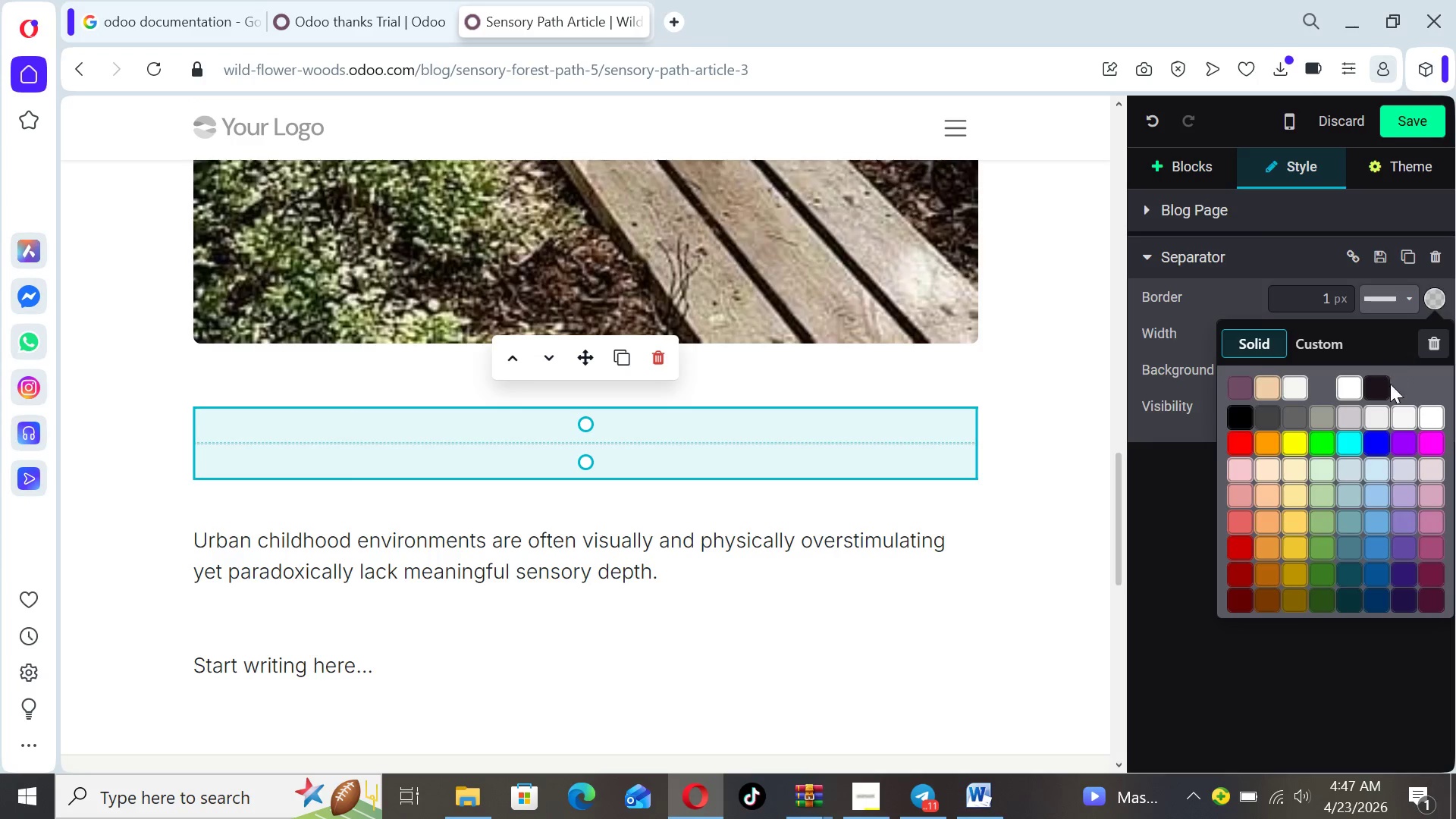 
left_click([1381, 390])
 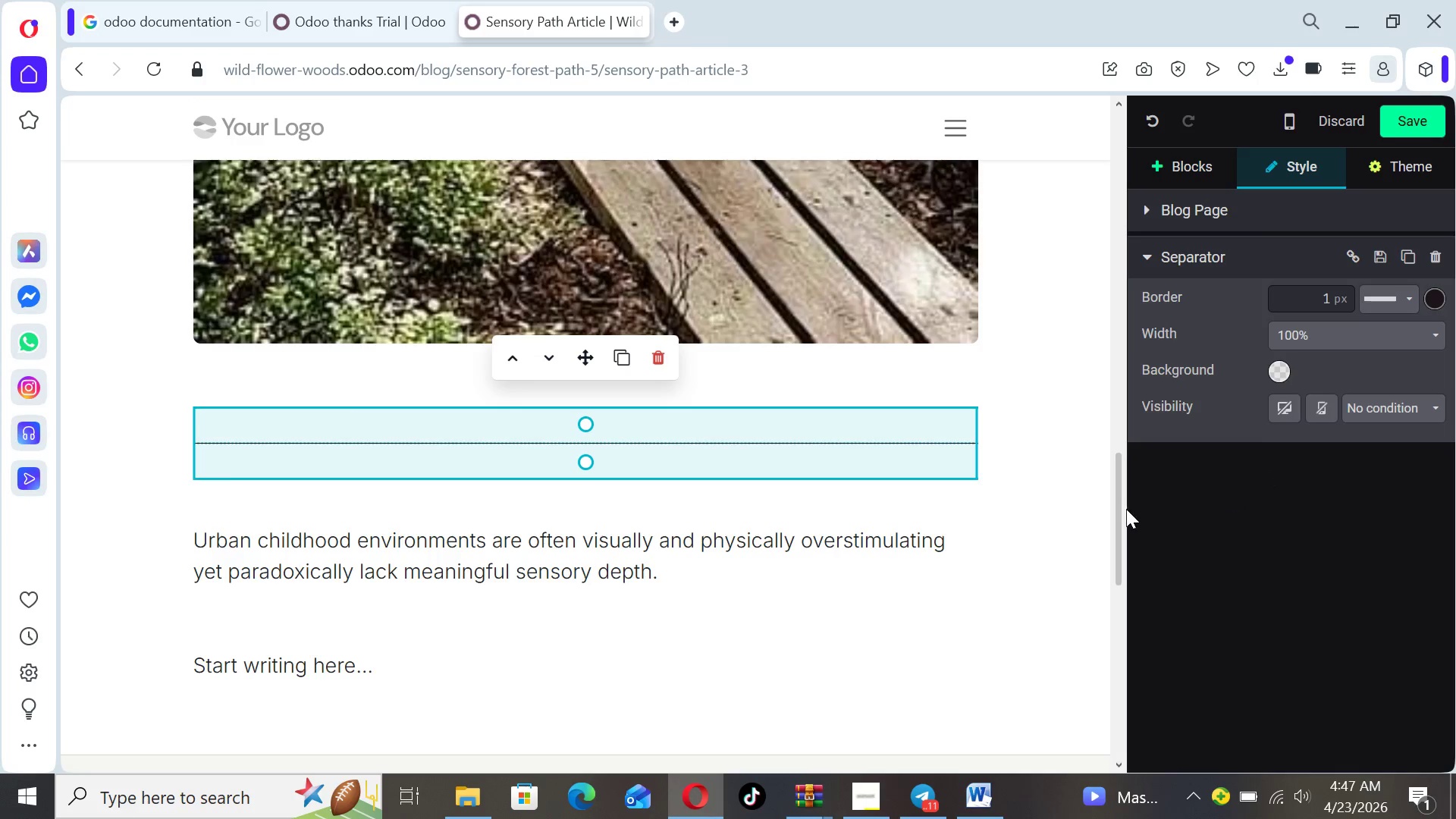 
left_click_drag(start_coordinate=[1120, 509], to_coordinate=[1112, 525])
 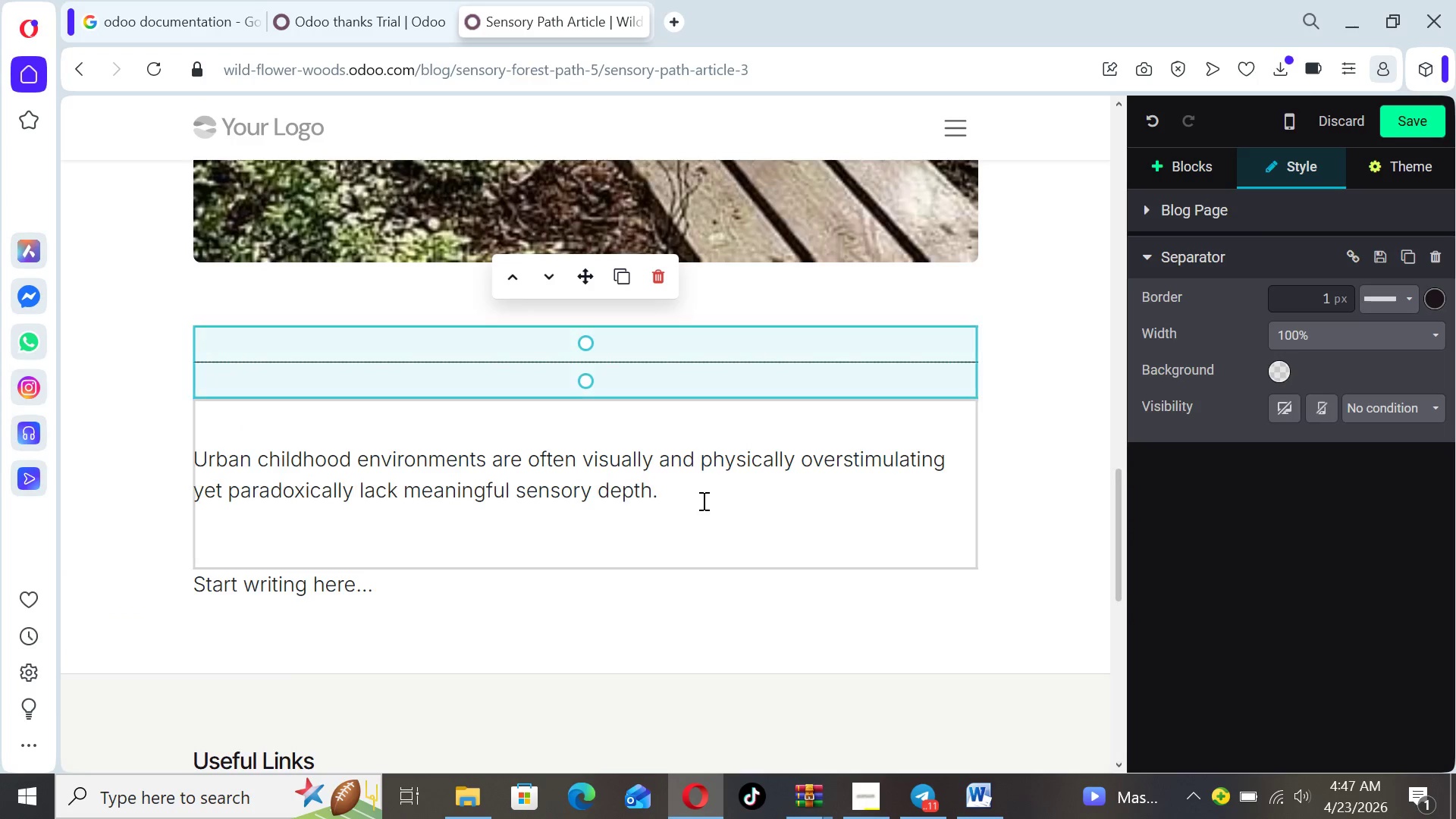 
left_click([688, 495])
 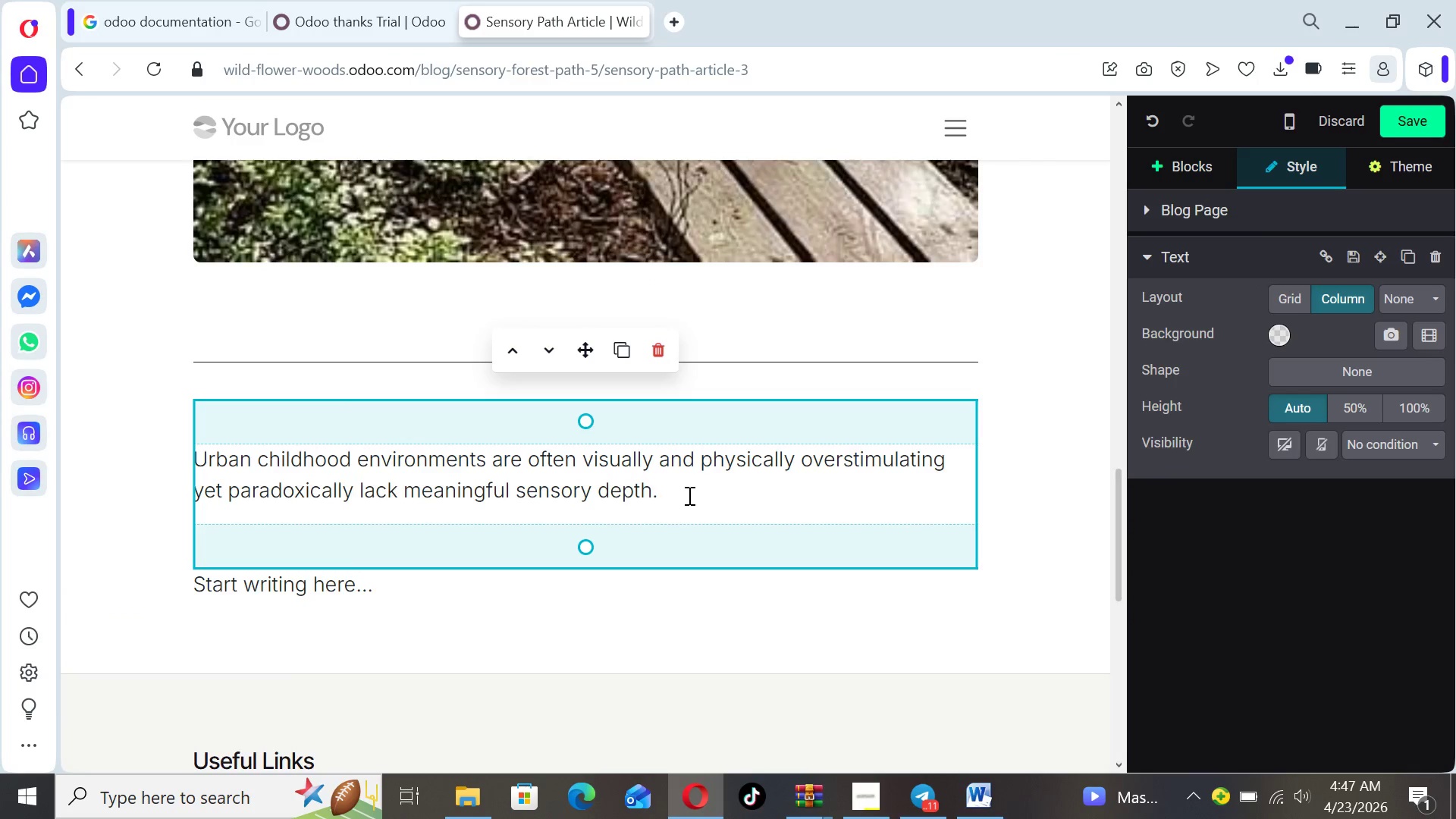 
key(Enter)
 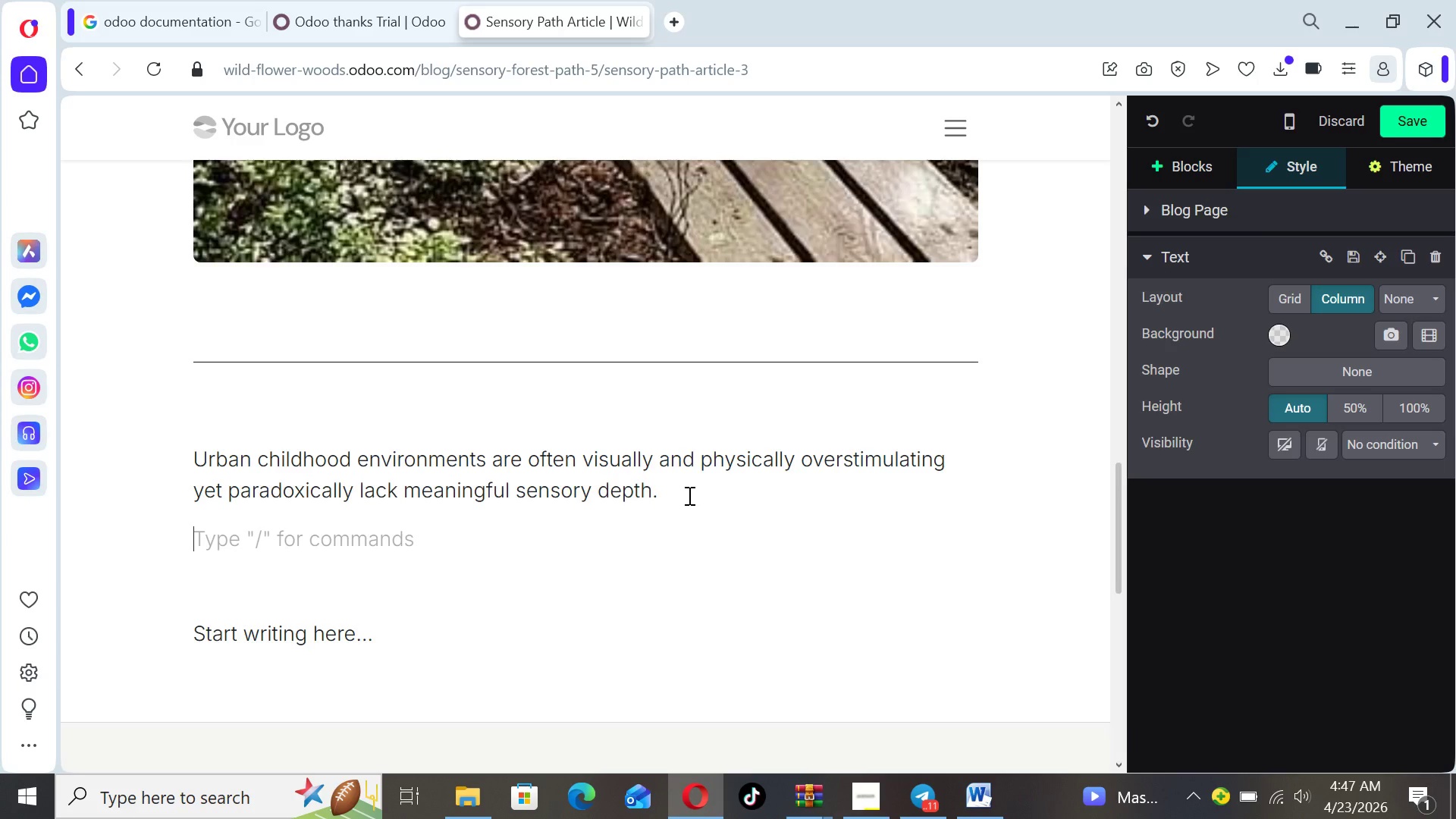 
type(What Is Sensory Forest Path)
 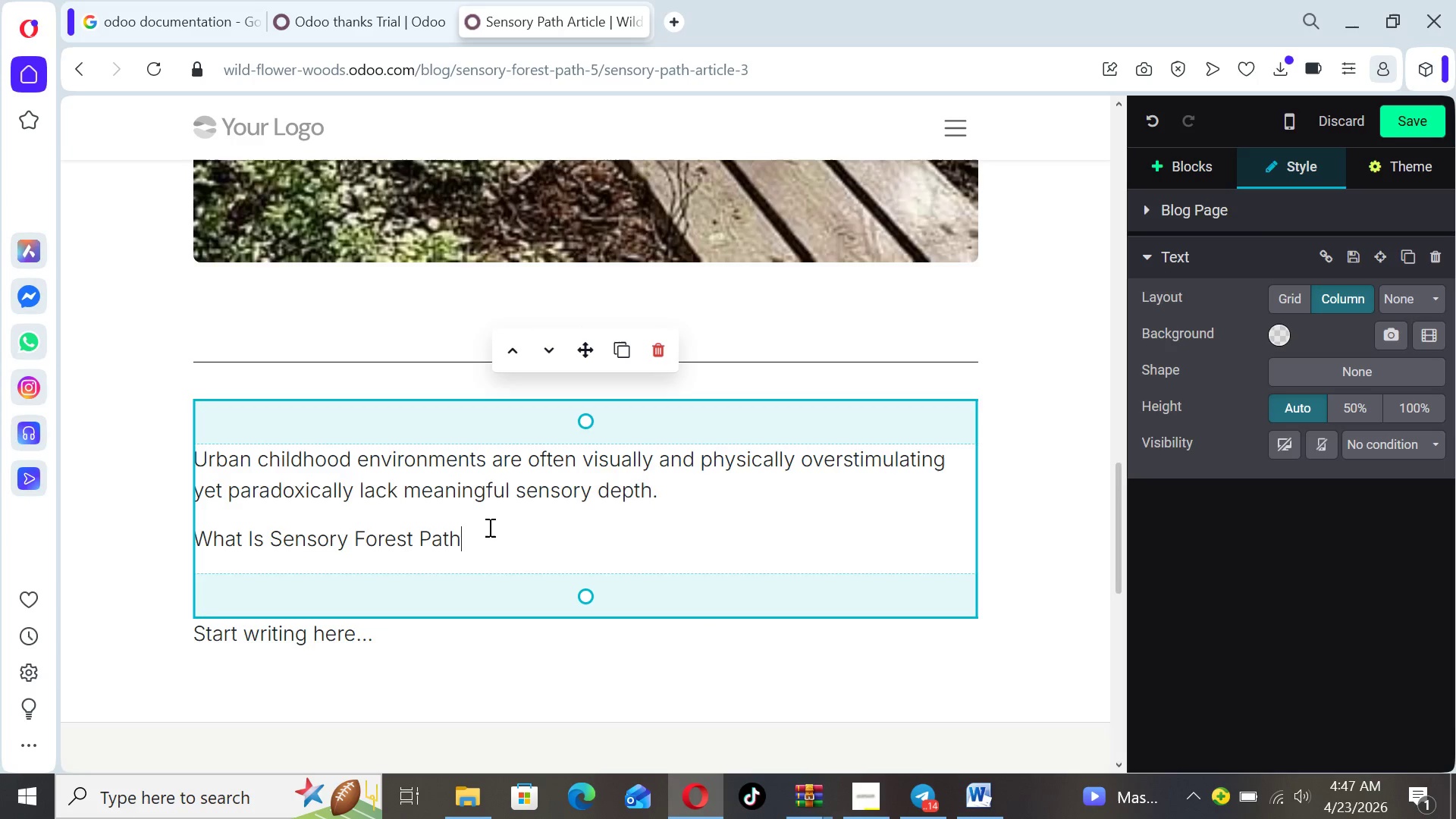 
key(Shift+ShiftLeft)
 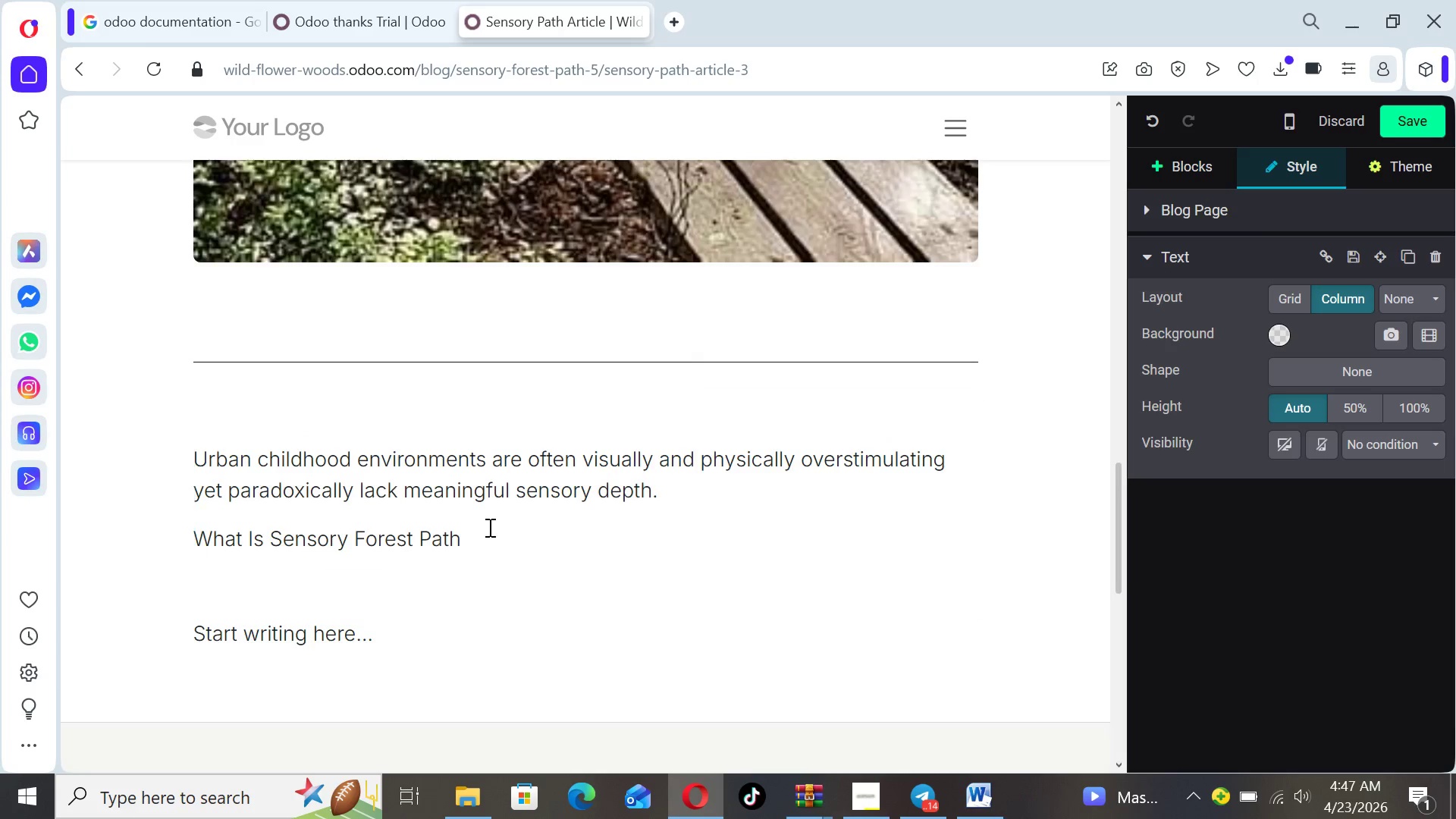 
key(Shift+Slash)
 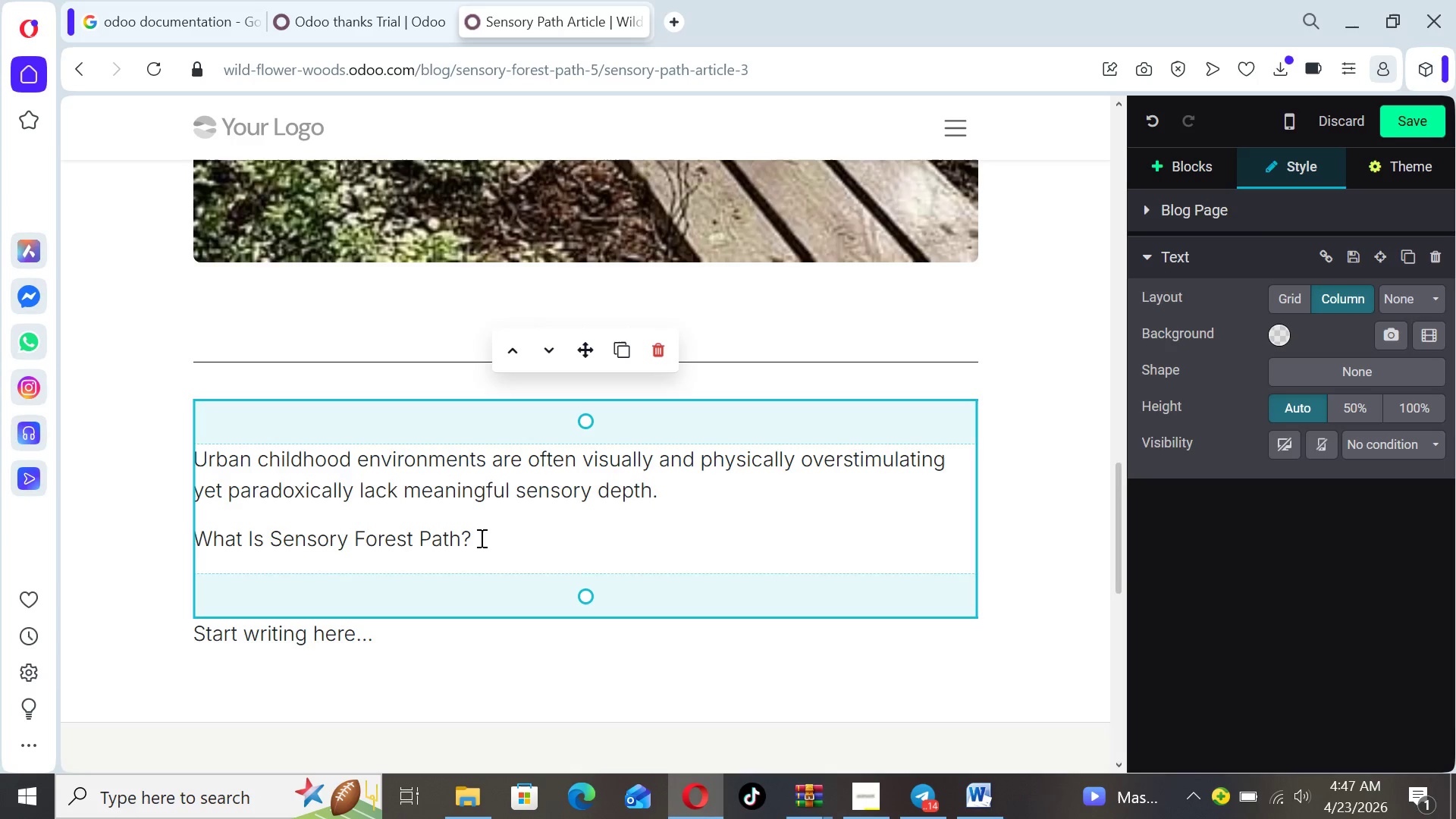 
left_click_drag(start_coordinate=[484, 538], to_coordinate=[180, 551])
 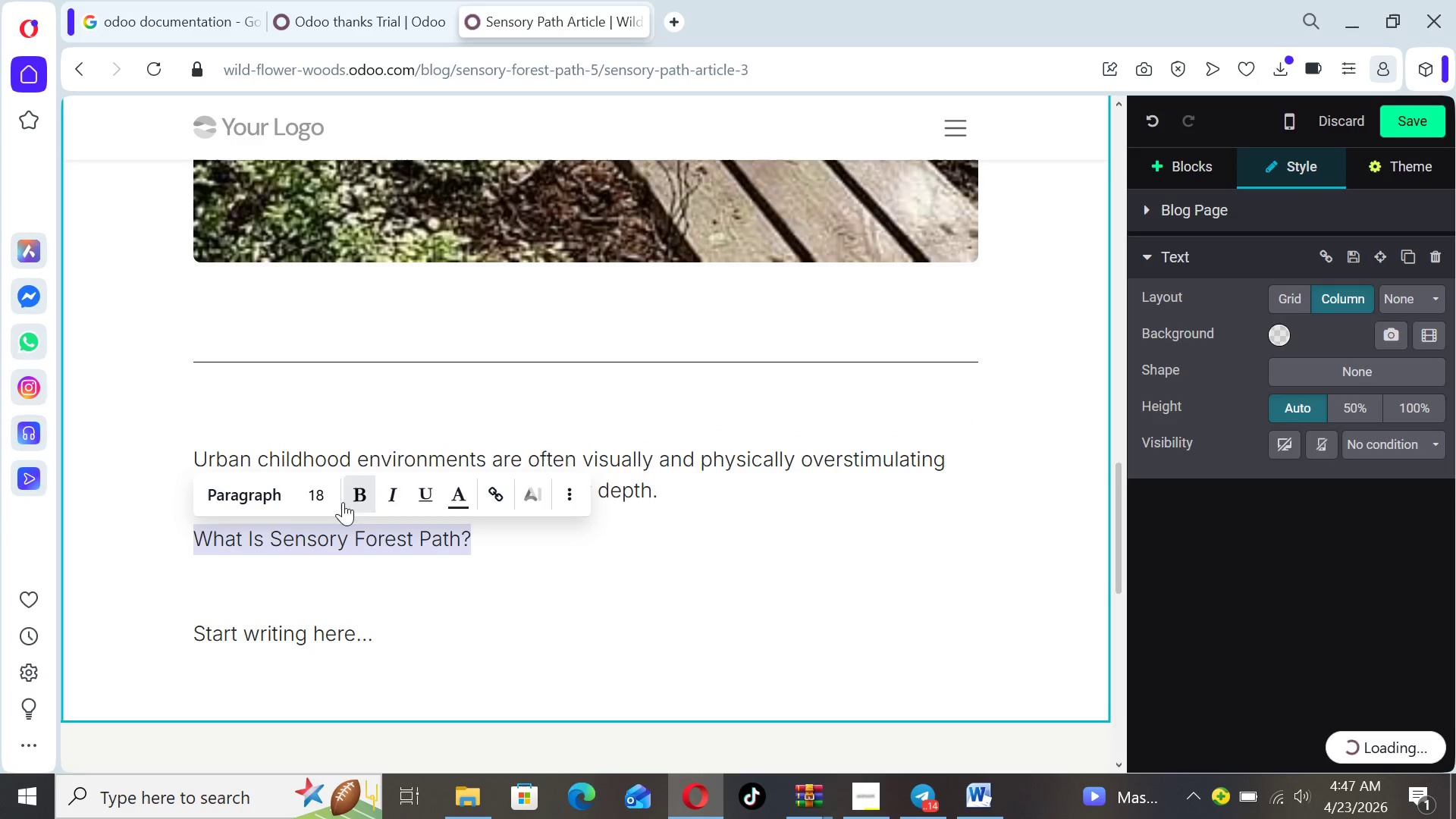 
left_click([328, 498])
 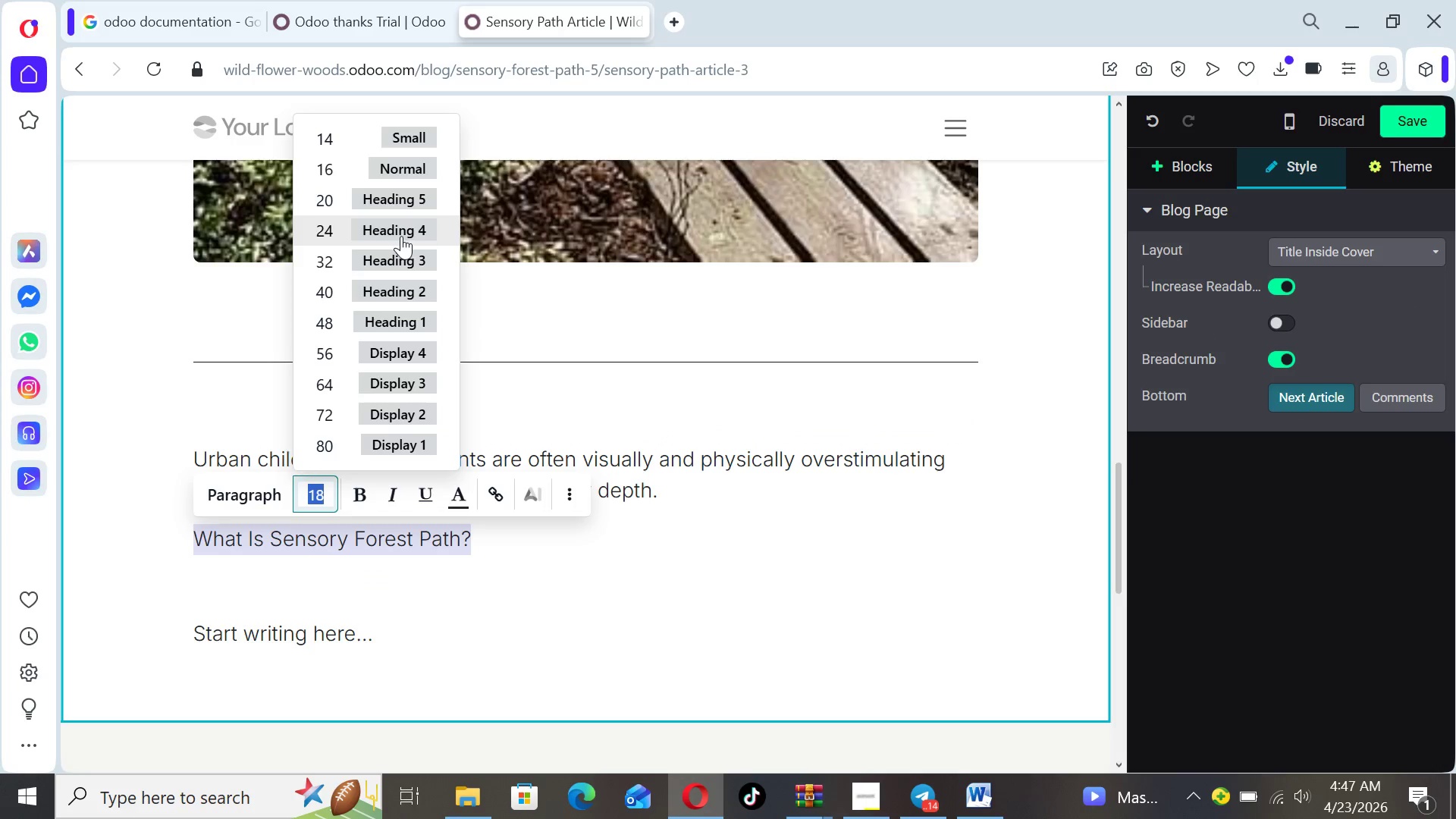 
left_click([400, 237])
 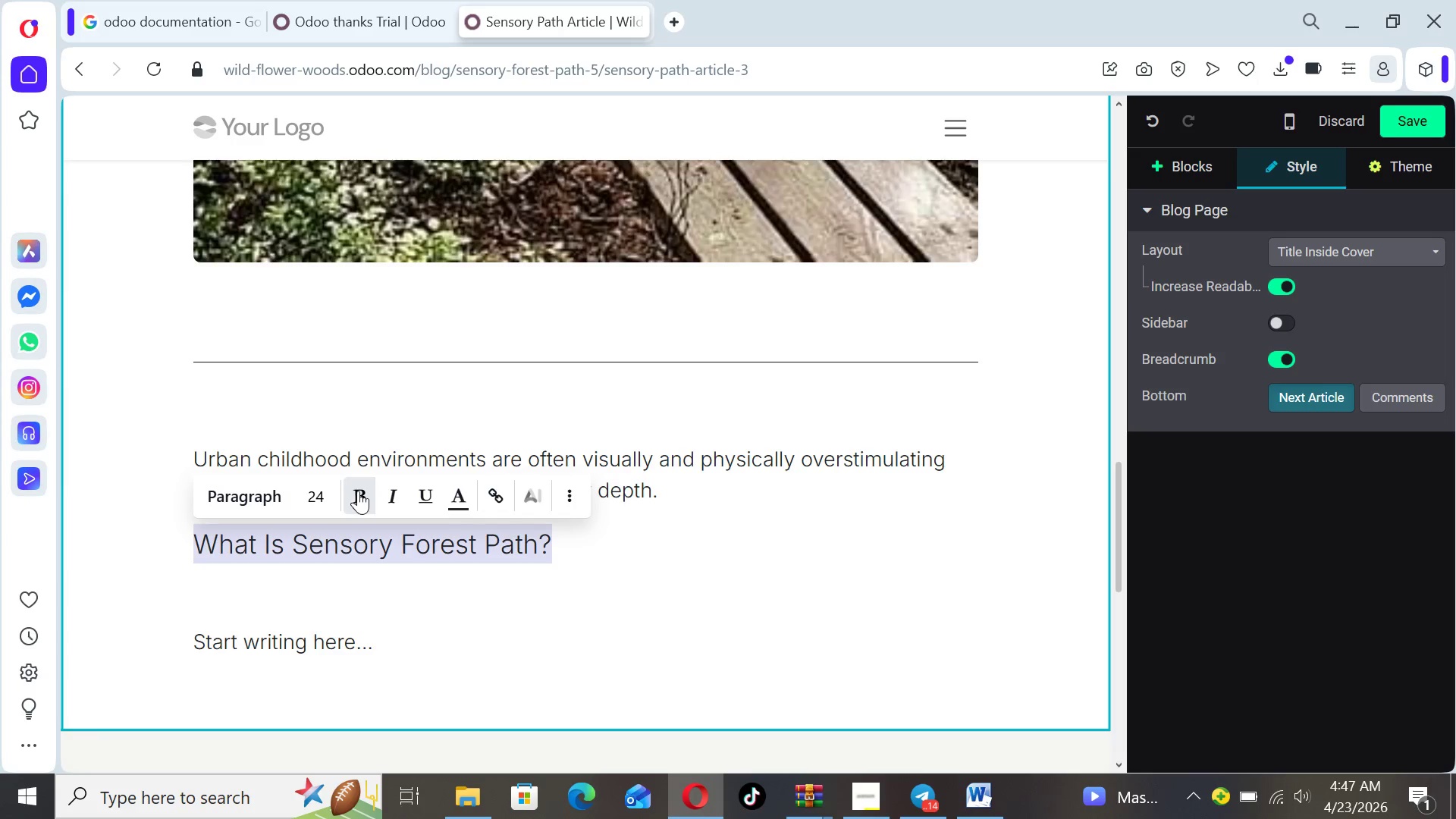 
left_click([358, 491])
 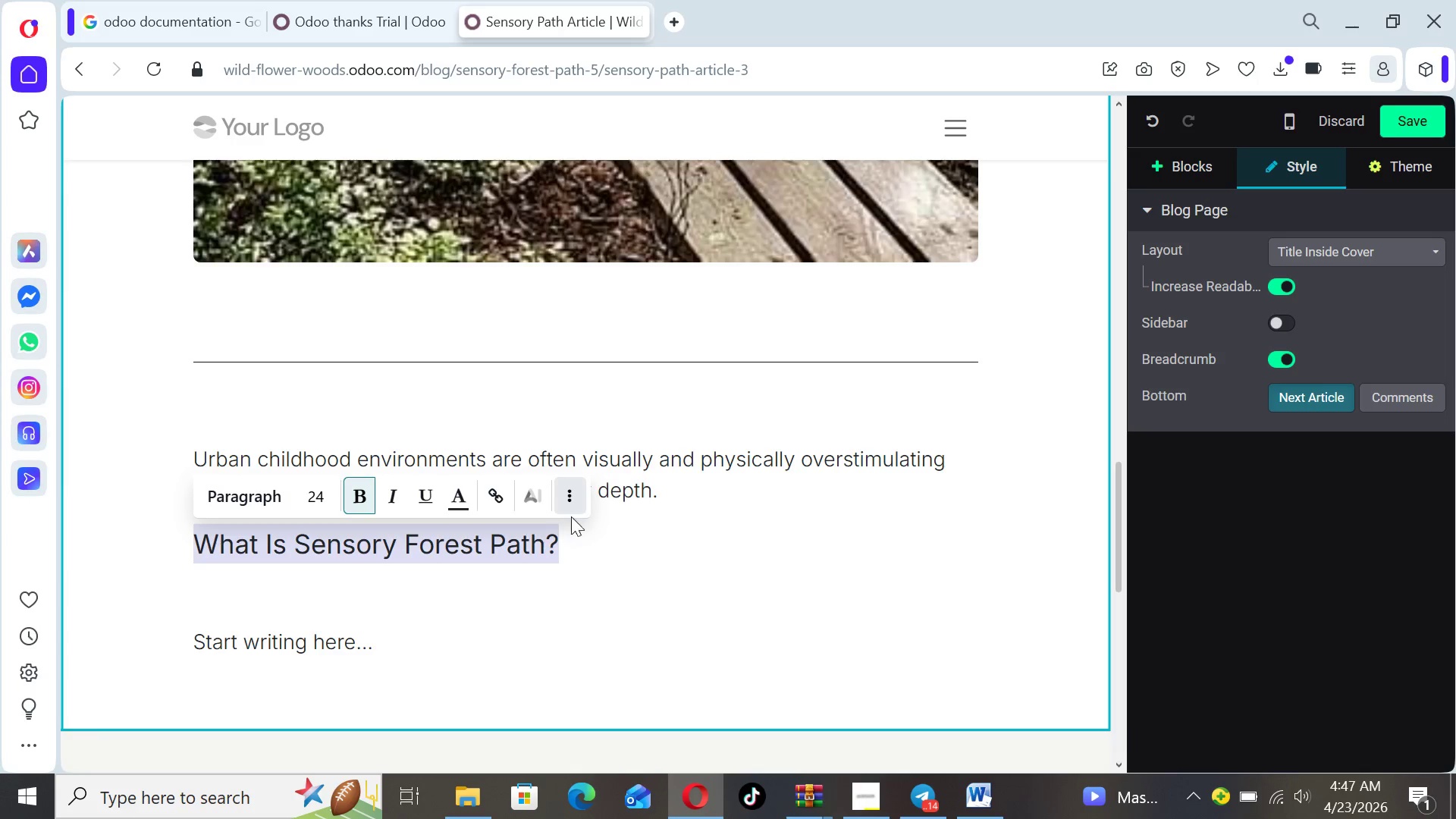 
left_click([579, 525])
 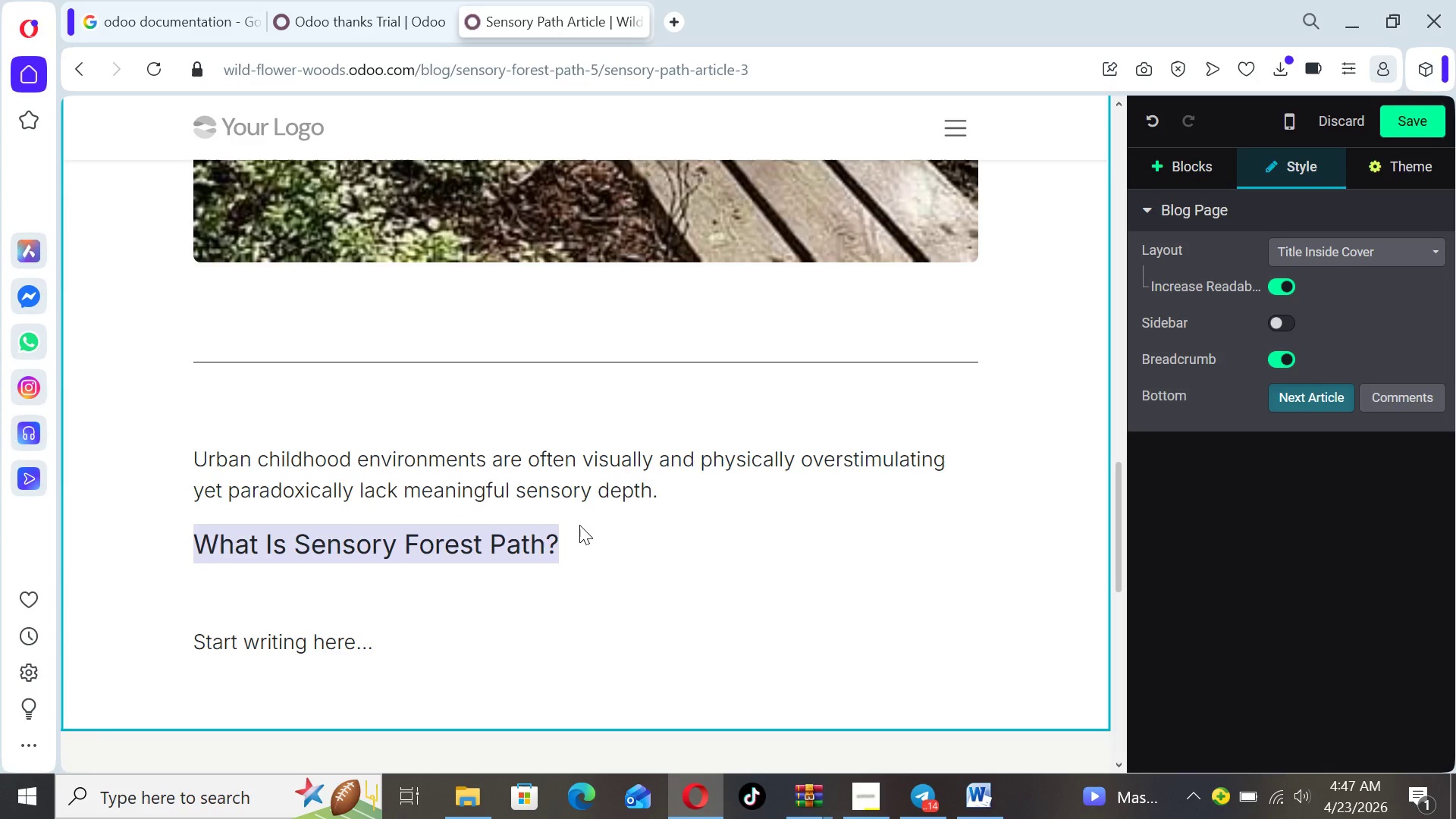 
left_click([579, 525])
 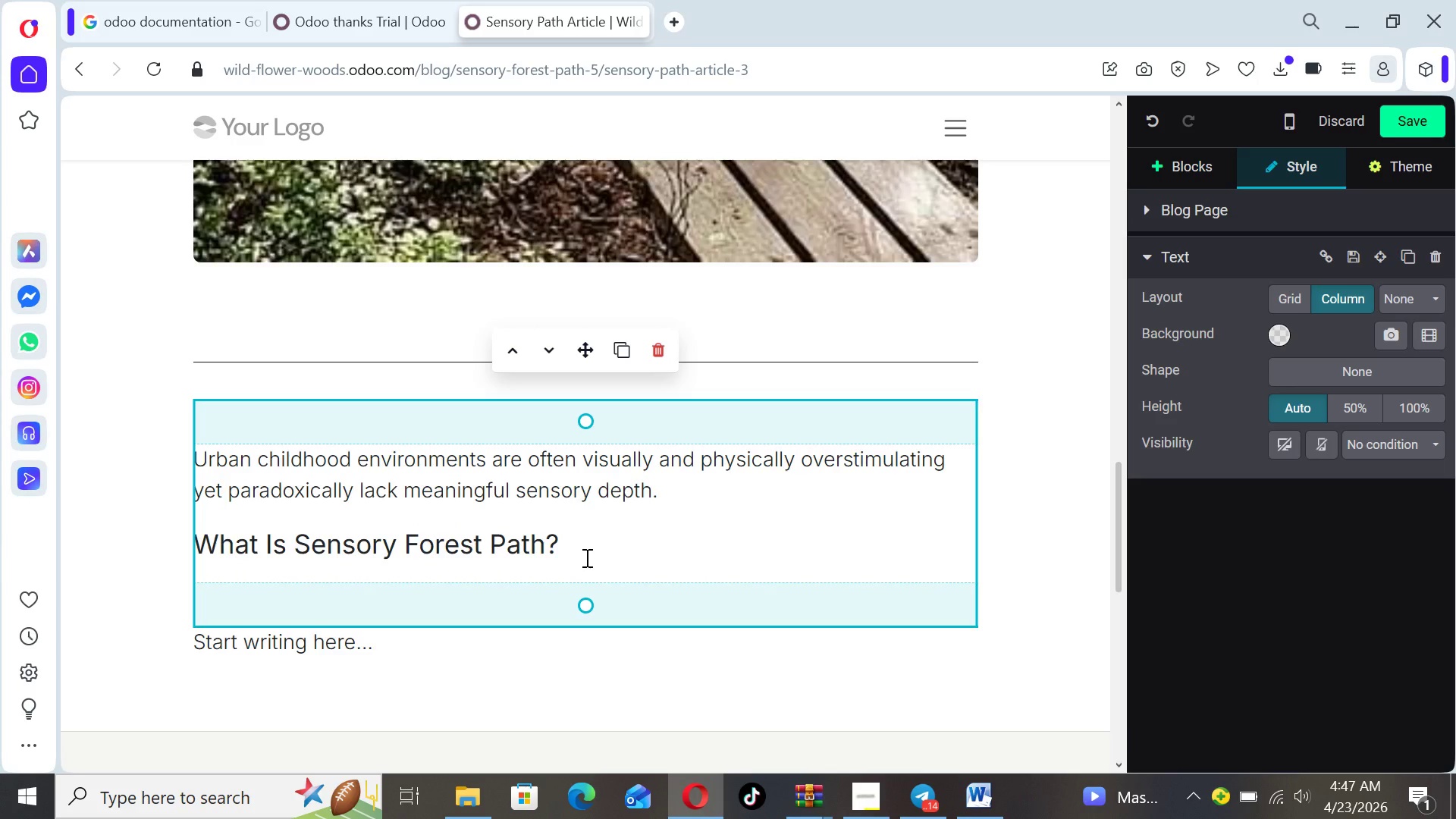 
key(Enter)
 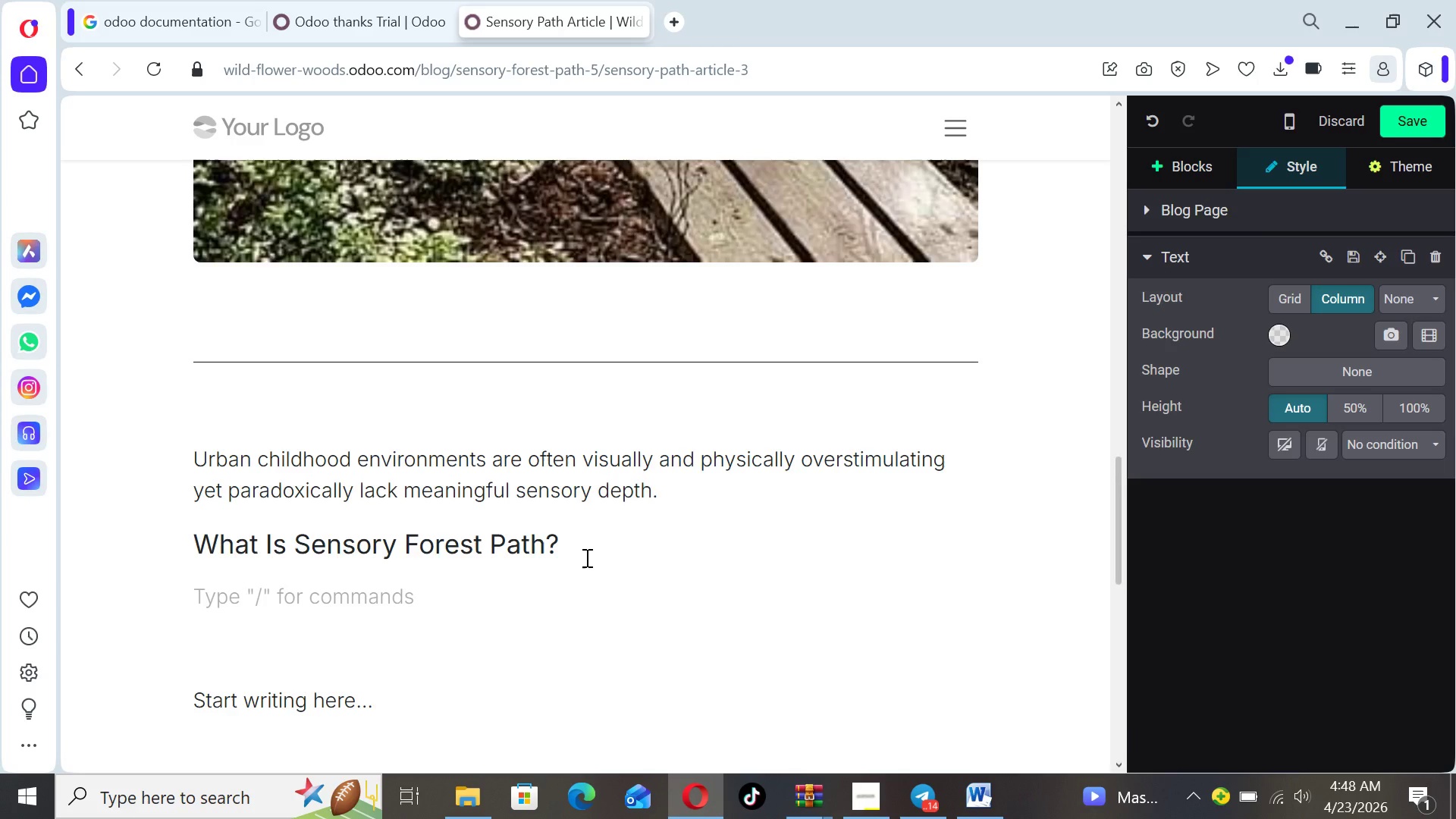 
wait(9.81)
 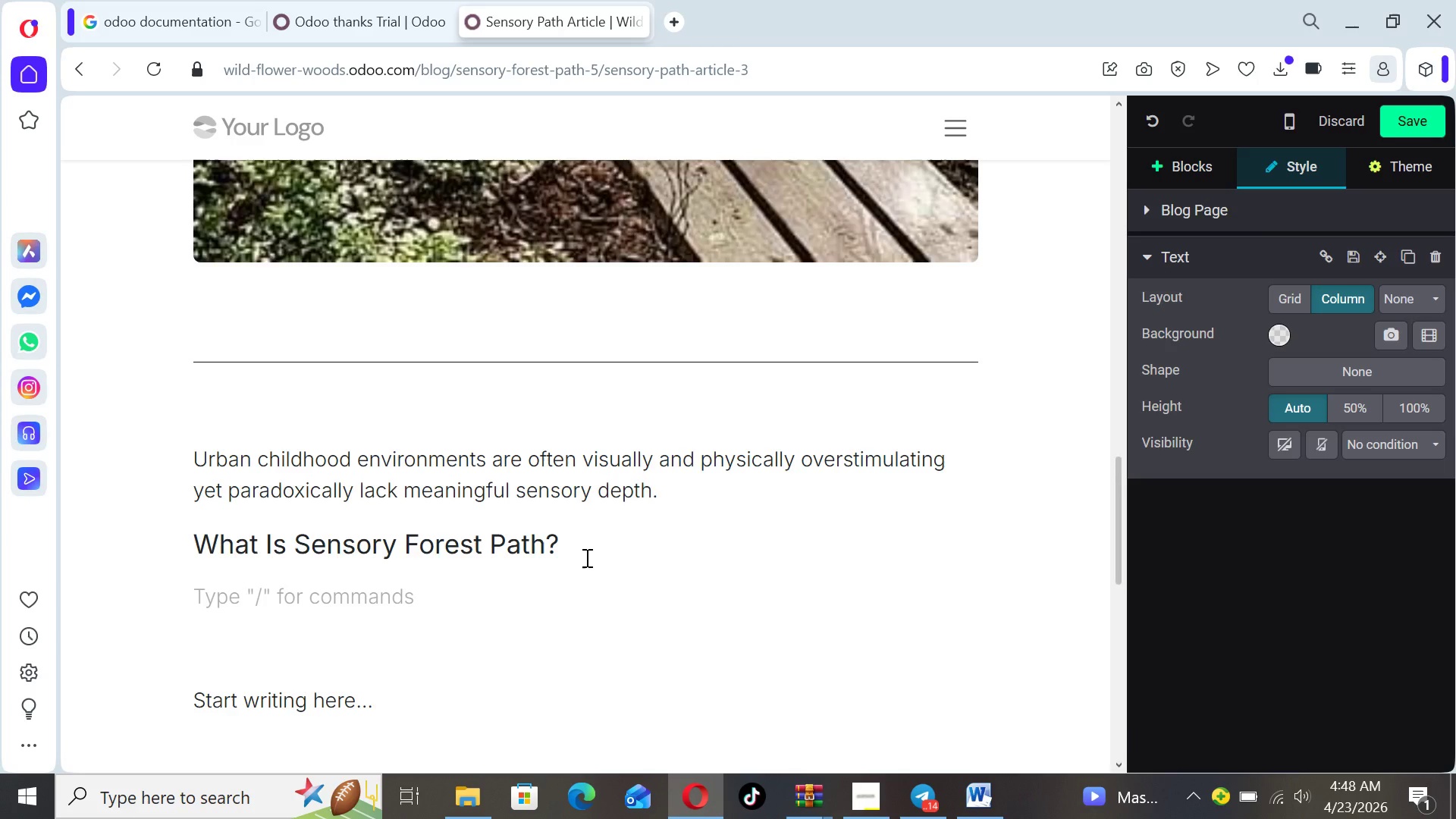 
type(It is guided outdoor nt)
key(Backspace)
key(Backspace)
type(trial )
 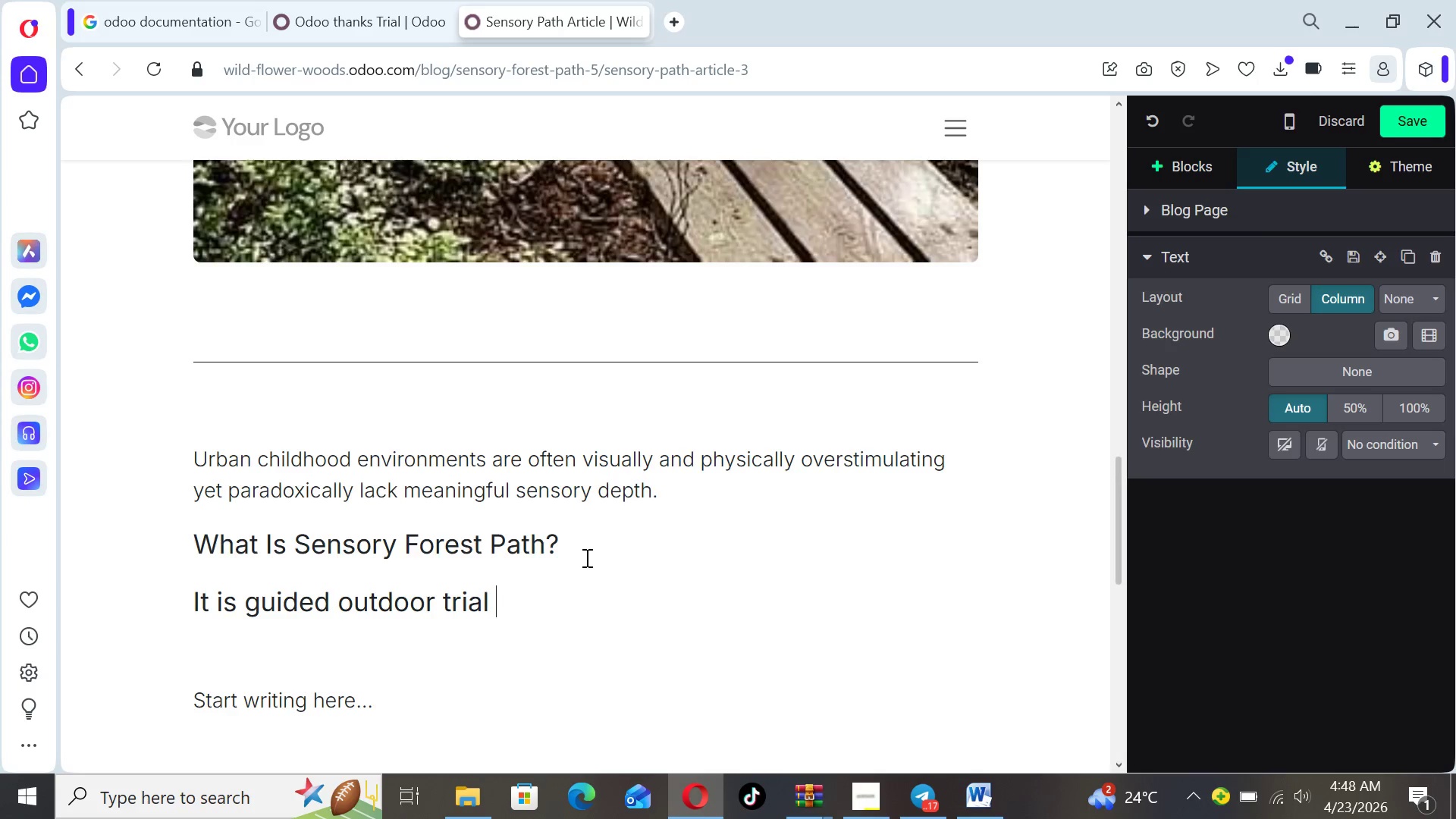 
type(design ed )
key(Backspace)
key(Backspace)
key(Backspace)
key(Backspace)
type(ed)
 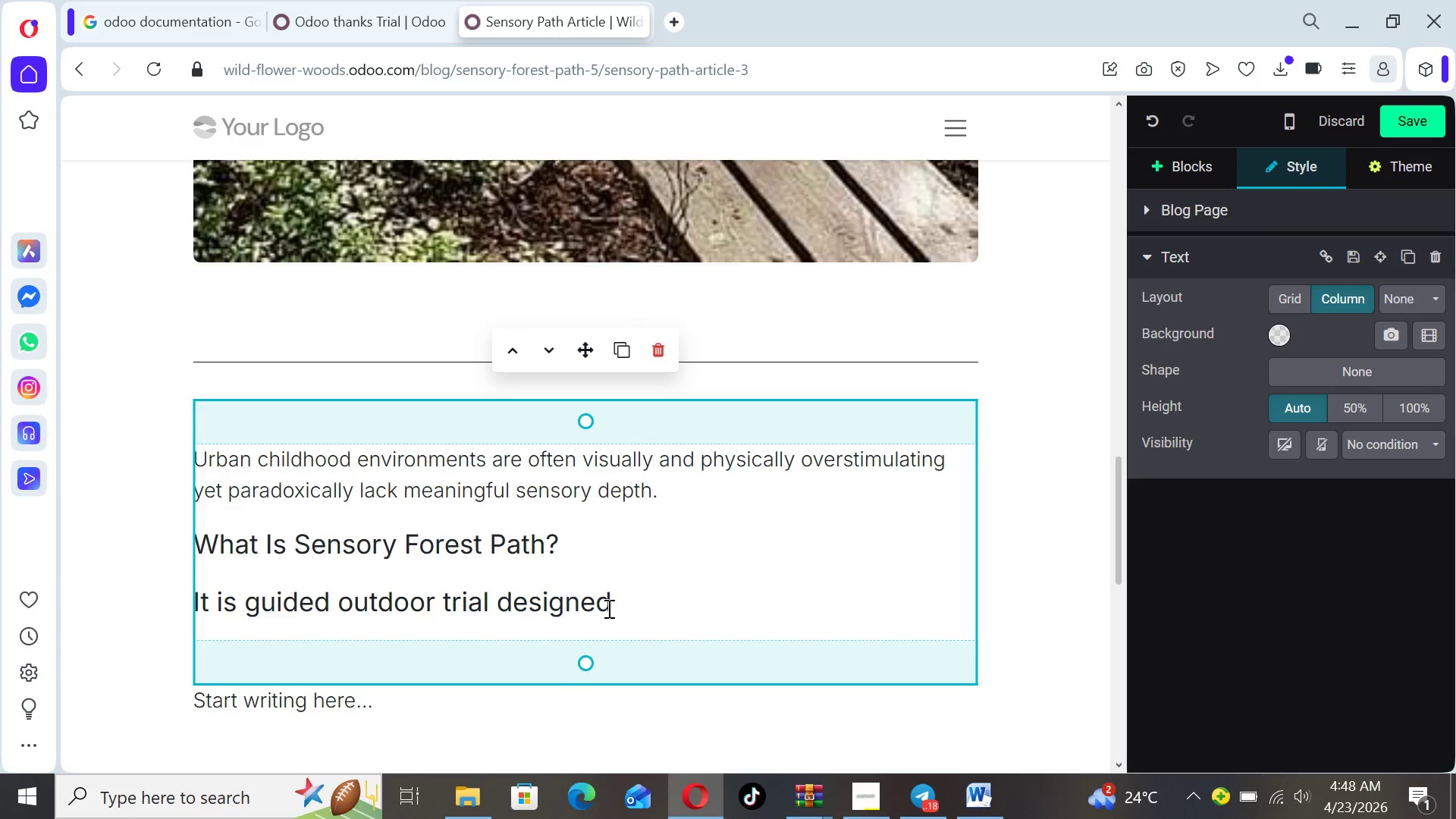 
wait(5.41)
 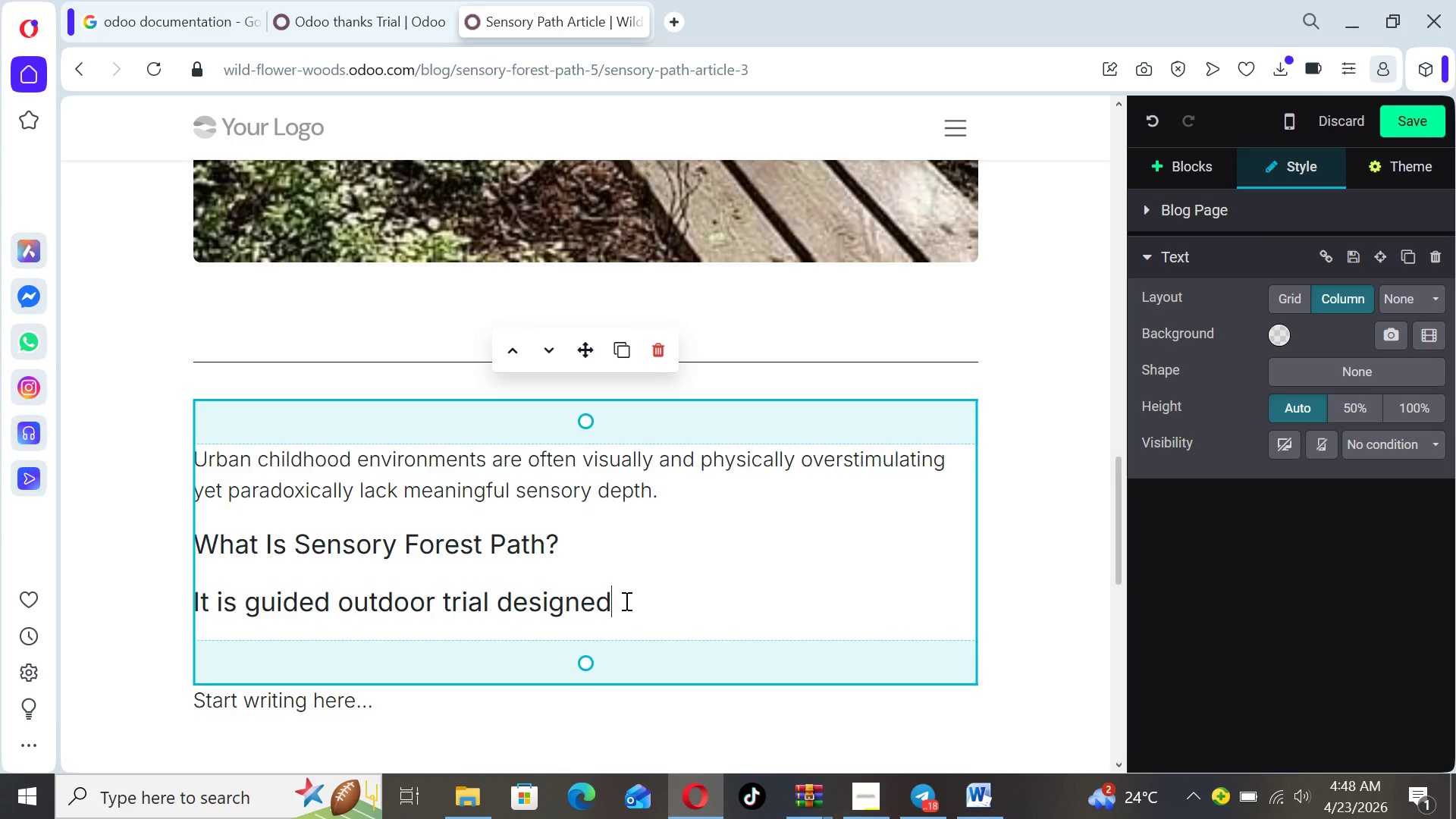 
left_click_drag(start_coordinate=[617, 606], to_coordinate=[190, 607])
 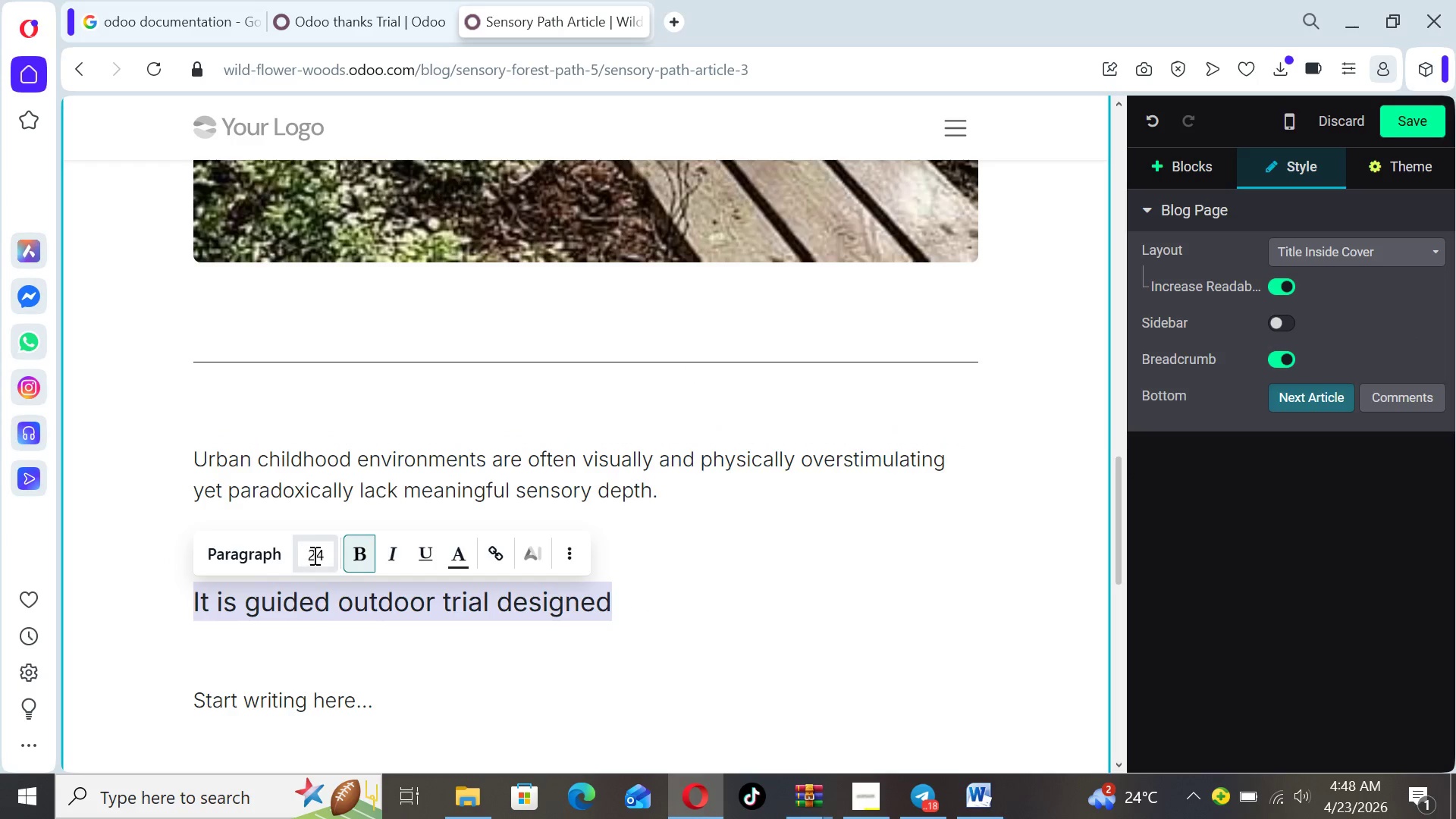 
left_click([315, 555])
 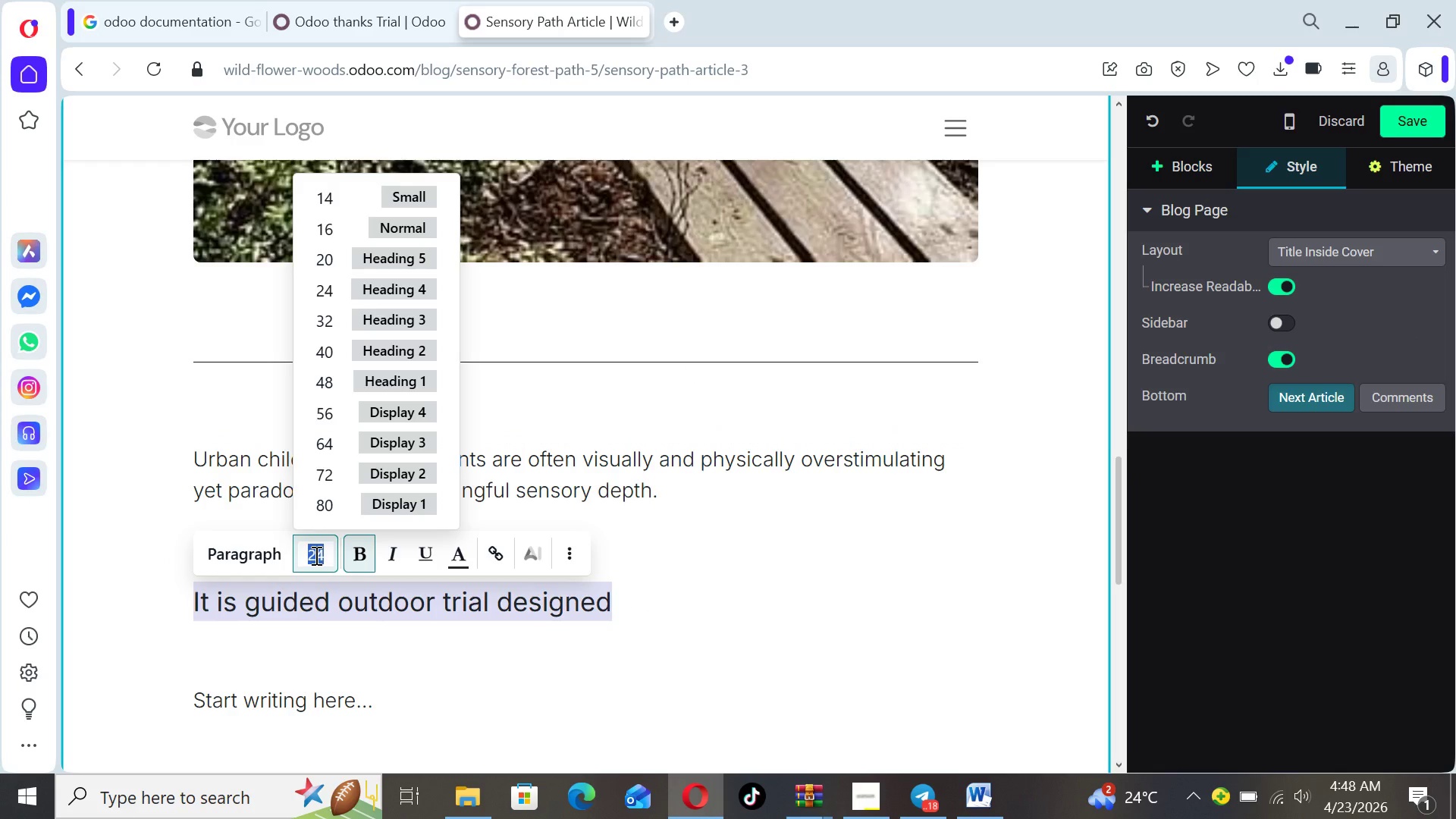 
type(18)
 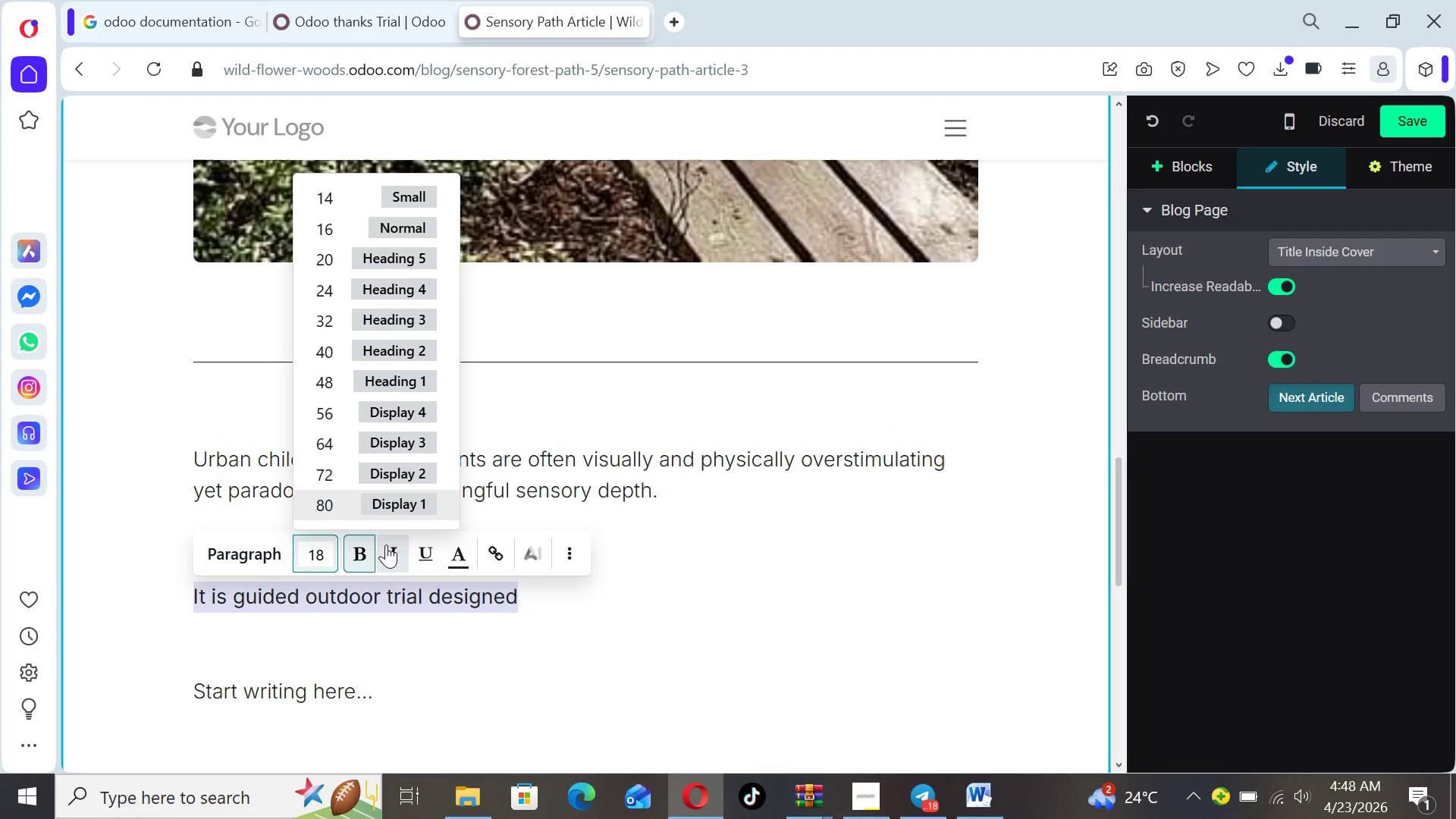 
left_click([362, 554])
 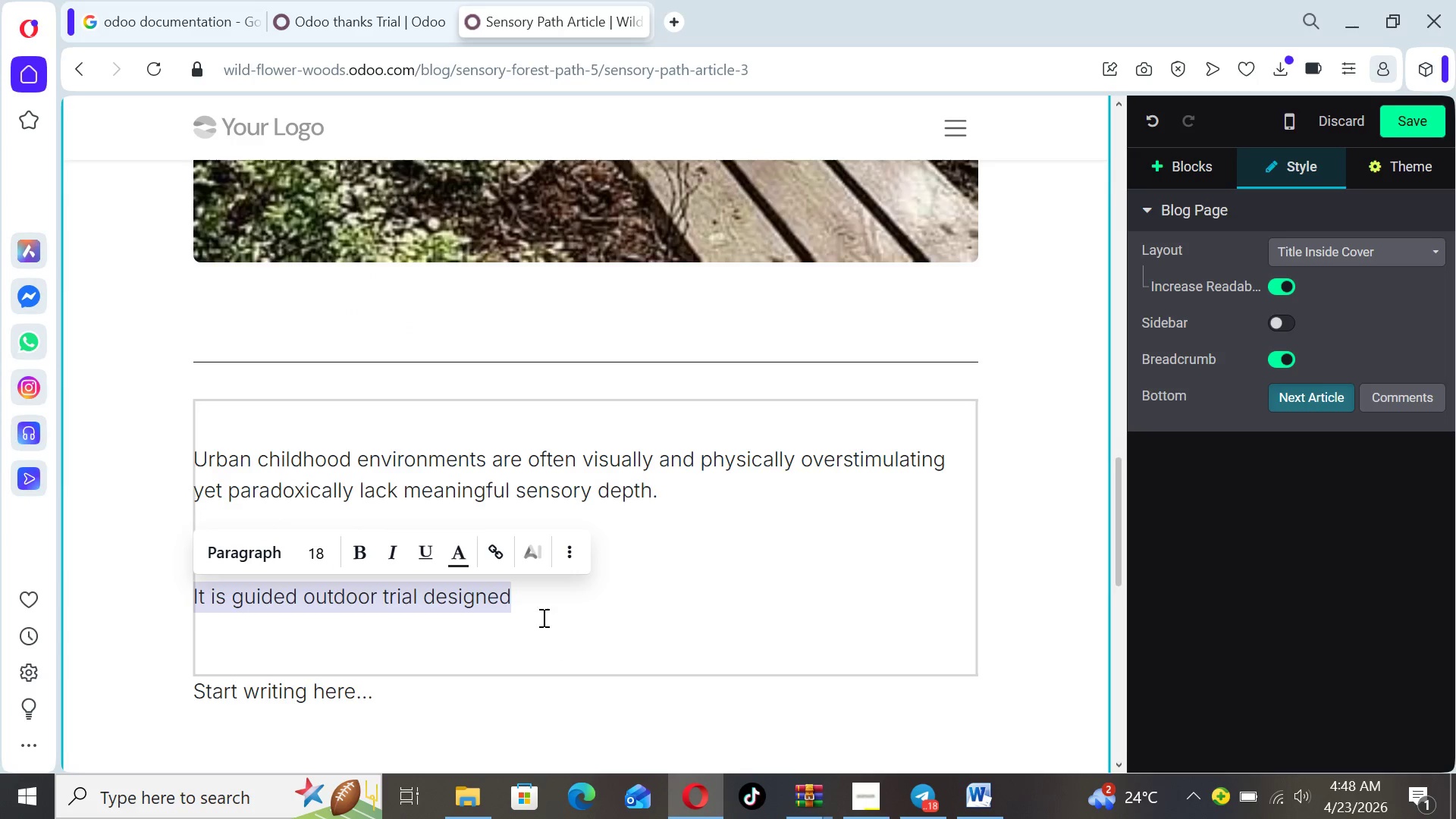 
left_click([526, 594])
 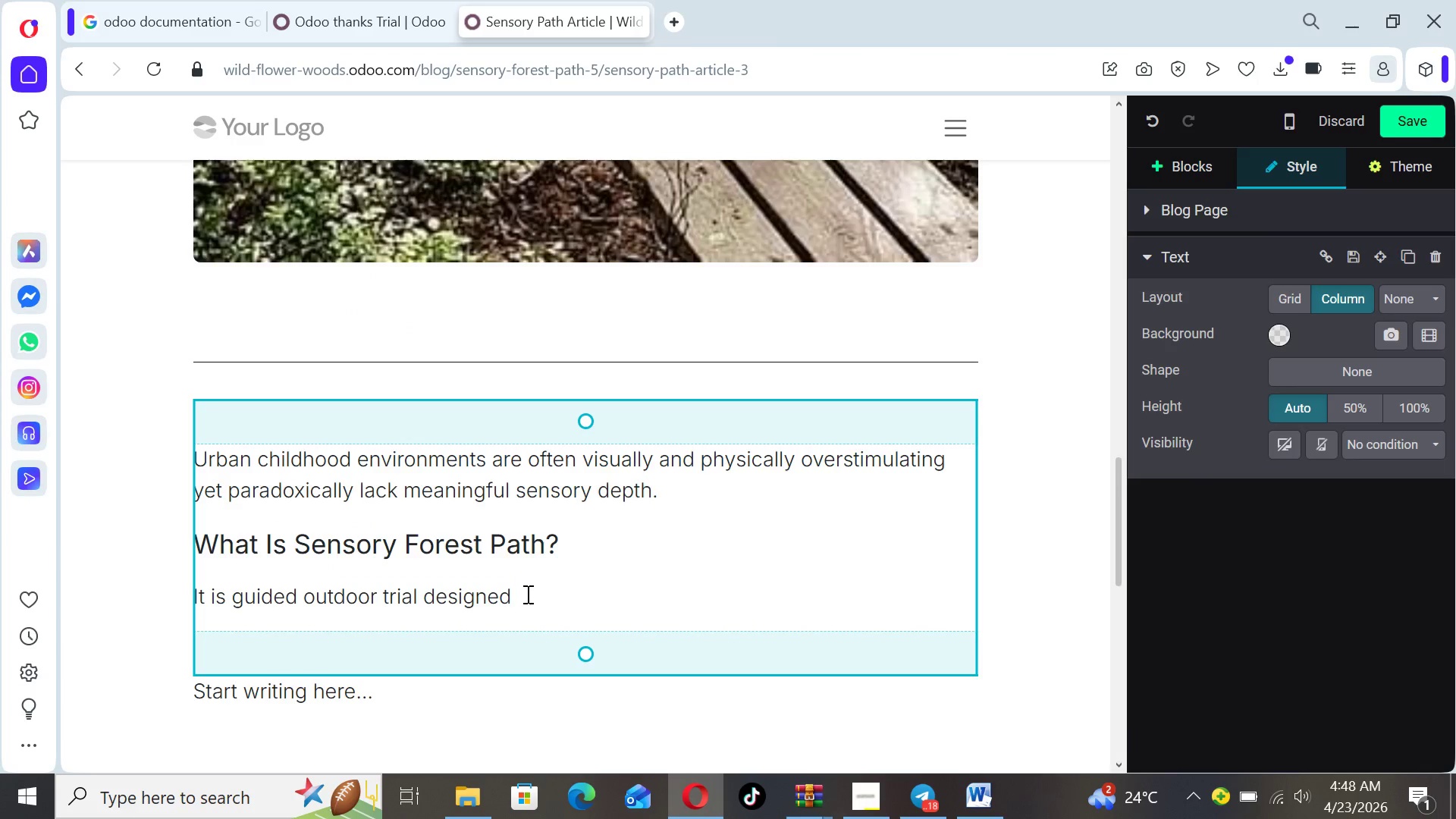 
type( for children  )
 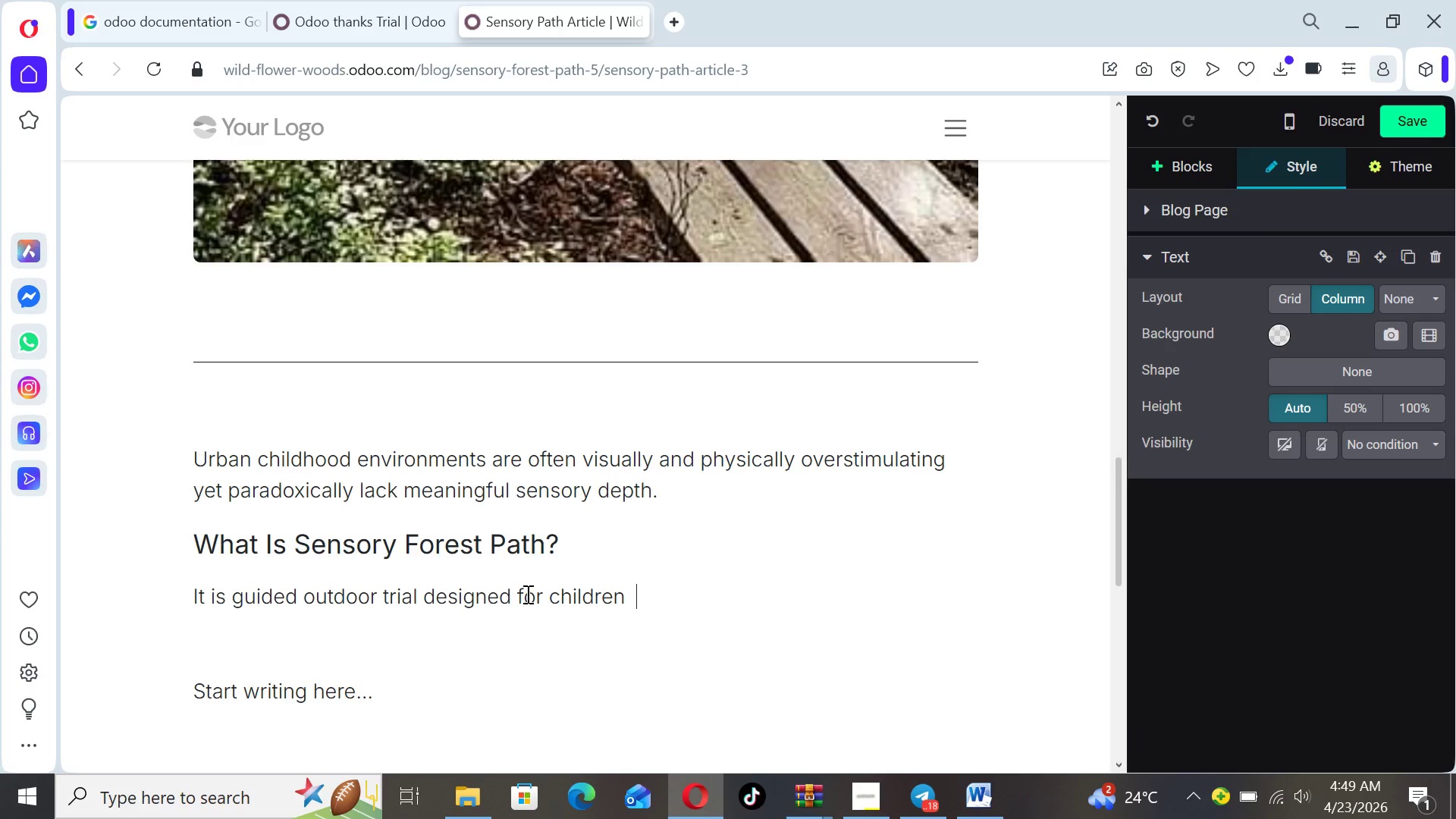 
key(Backspace)
type(to e n)
key(Backspace)
key(Backspace)
type(n ga )
key(Backspace)
key(Backspace)
key(Backspace)
key(Backspace)
type(gage with)
 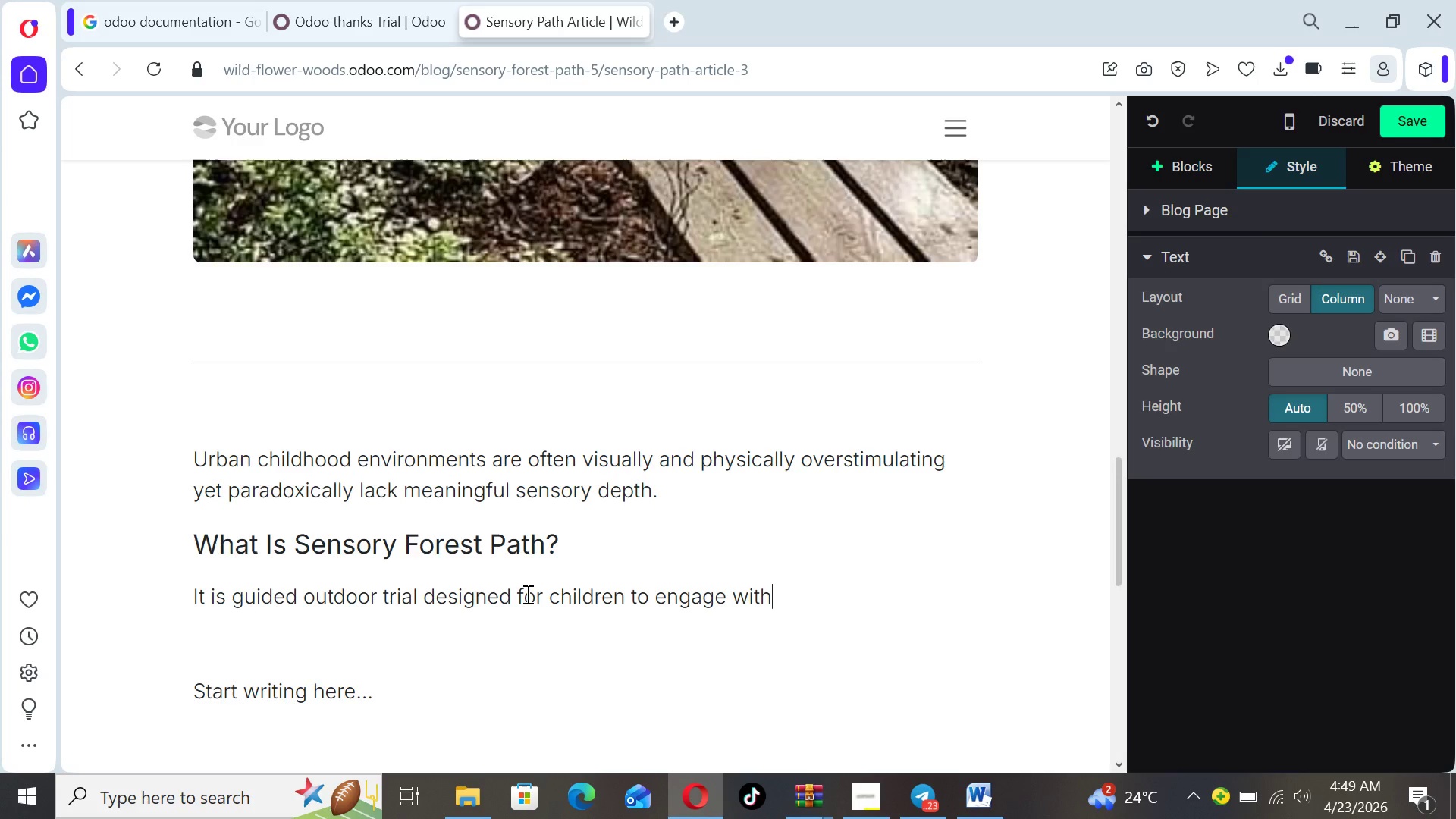 
key(Shift+ShiftLeft)
 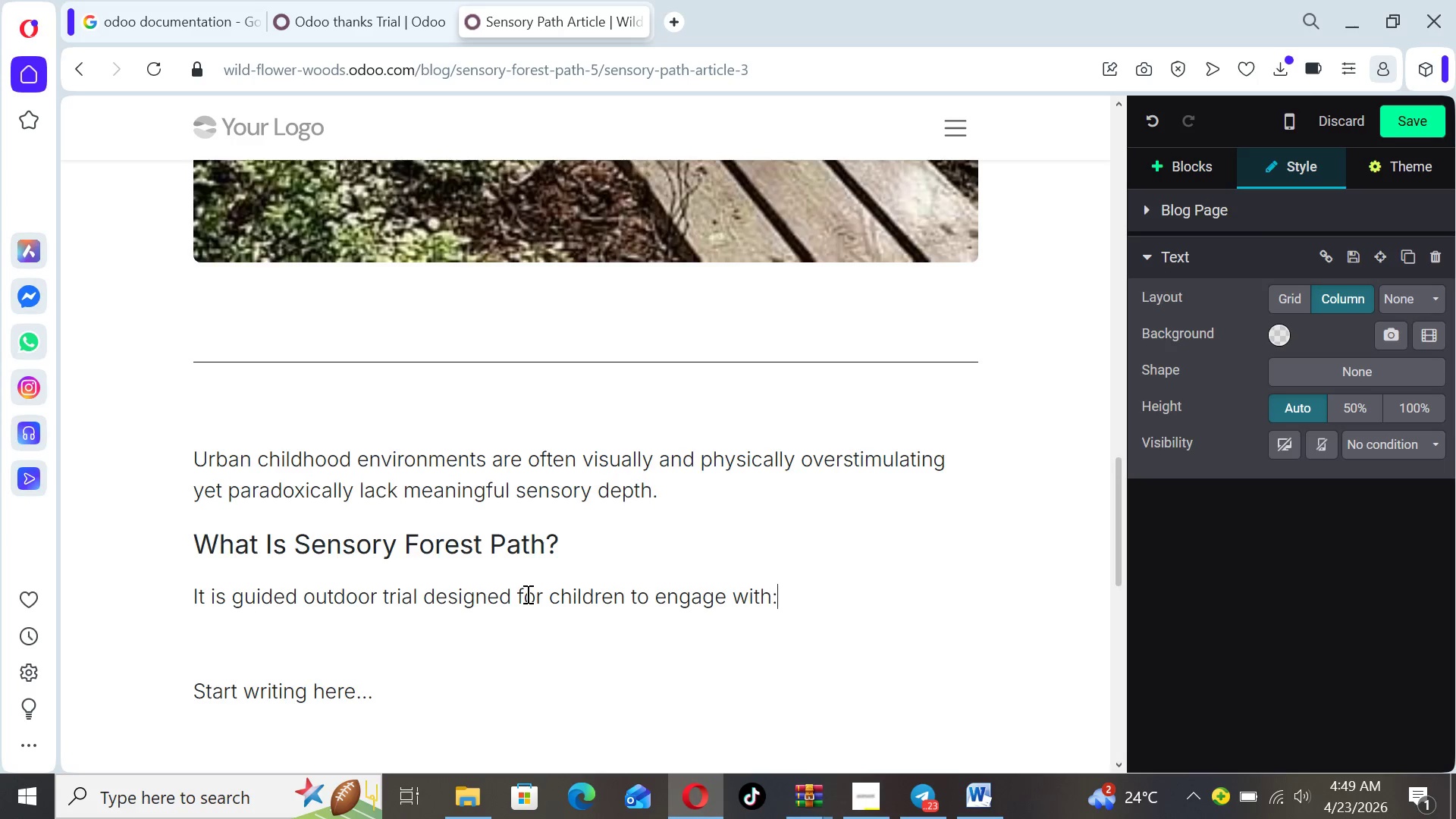 
key(Shift+Semicolon)
 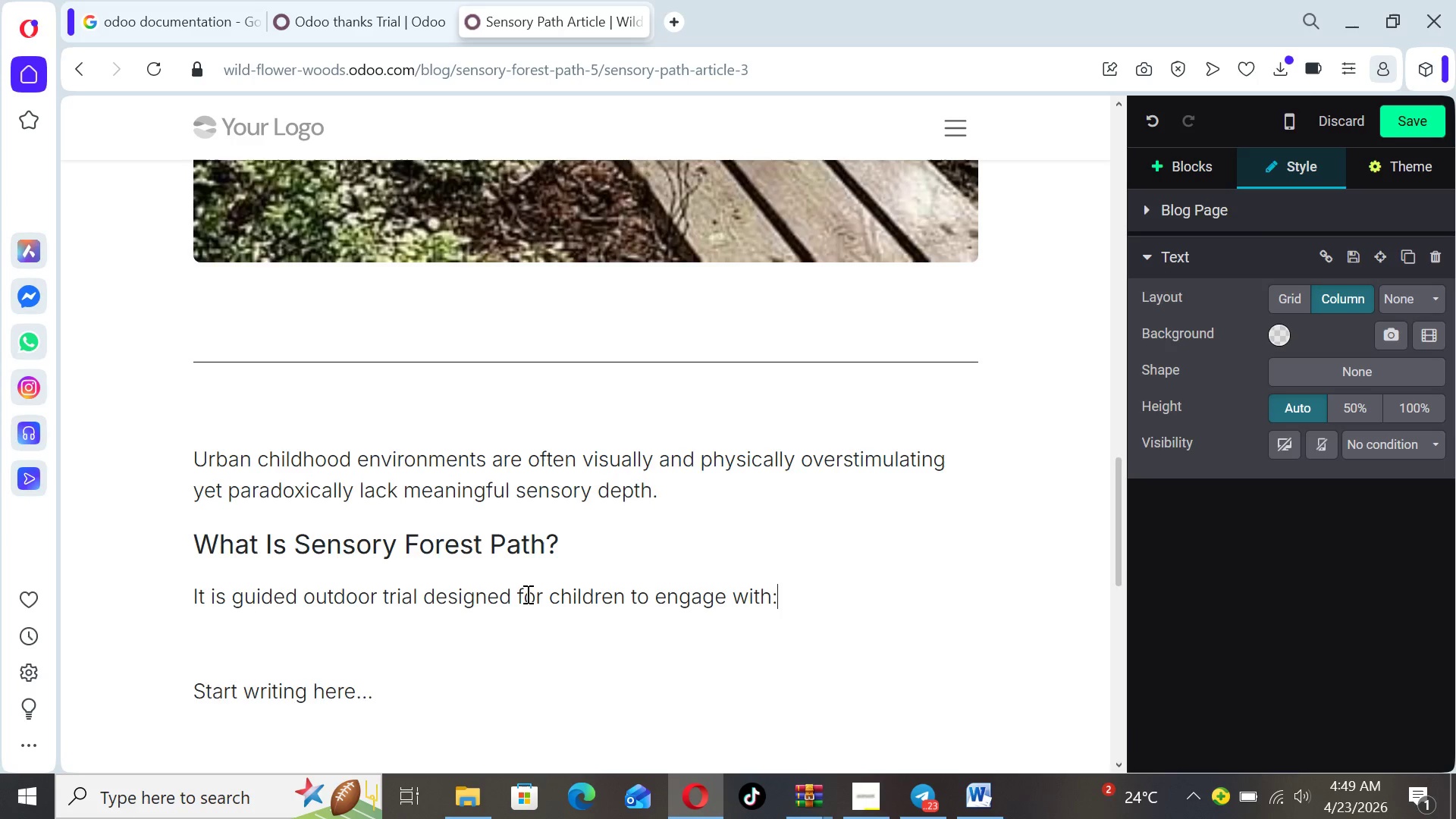 
key(Enter)
 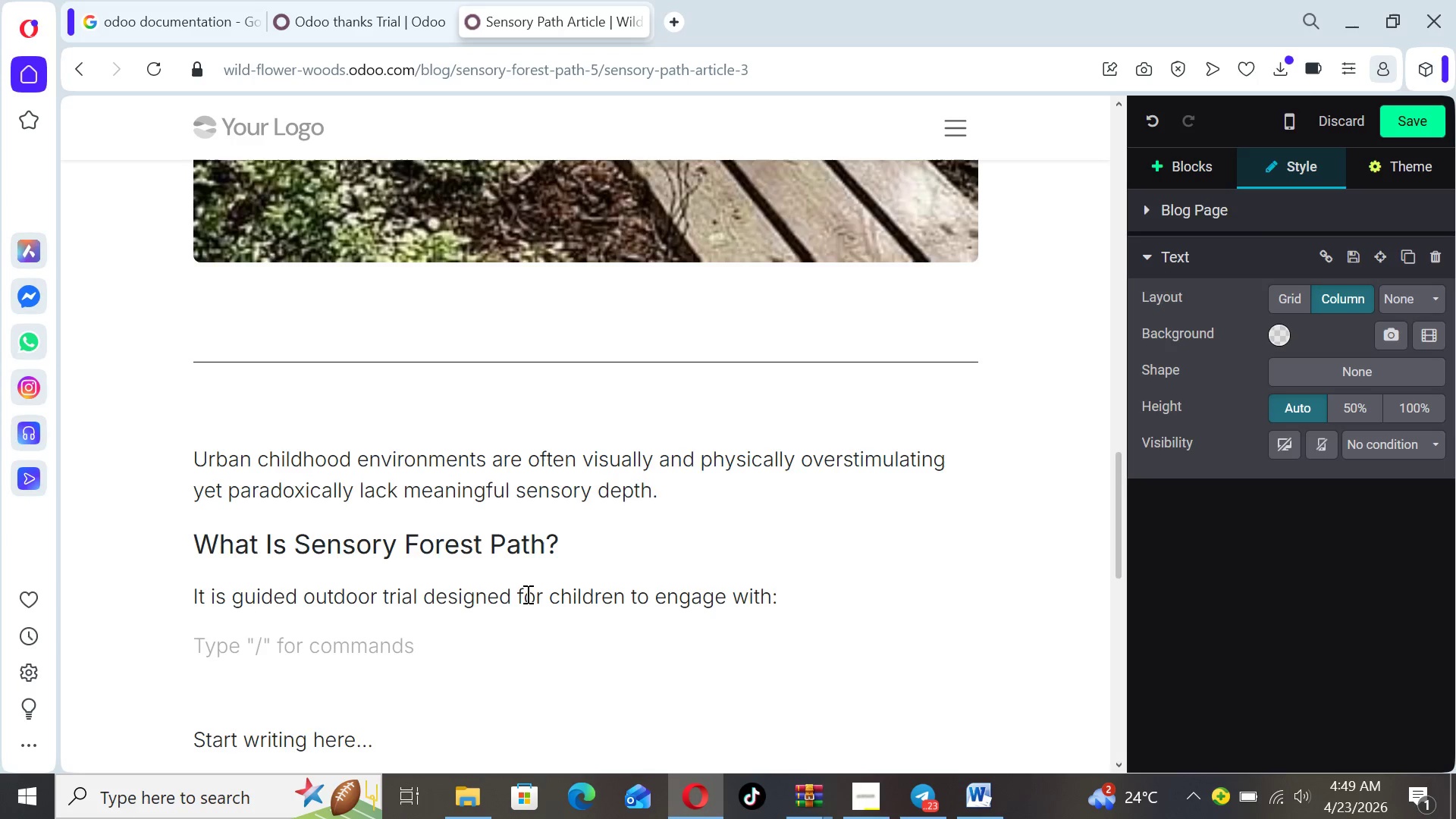 
type(- Natural Textures)
 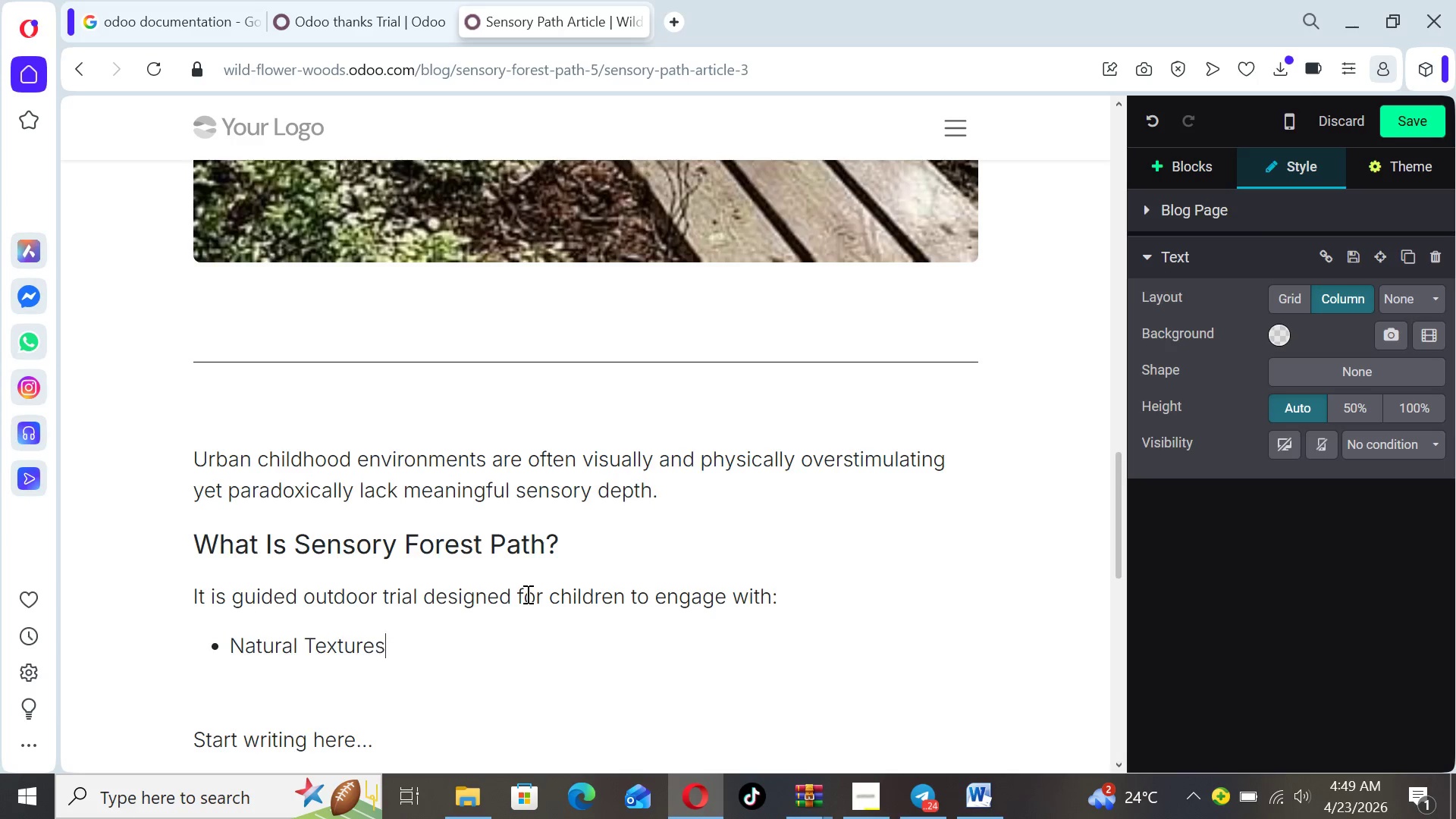 
key(Enter)
 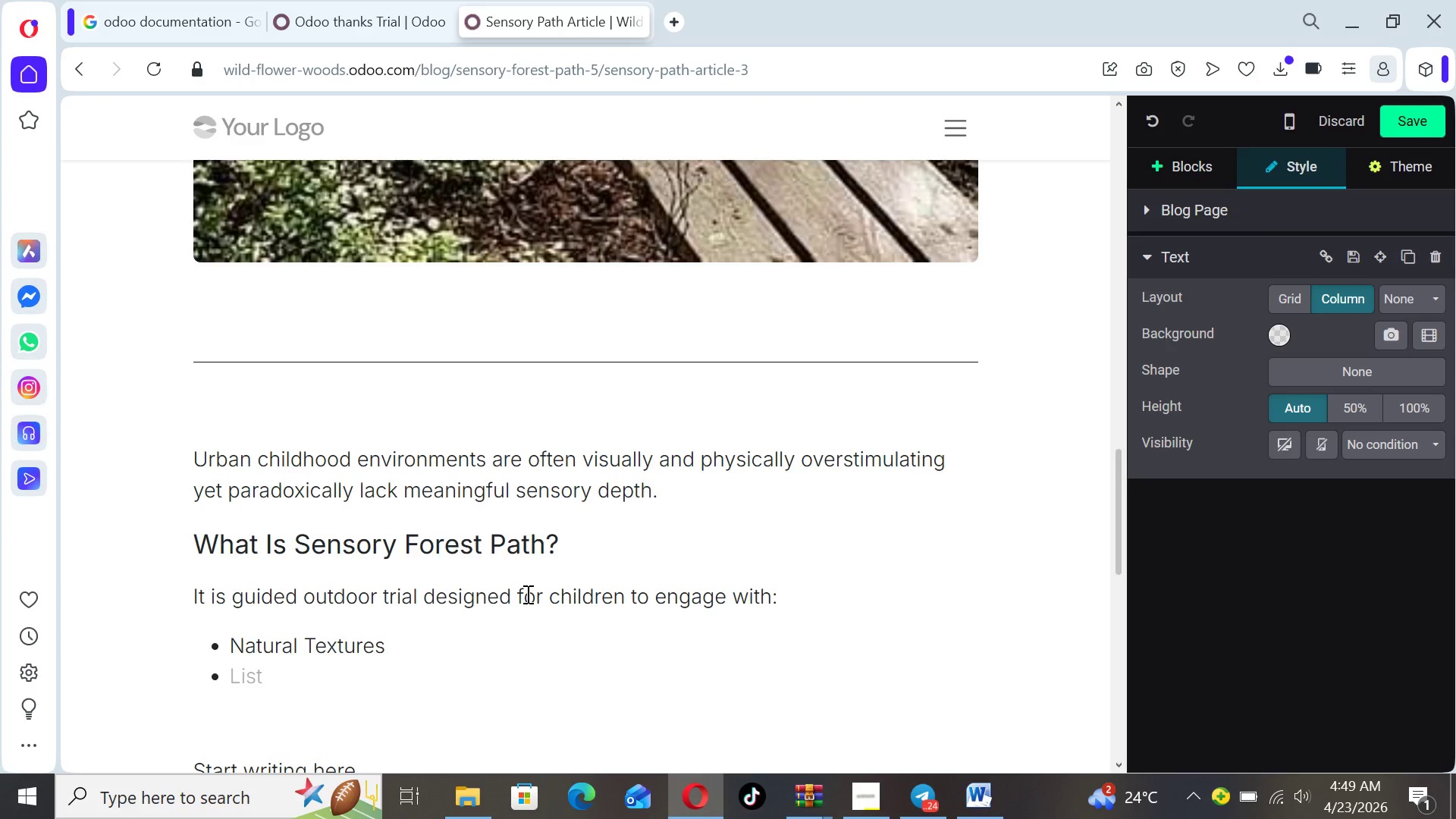 
type(Auditory Elements)
 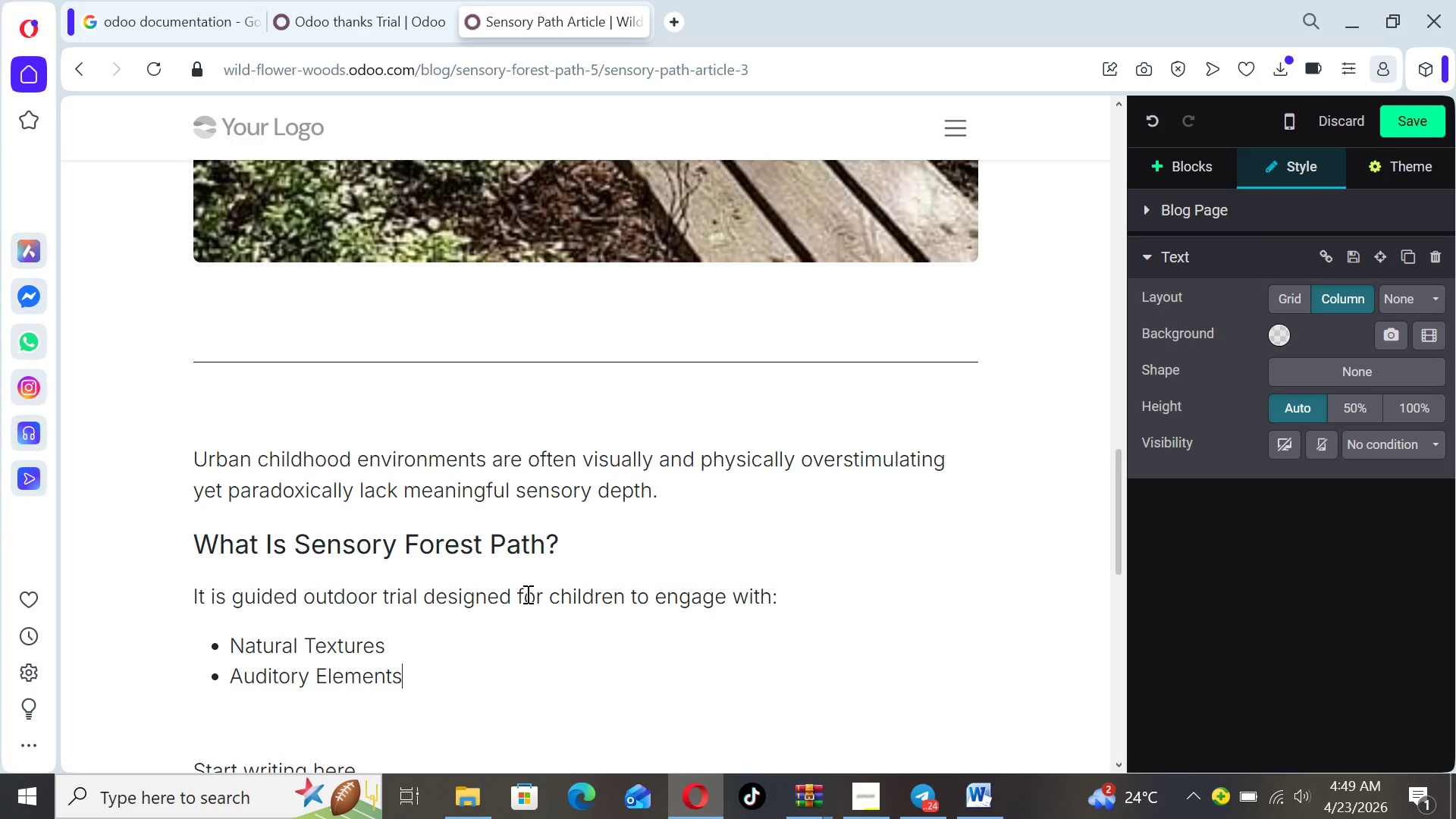 
key(Enter)
 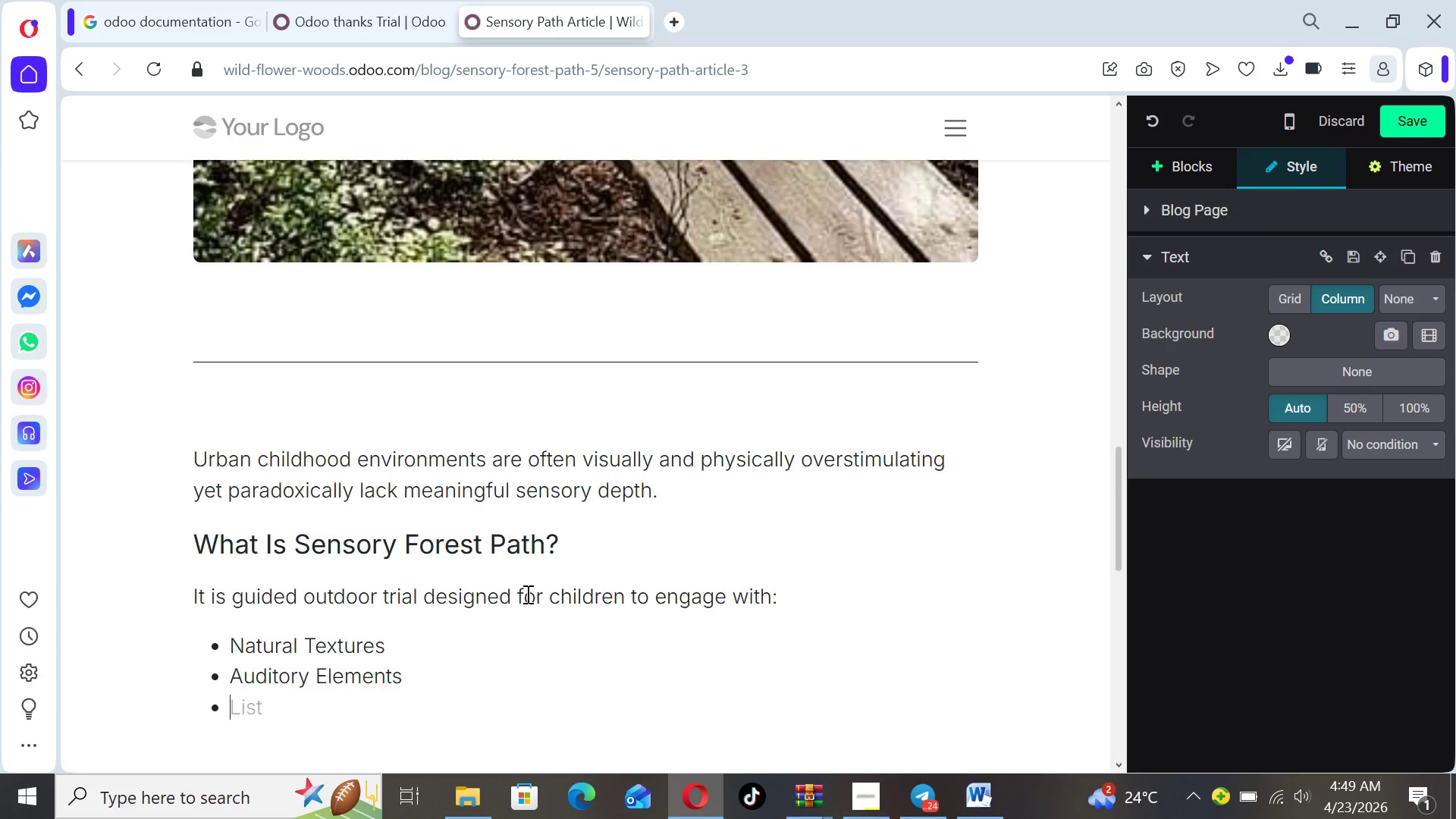 
type(Movement chan)
key(Backspace)
type(llenges)
 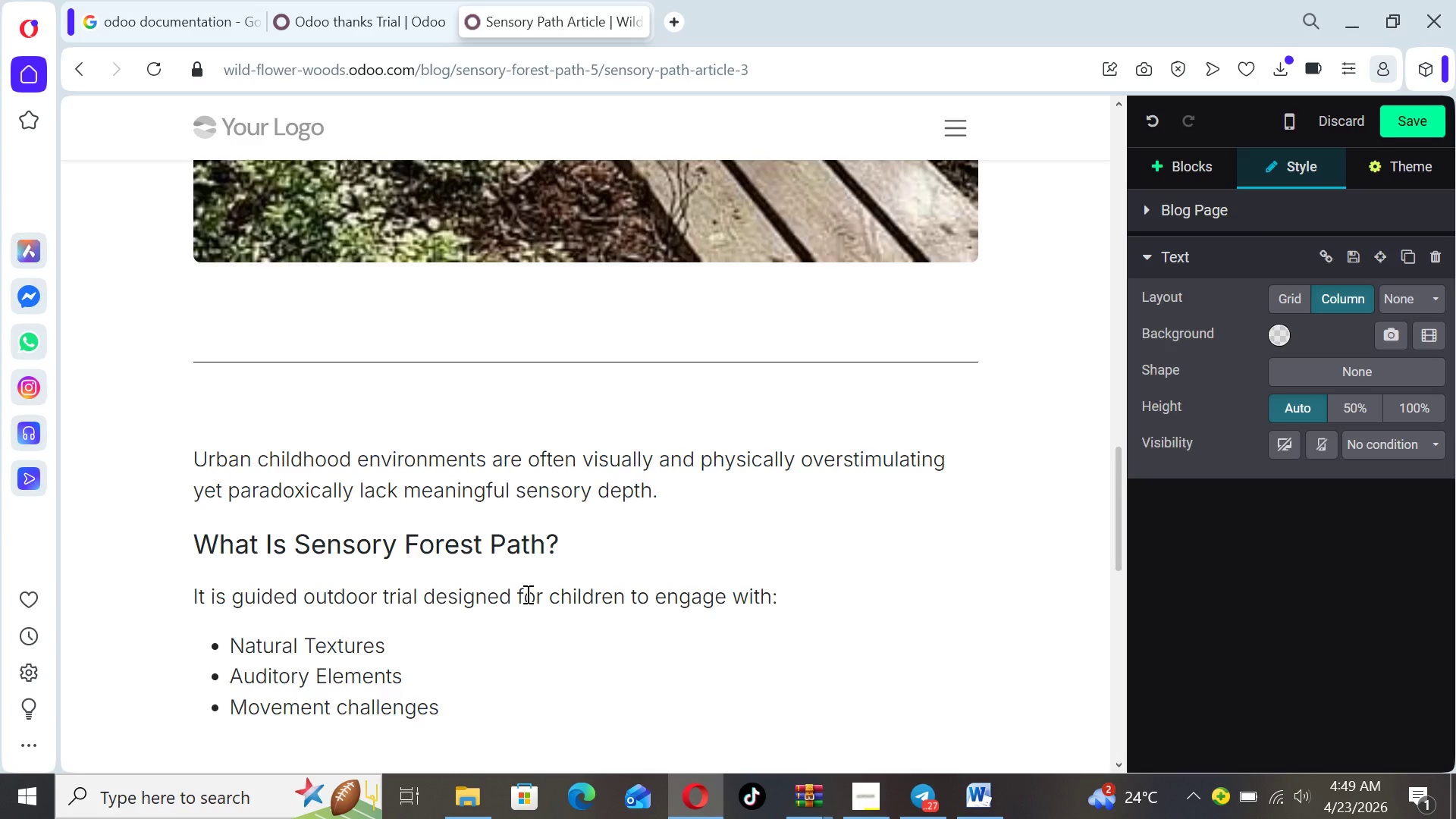 
key(Enter)
 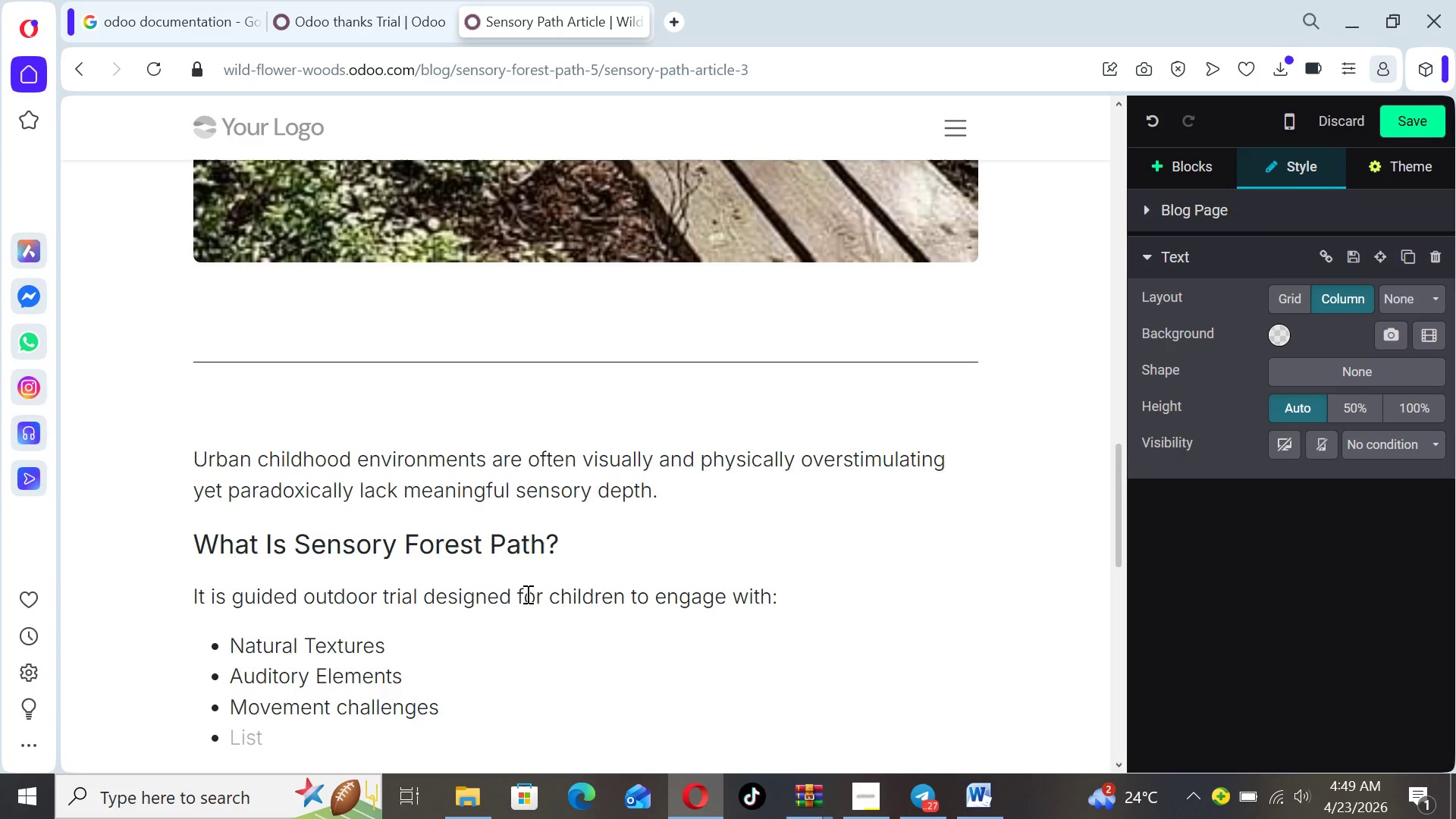 
type(Visual variation)
 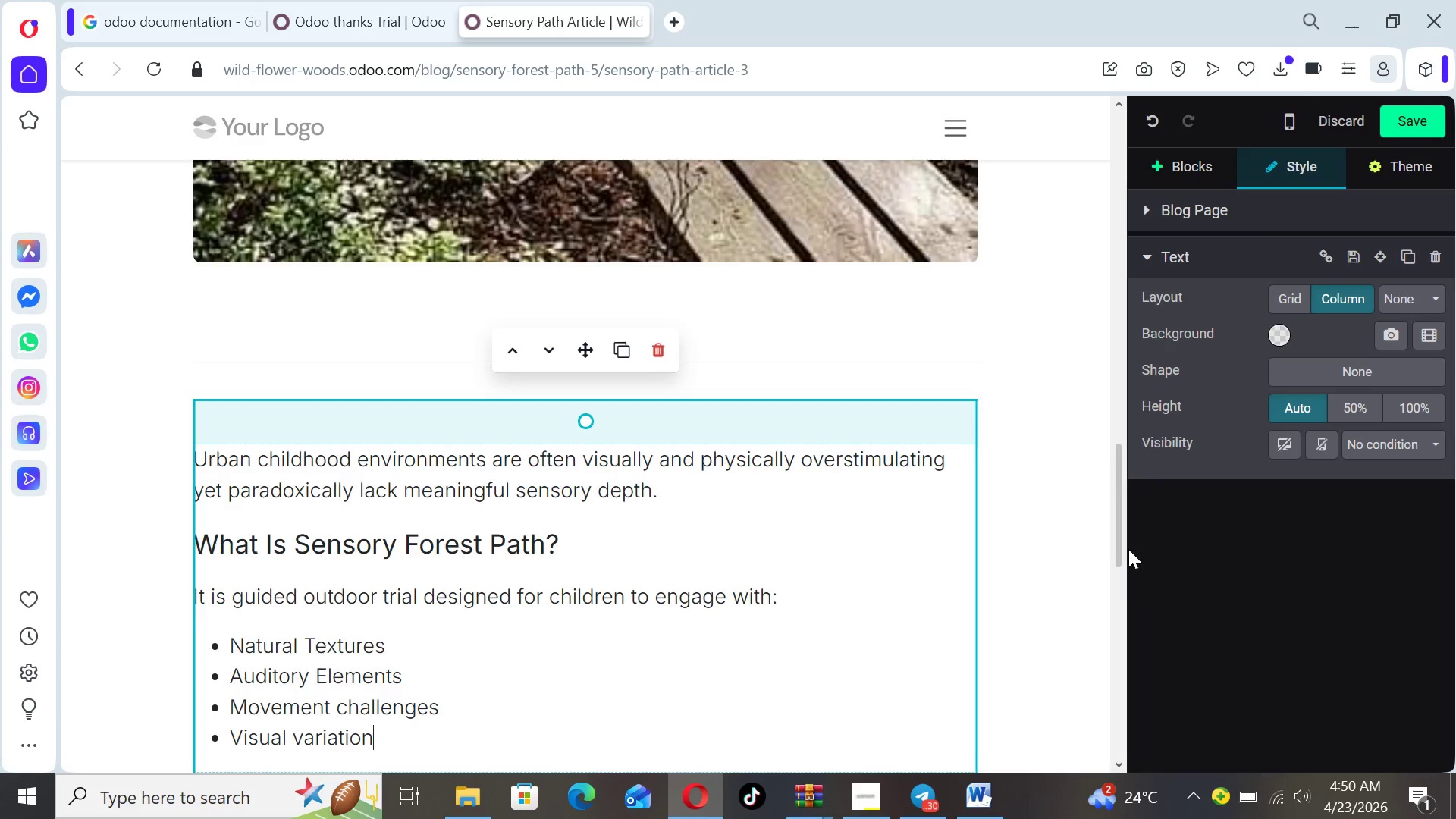 
left_click_drag(start_coordinate=[1122, 537], to_coordinate=[1119, 583])
 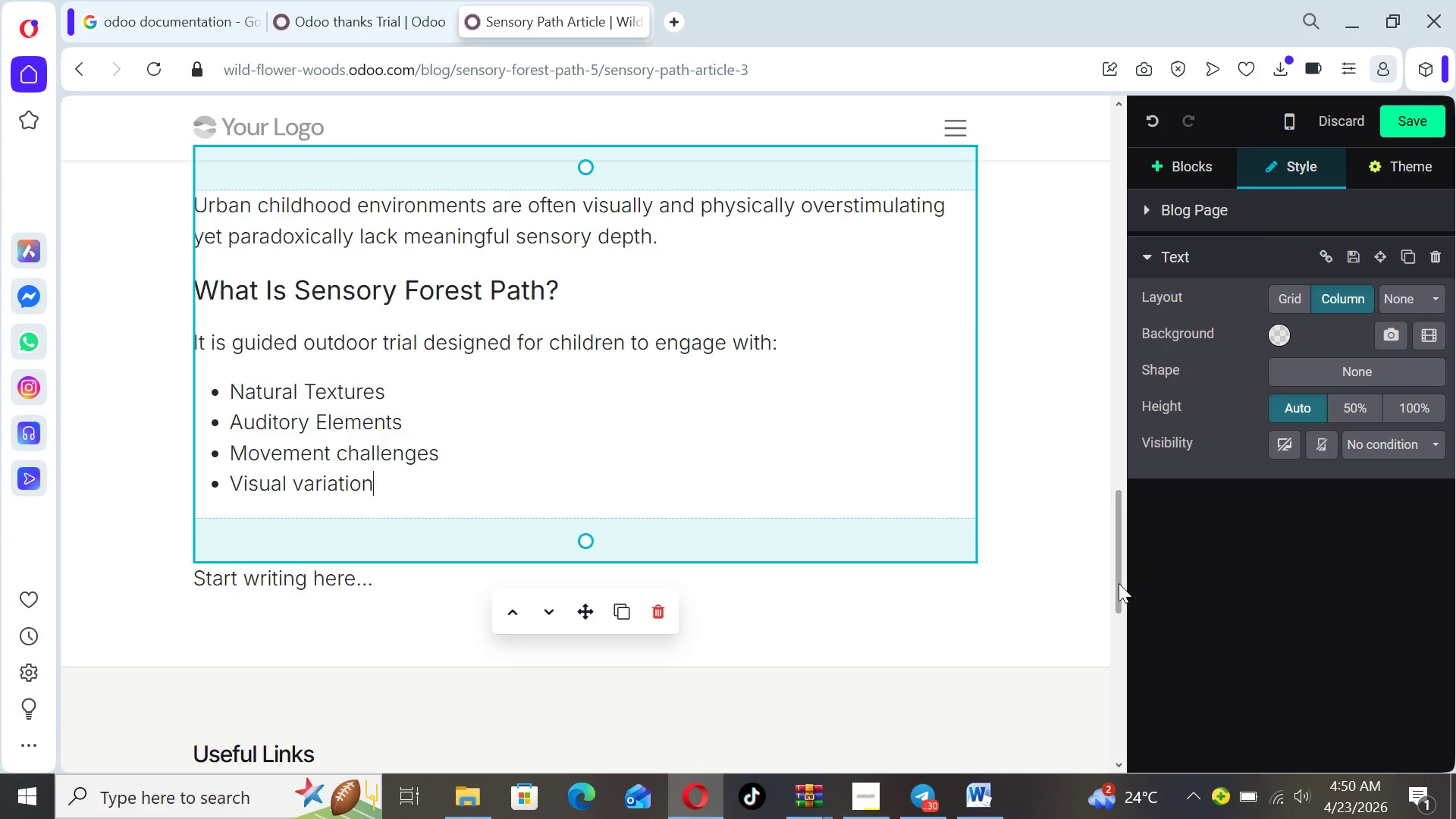 
key(Enter)
 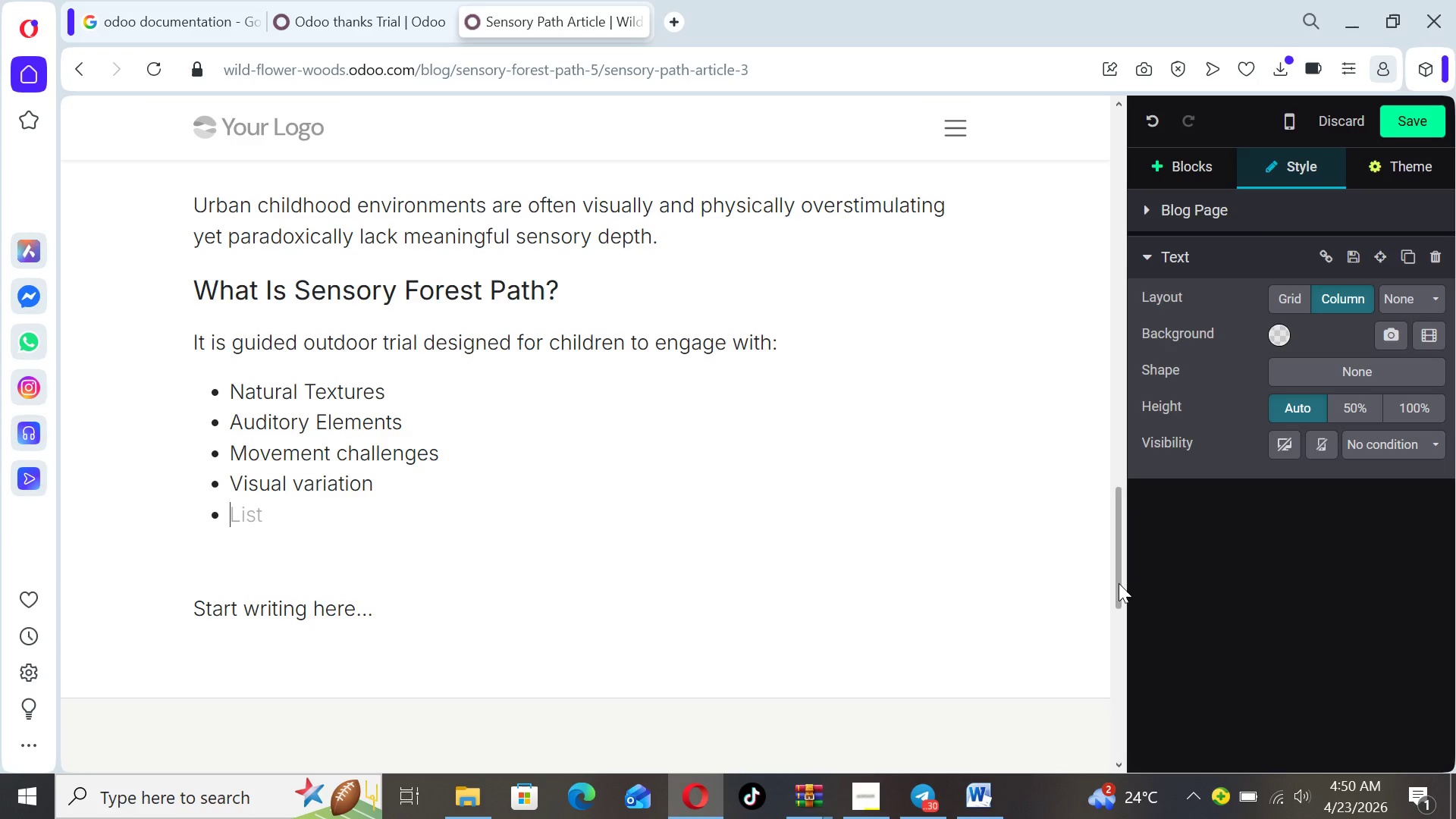 
key(Backspace)
 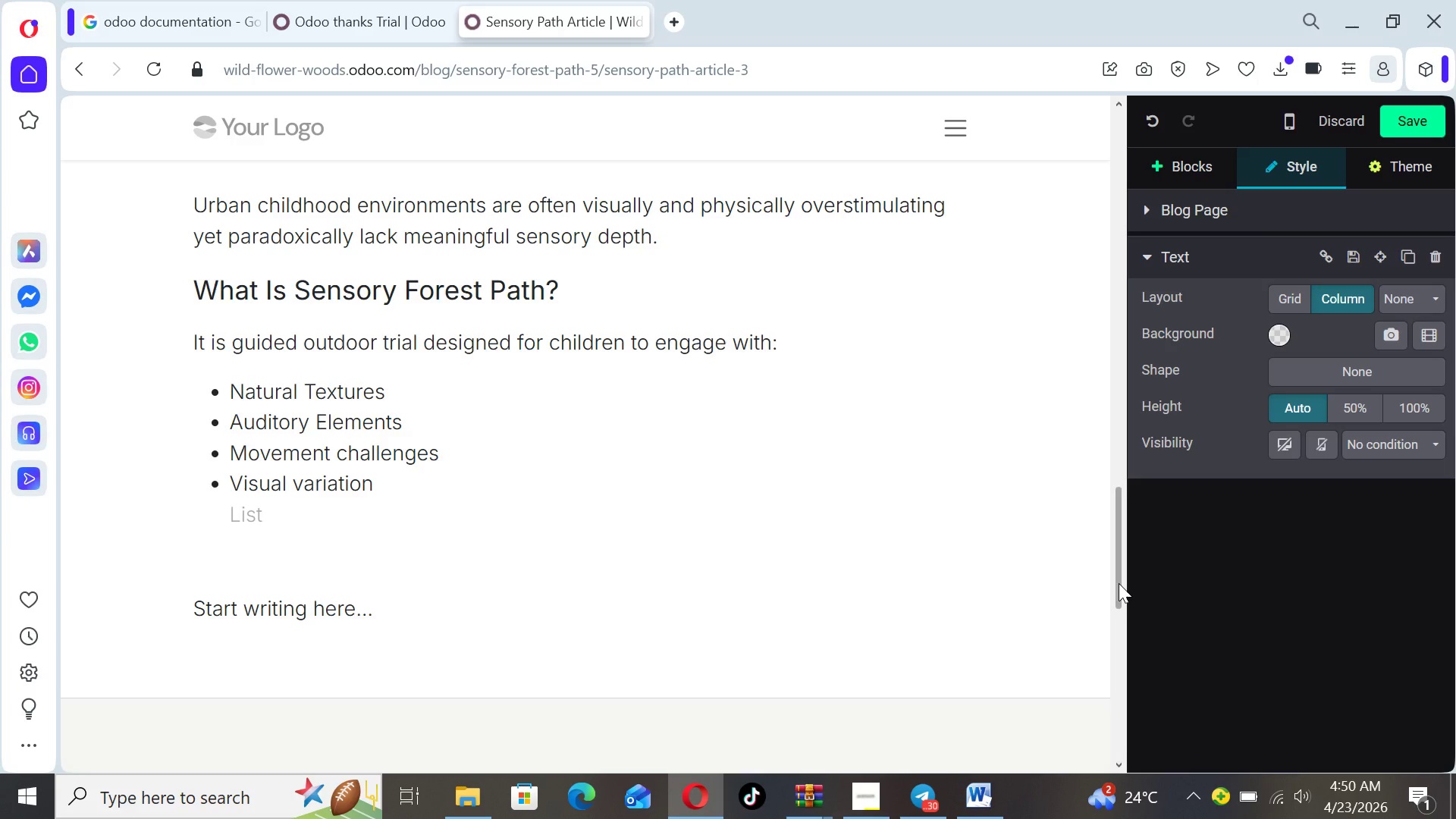 
key(Enter)
 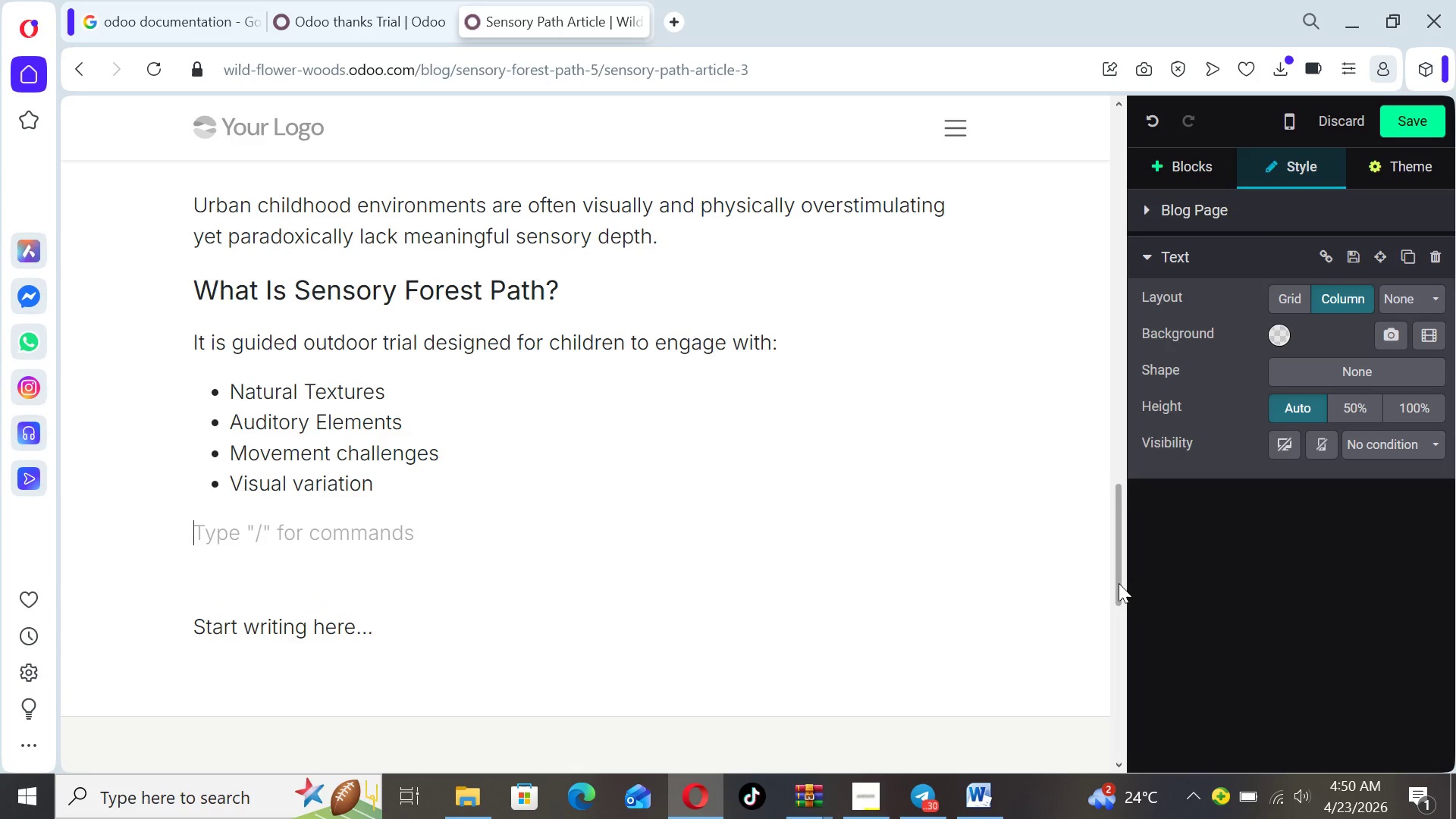 
type(It transforms walking ito )
key(Backspace)
key(Backspace)
key(Backspace)
type(nto)
 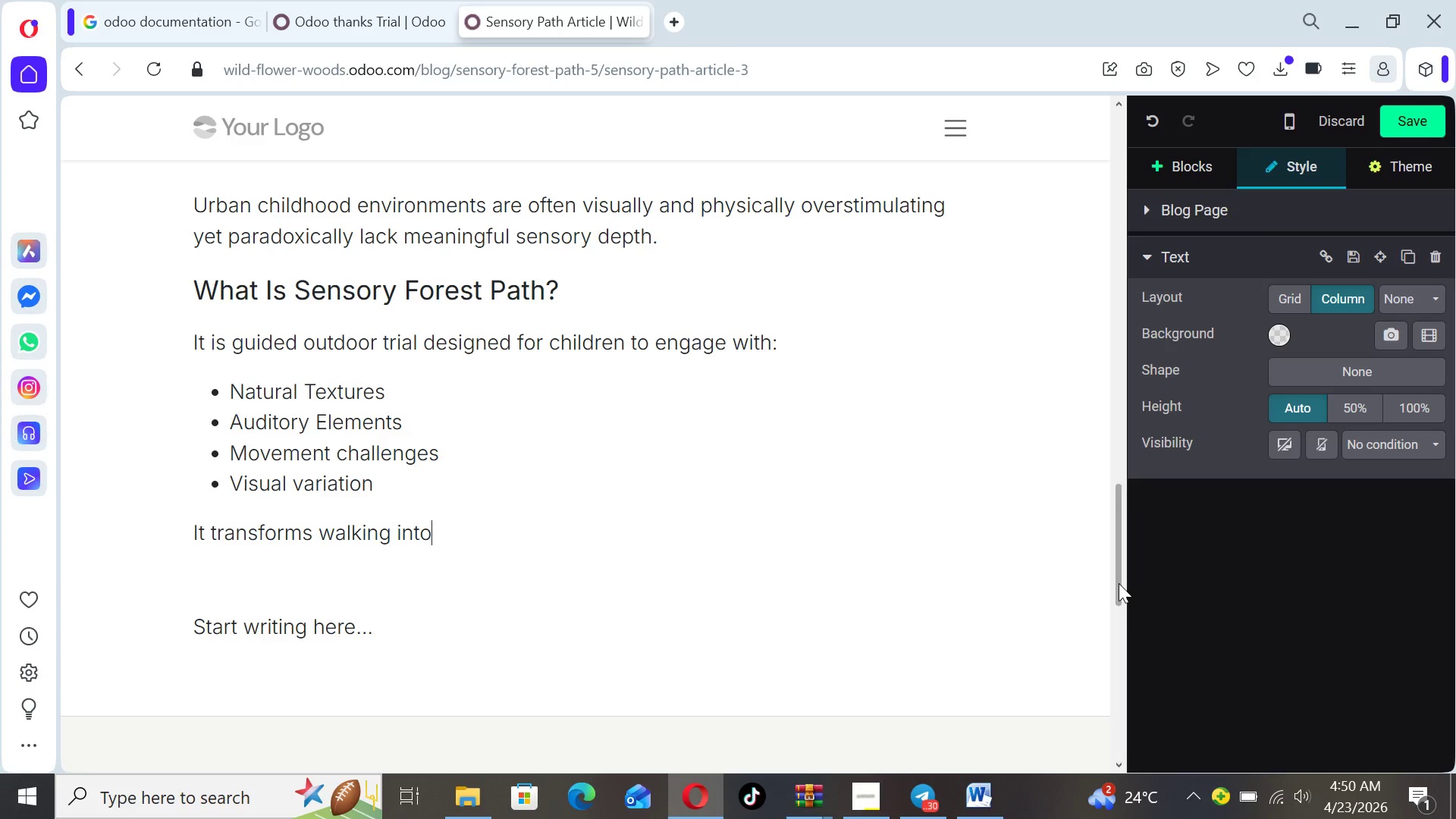 
type(muti)
 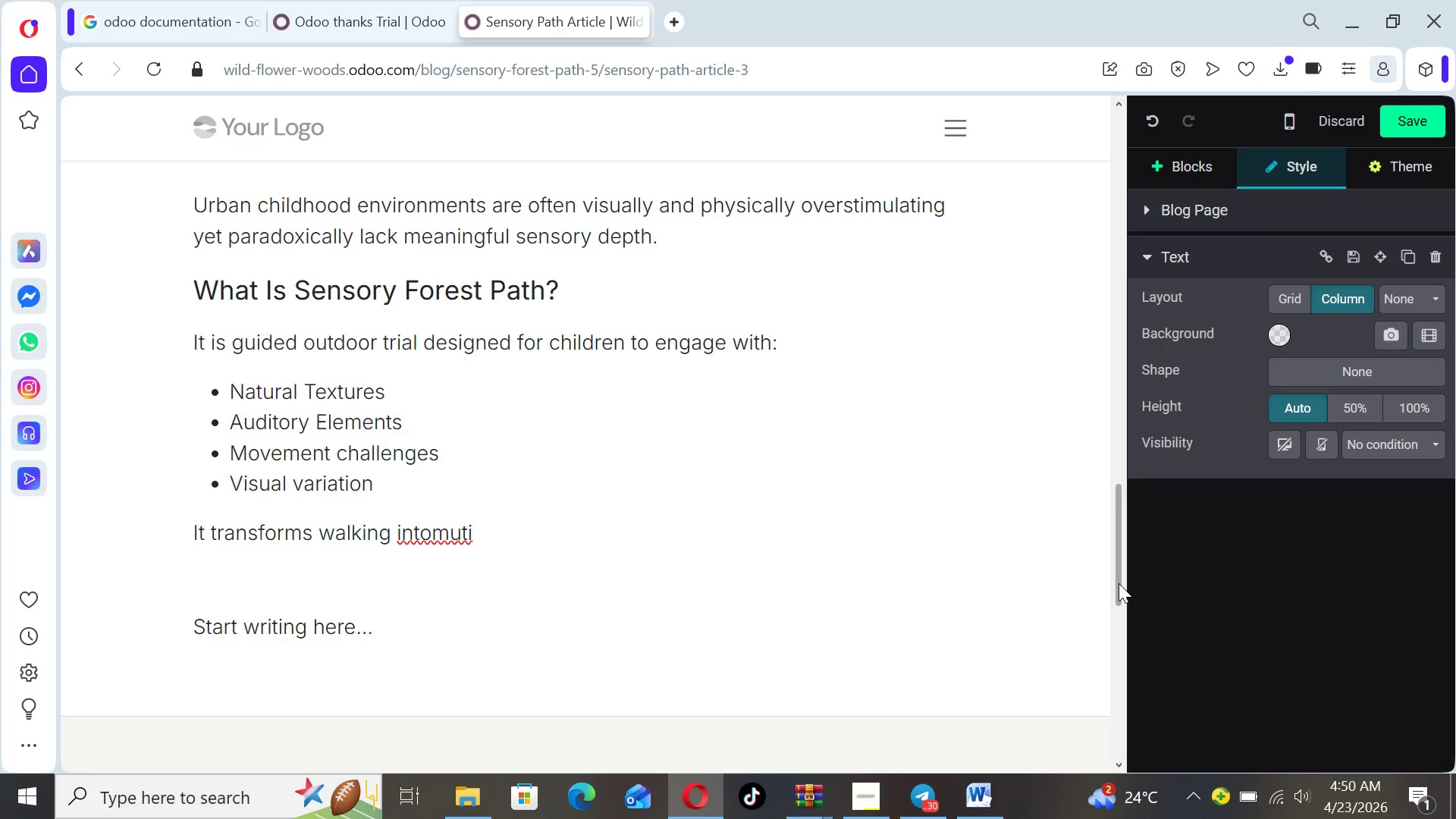 
key(ArrowLeft)
 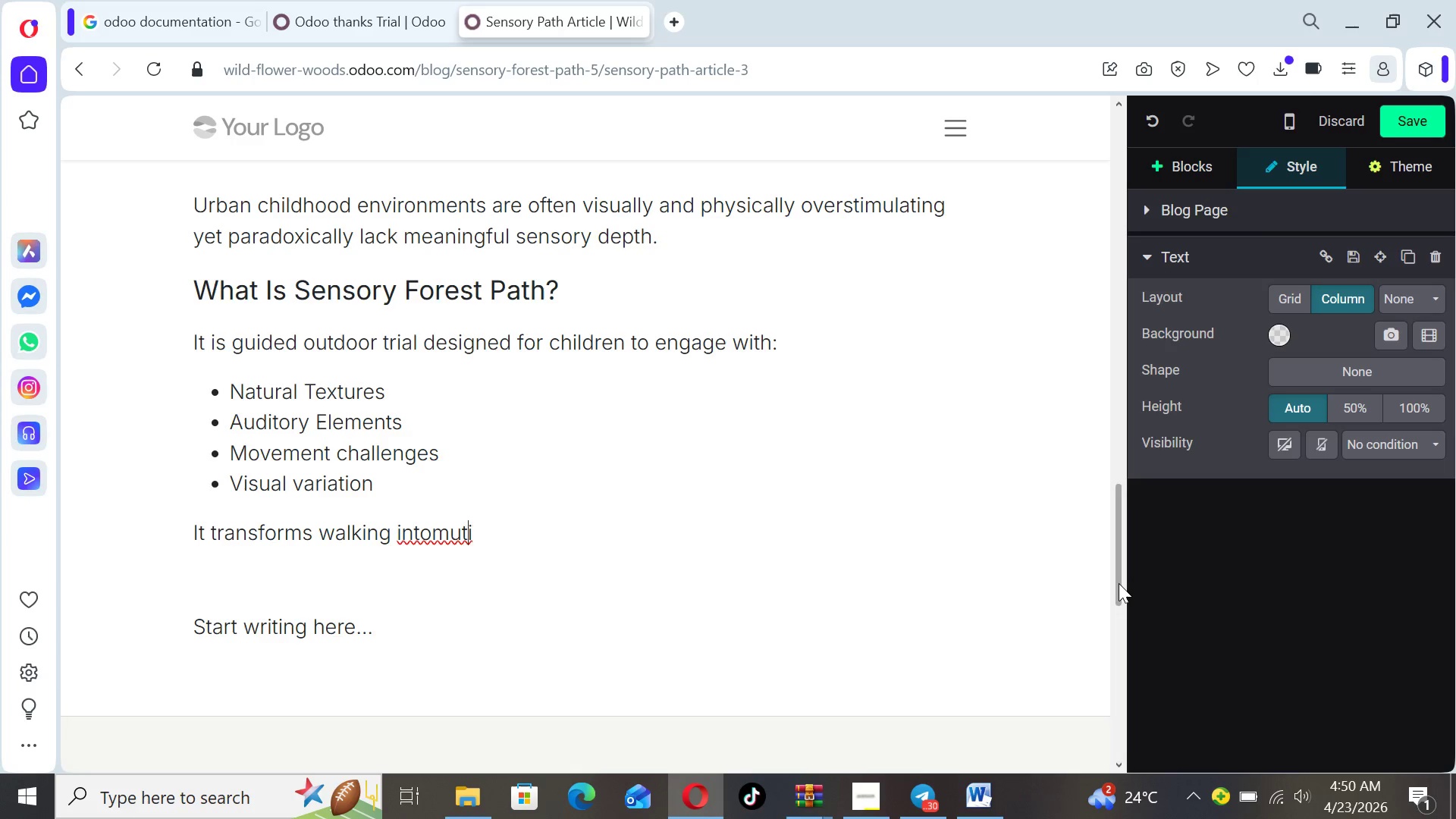 
key(ArrowLeft)
 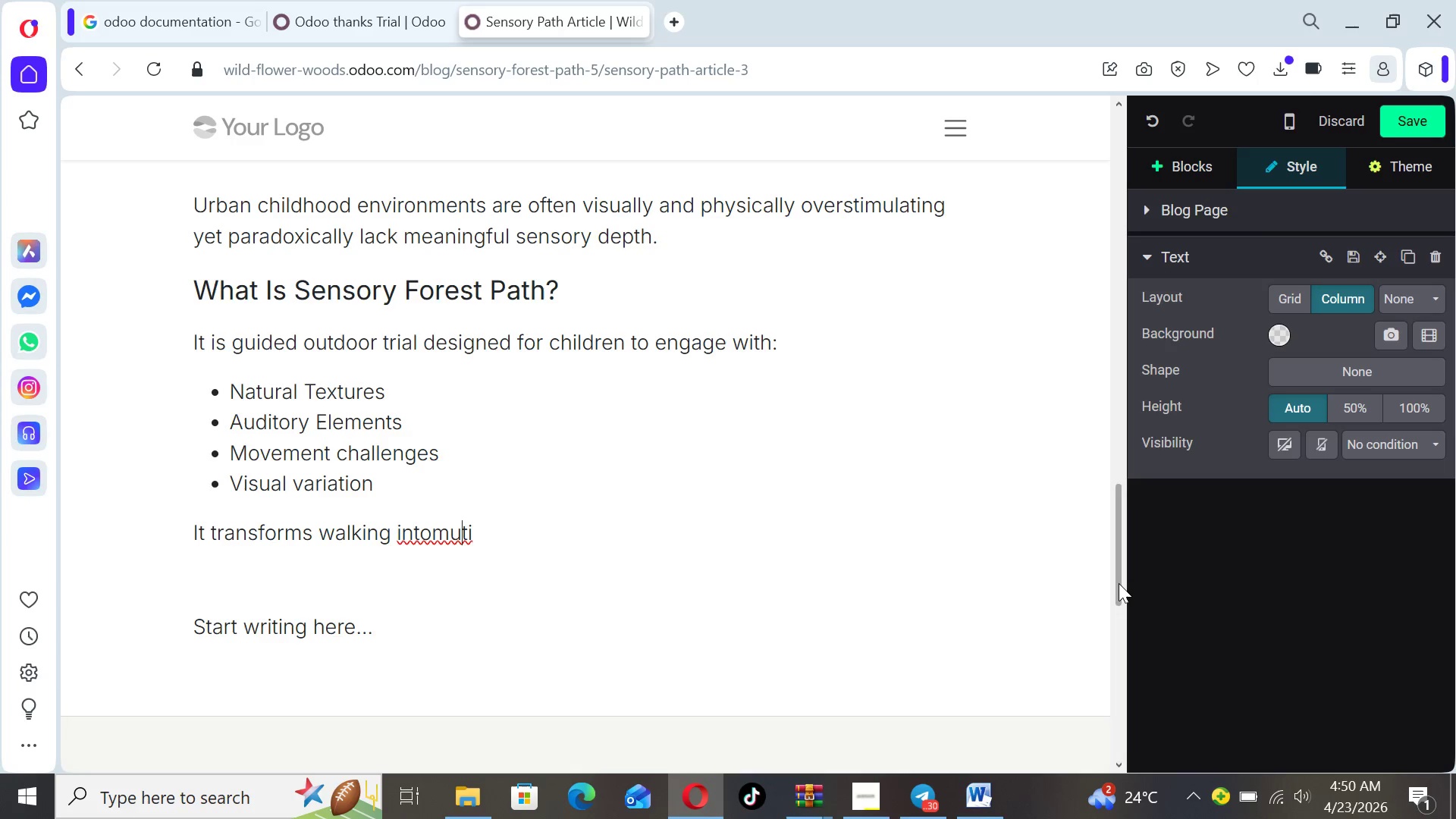 
key(ArrowLeft)
 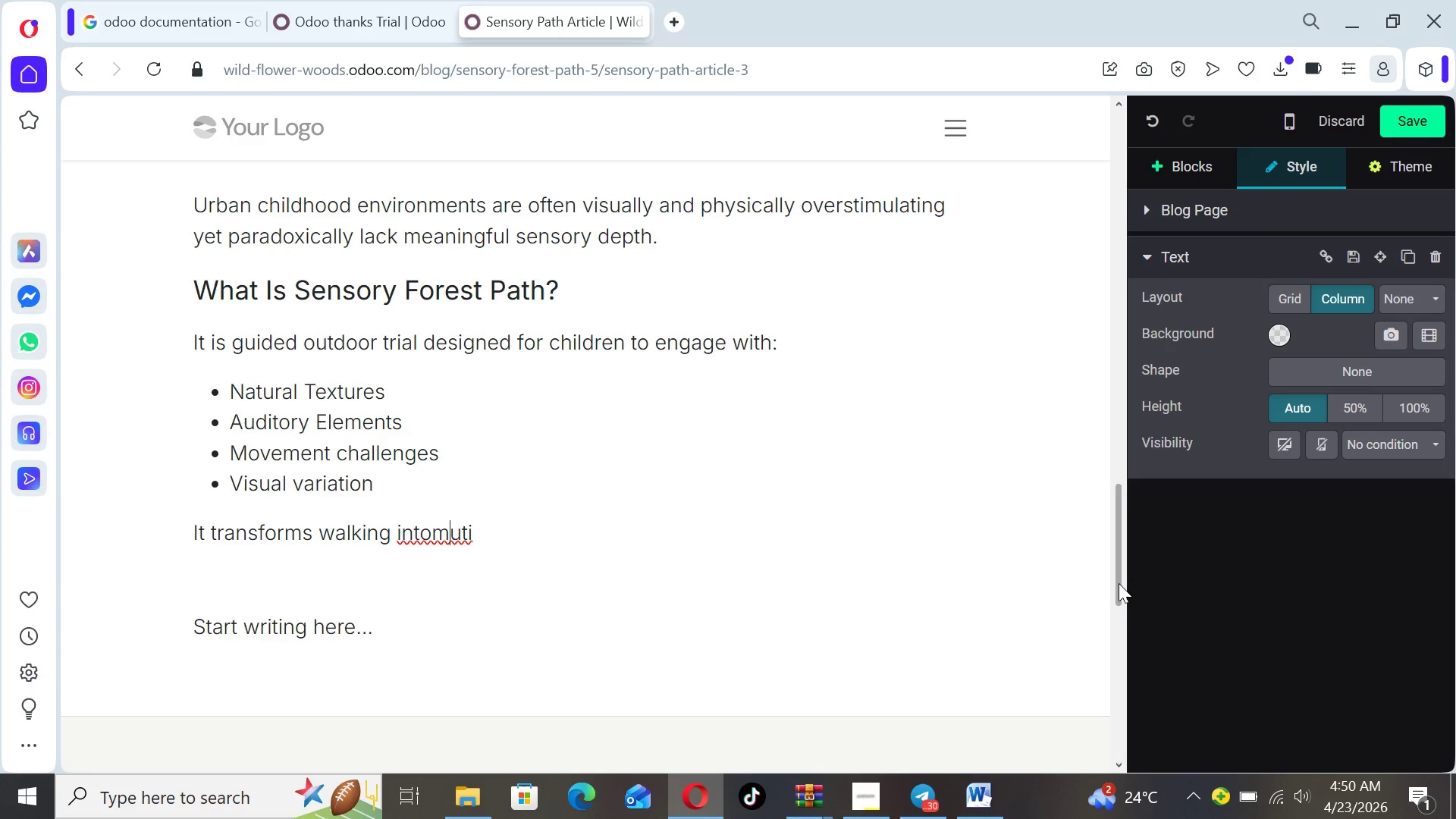 
key(ArrowLeft)
 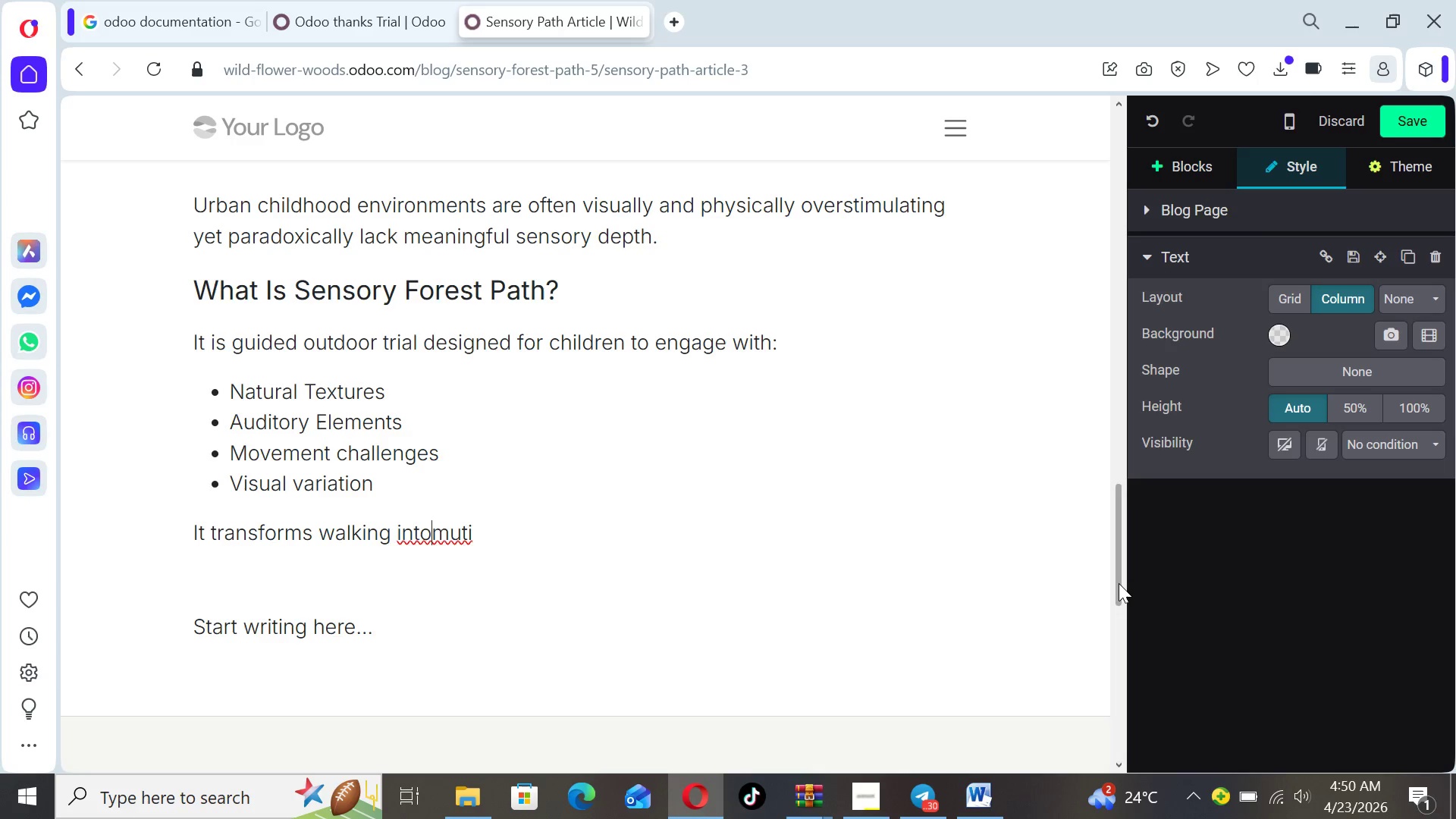 
key(Space)
 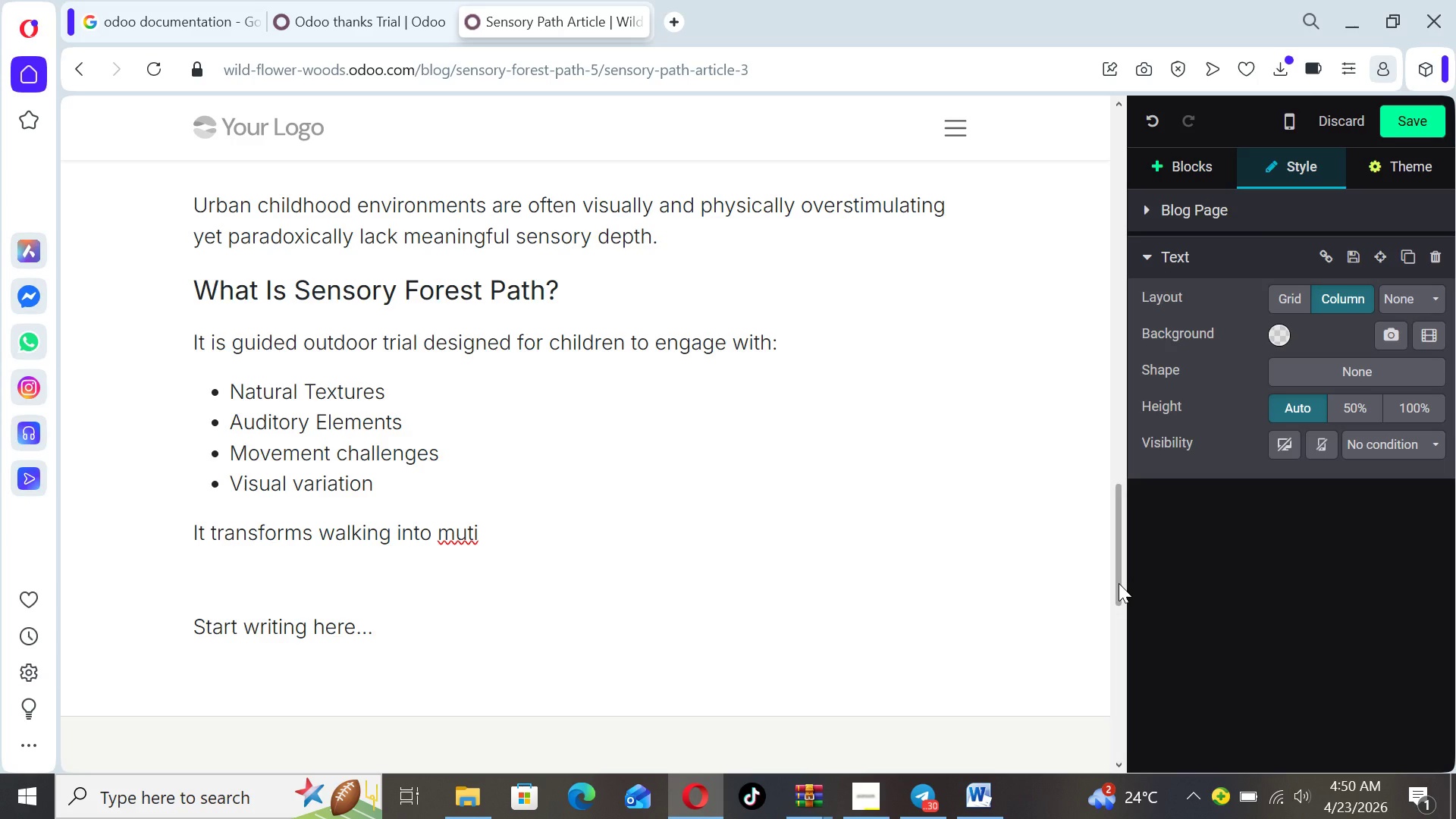 
key(ArrowRight)
 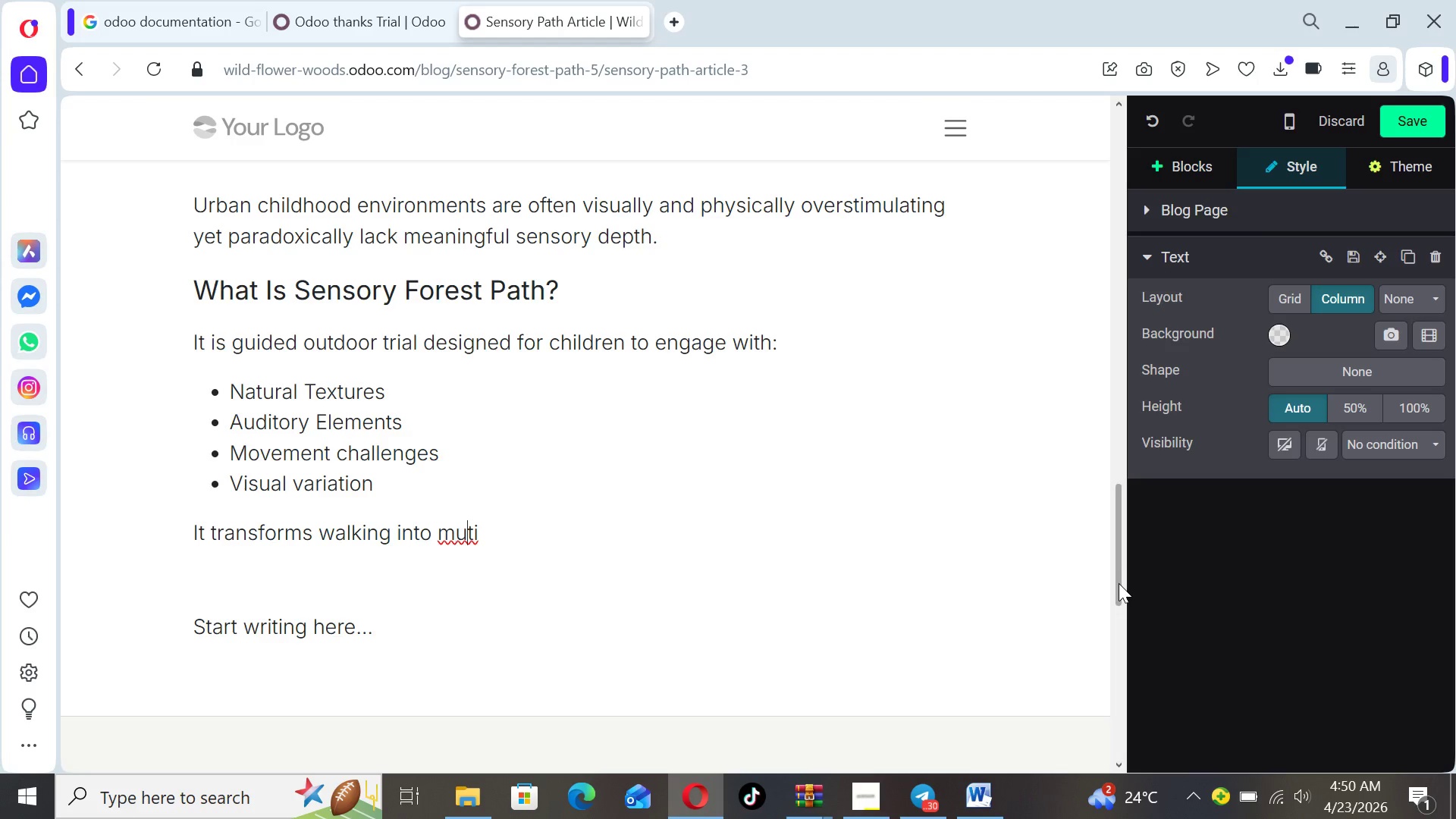 
key(ArrowRight)
 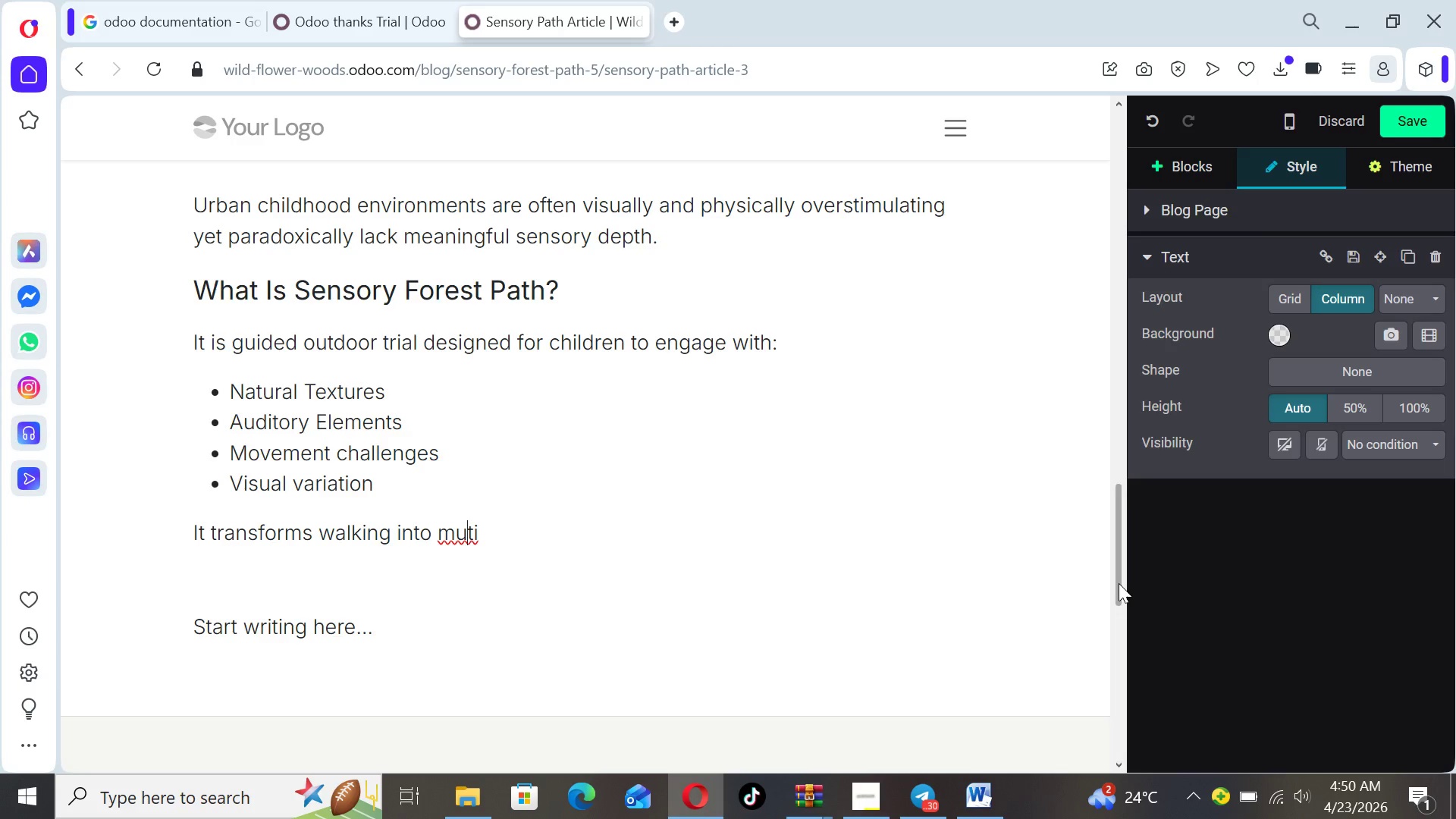 
key(ArrowRight)
 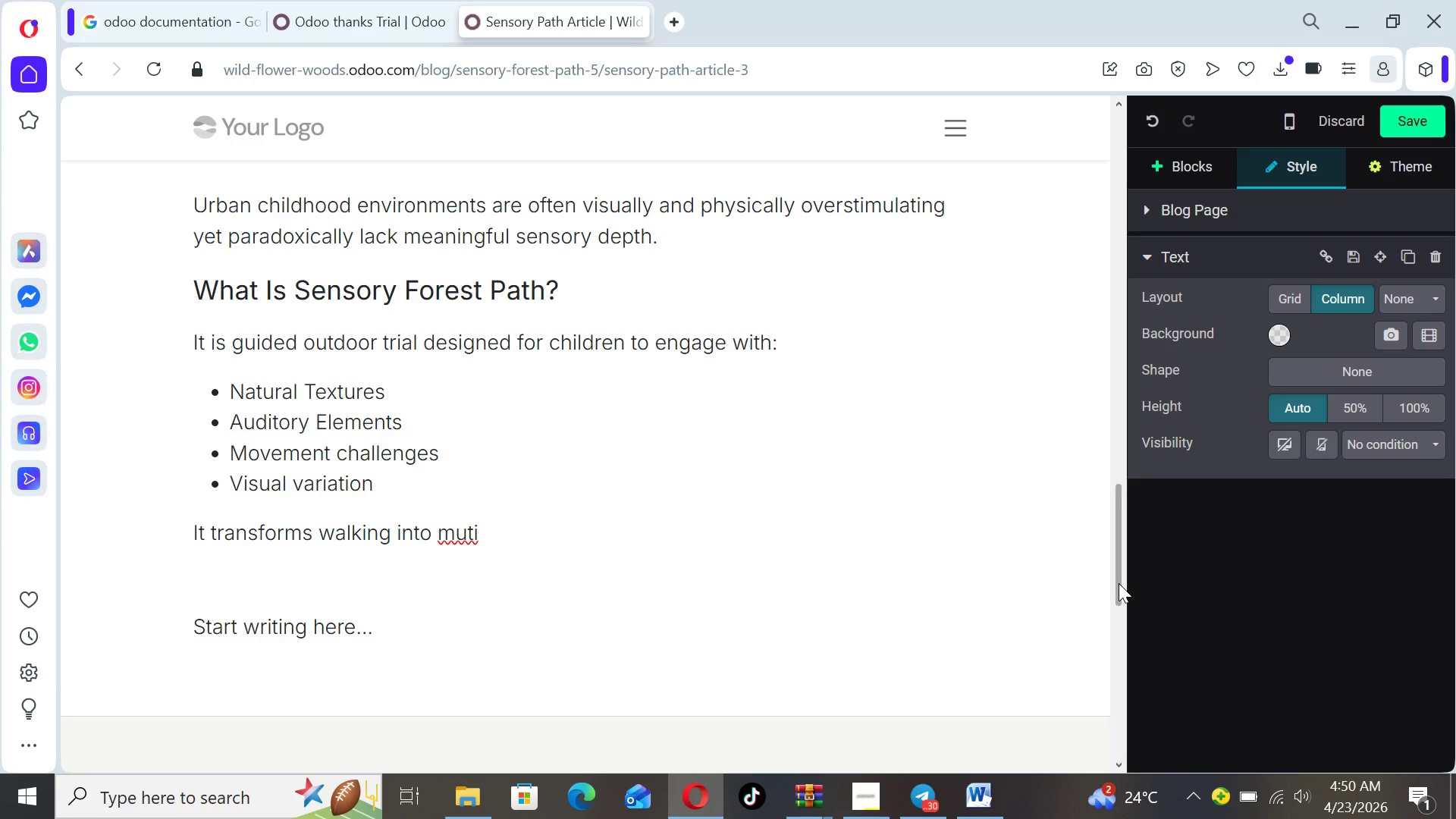 
key(L)
 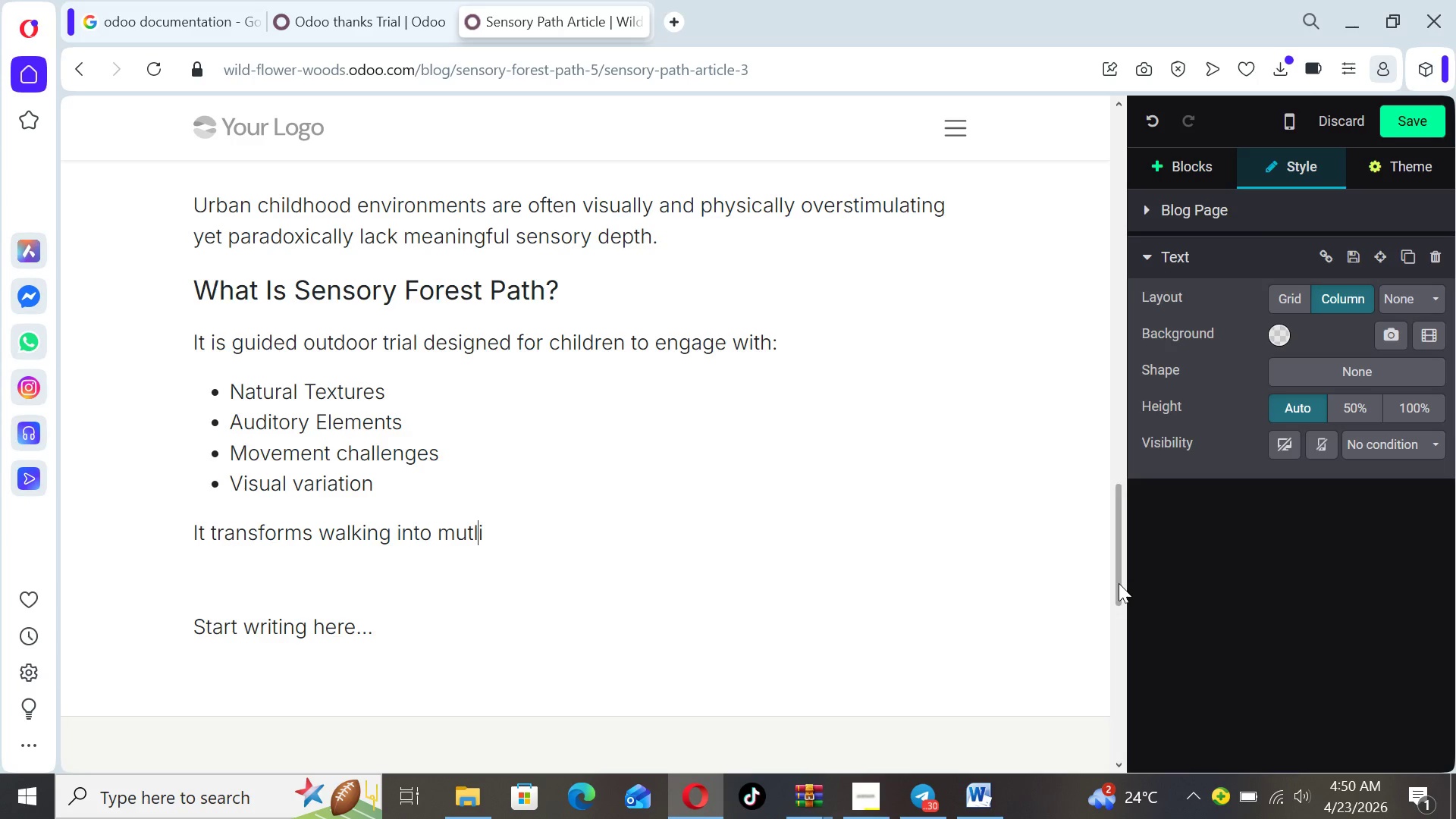 
key(ArrowRight)
 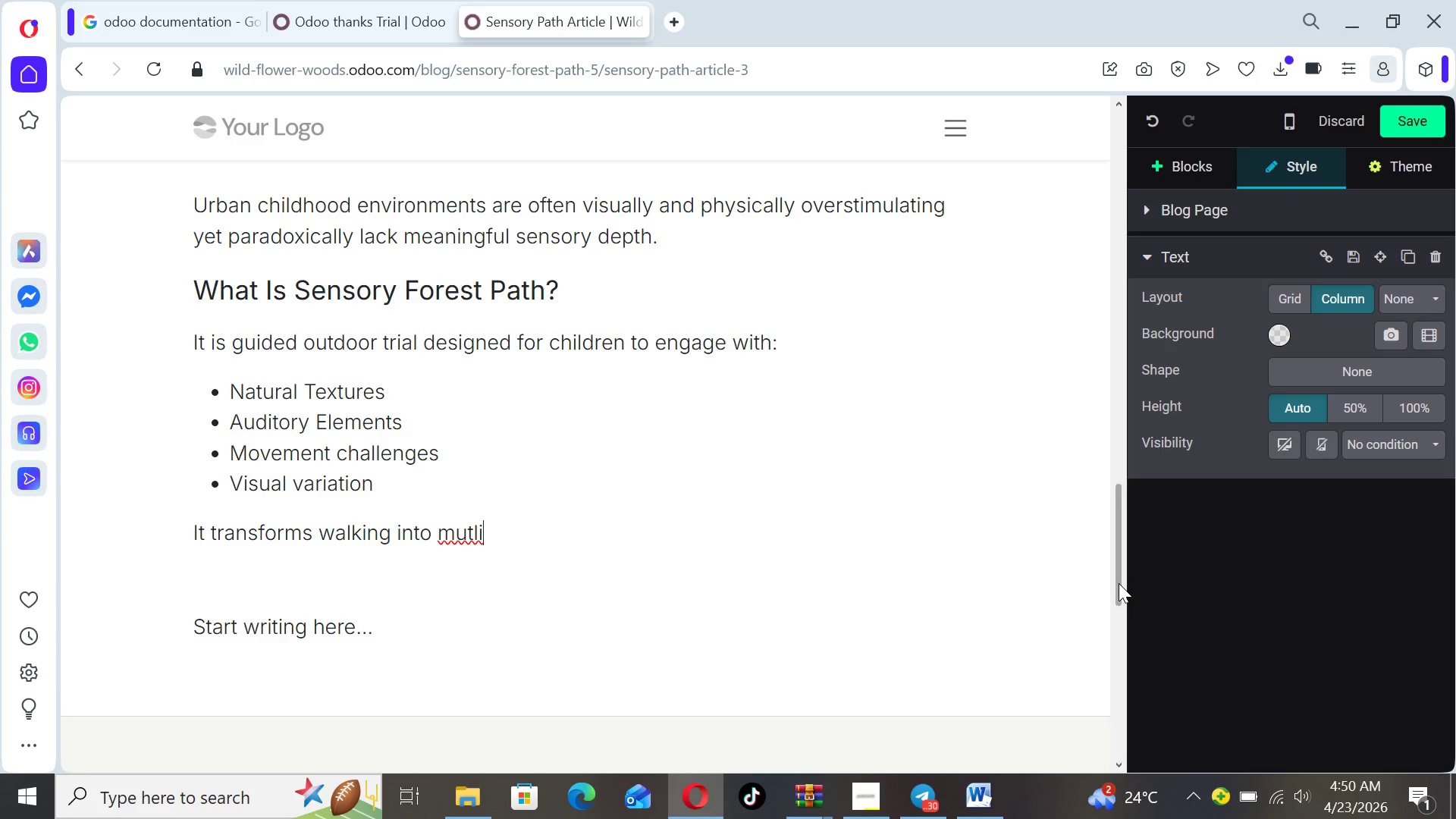 
type(-esnsory)
 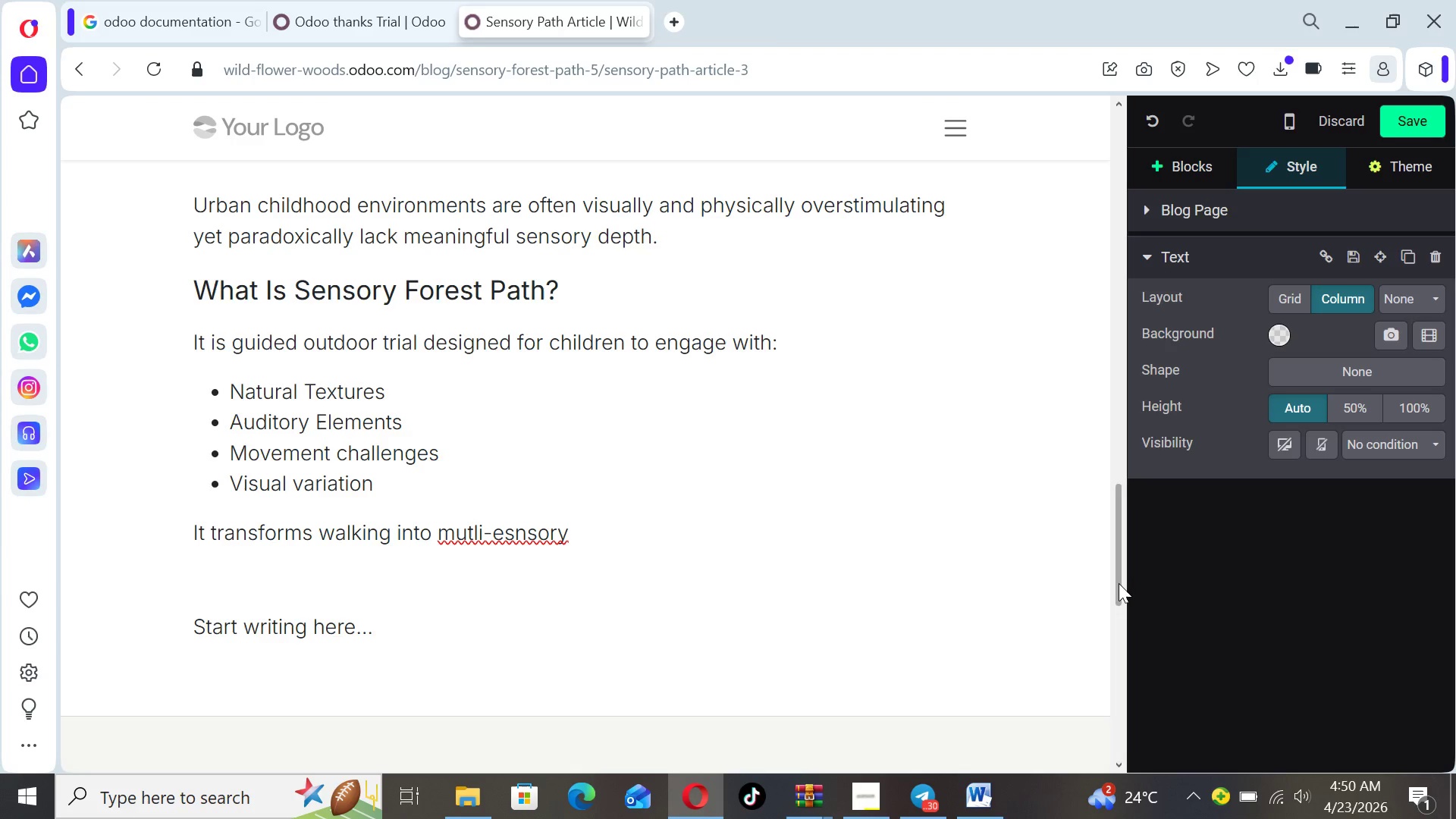 
hold_key(key=ArrowLeft, duration=0.59)
 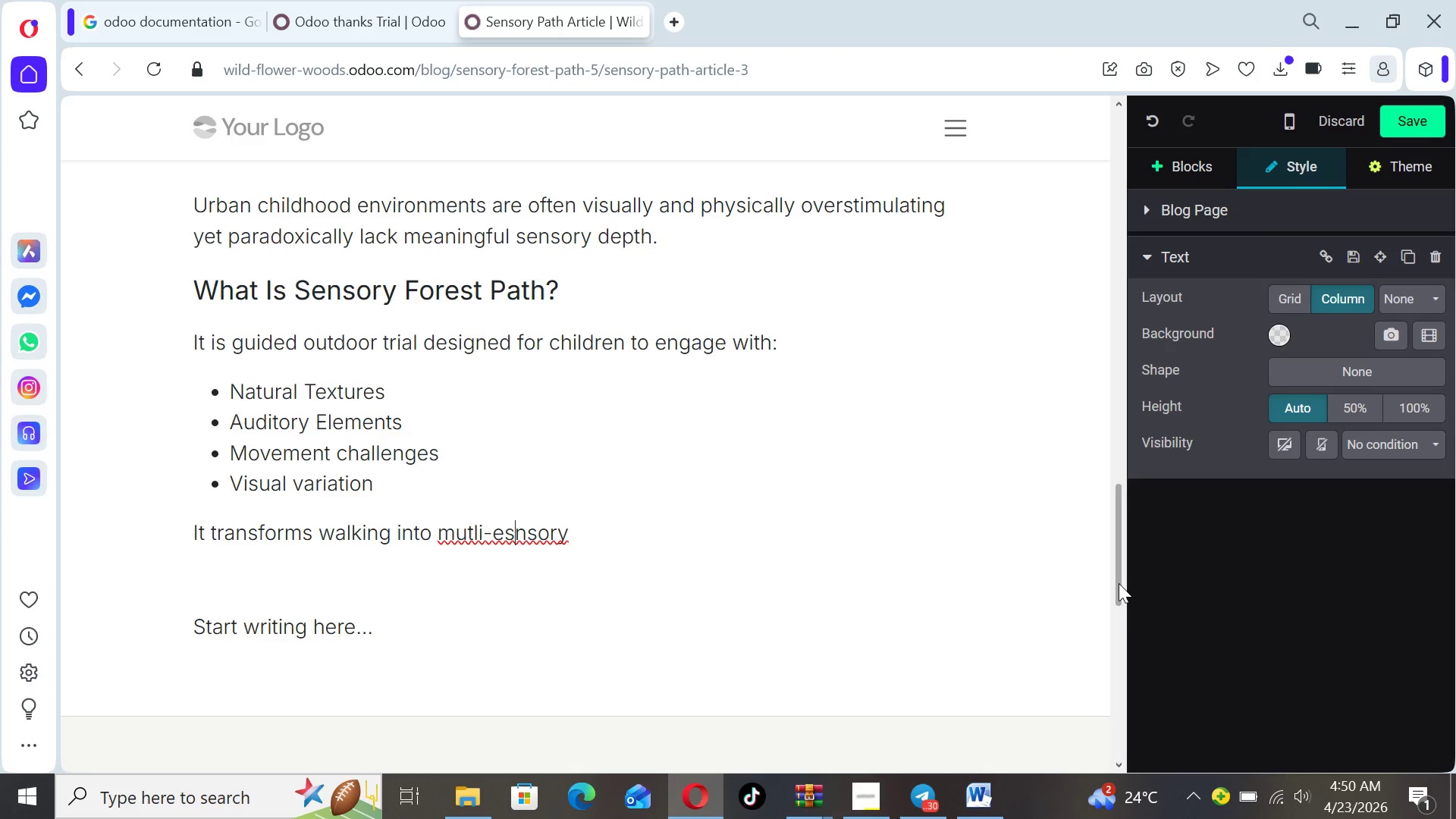 
key(ArrowLeft)
 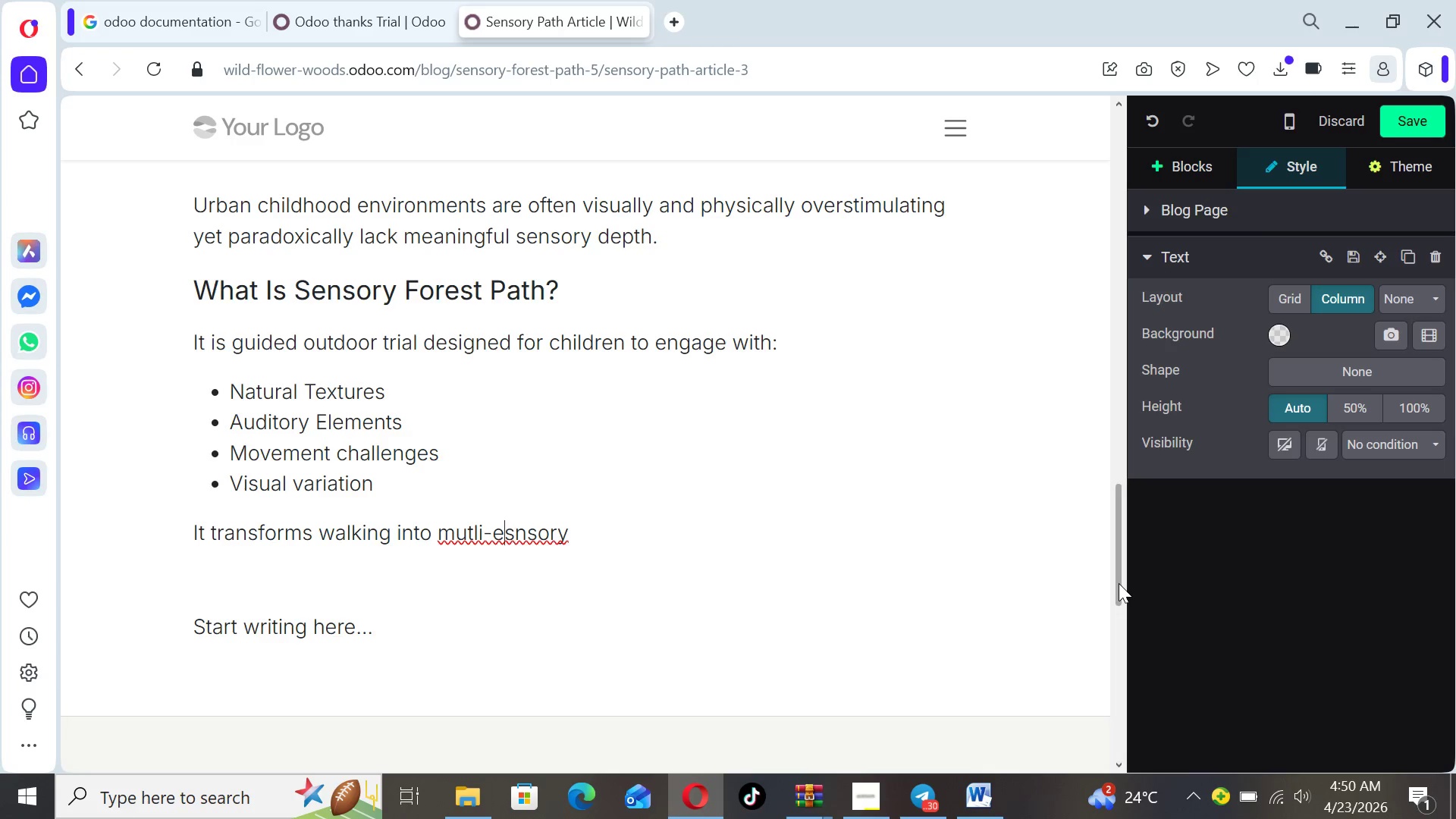 
key(ArrowLeft)
 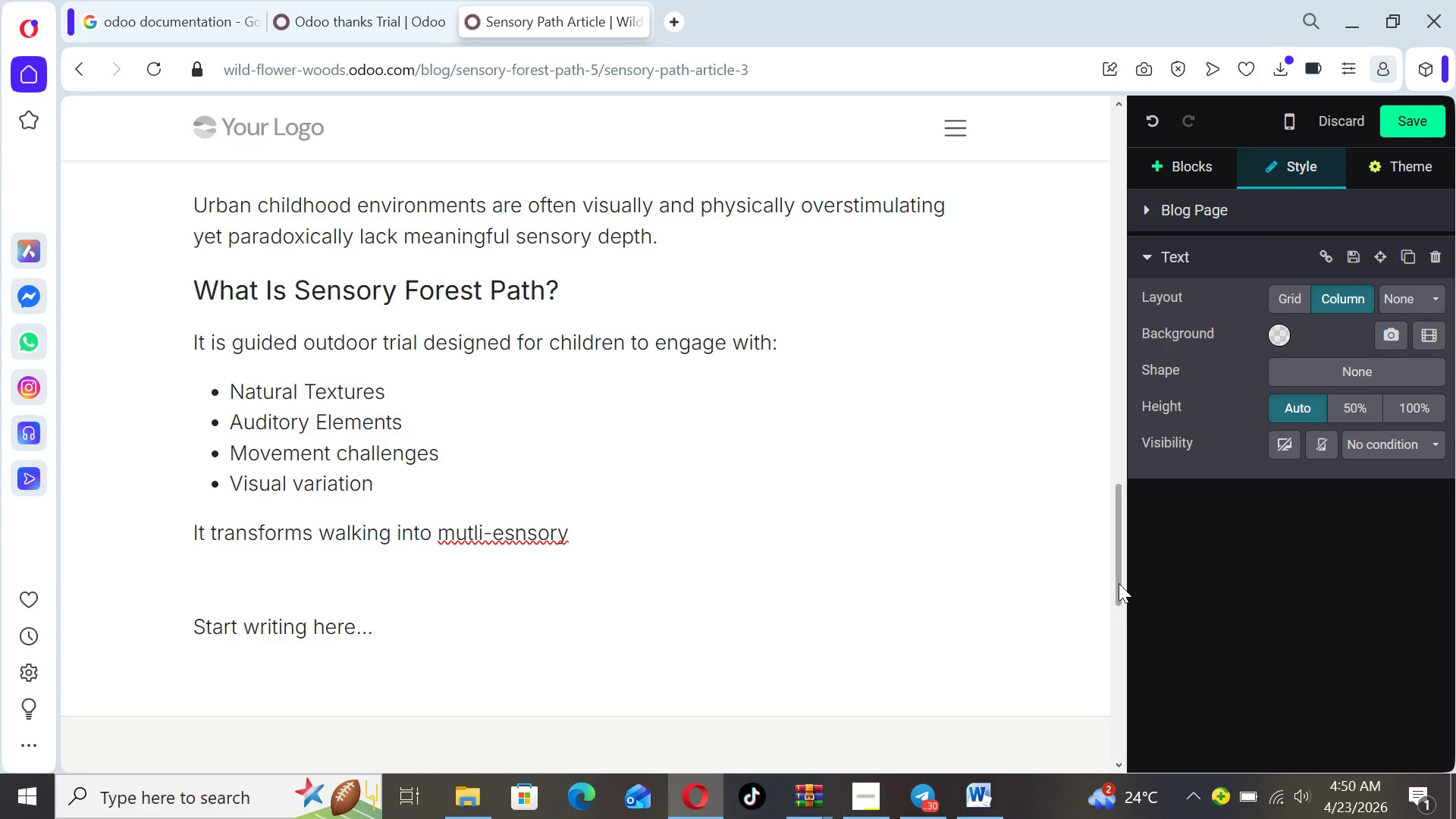 
key(Backspace)
 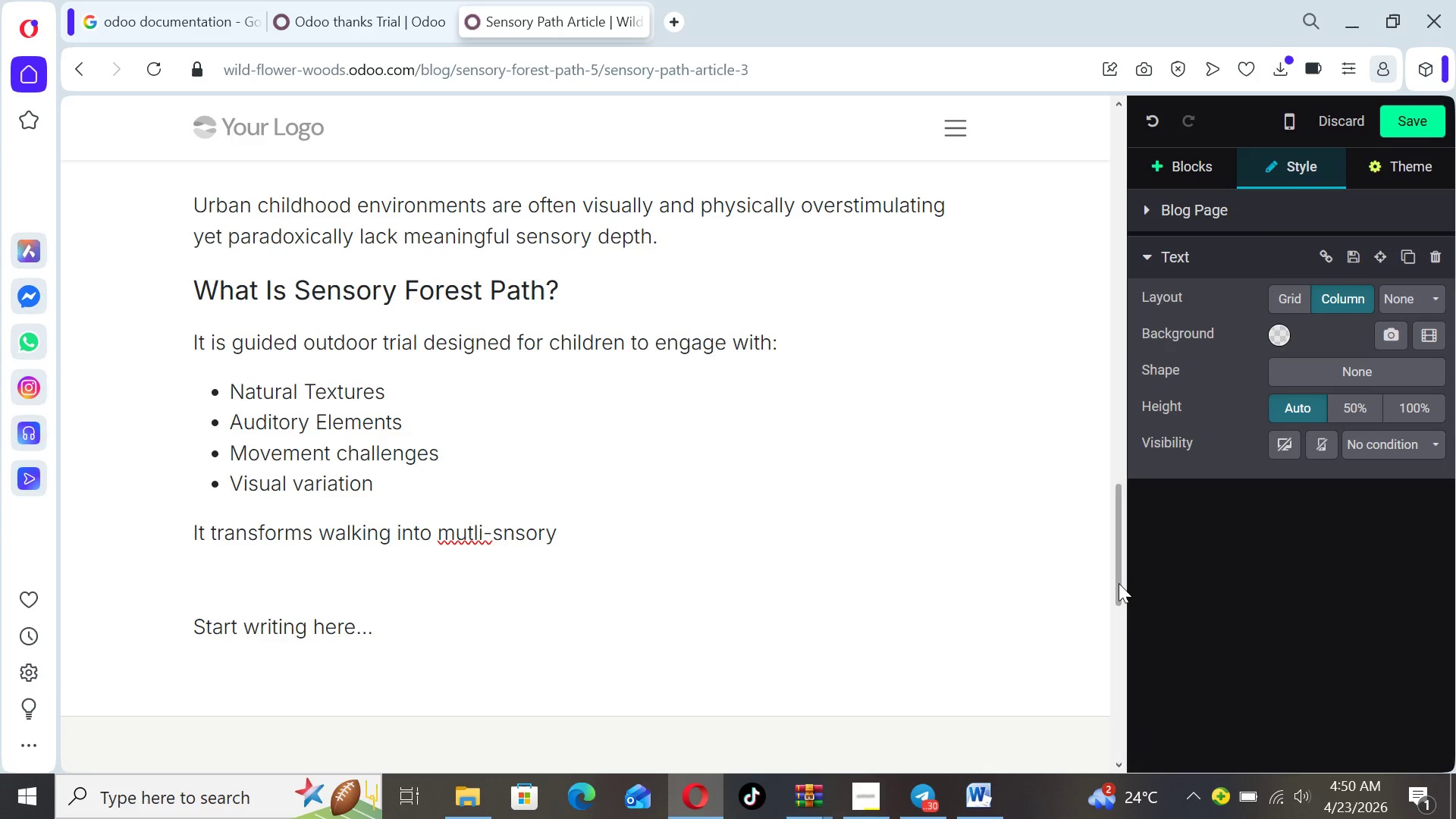 
key(ArrowRight)
 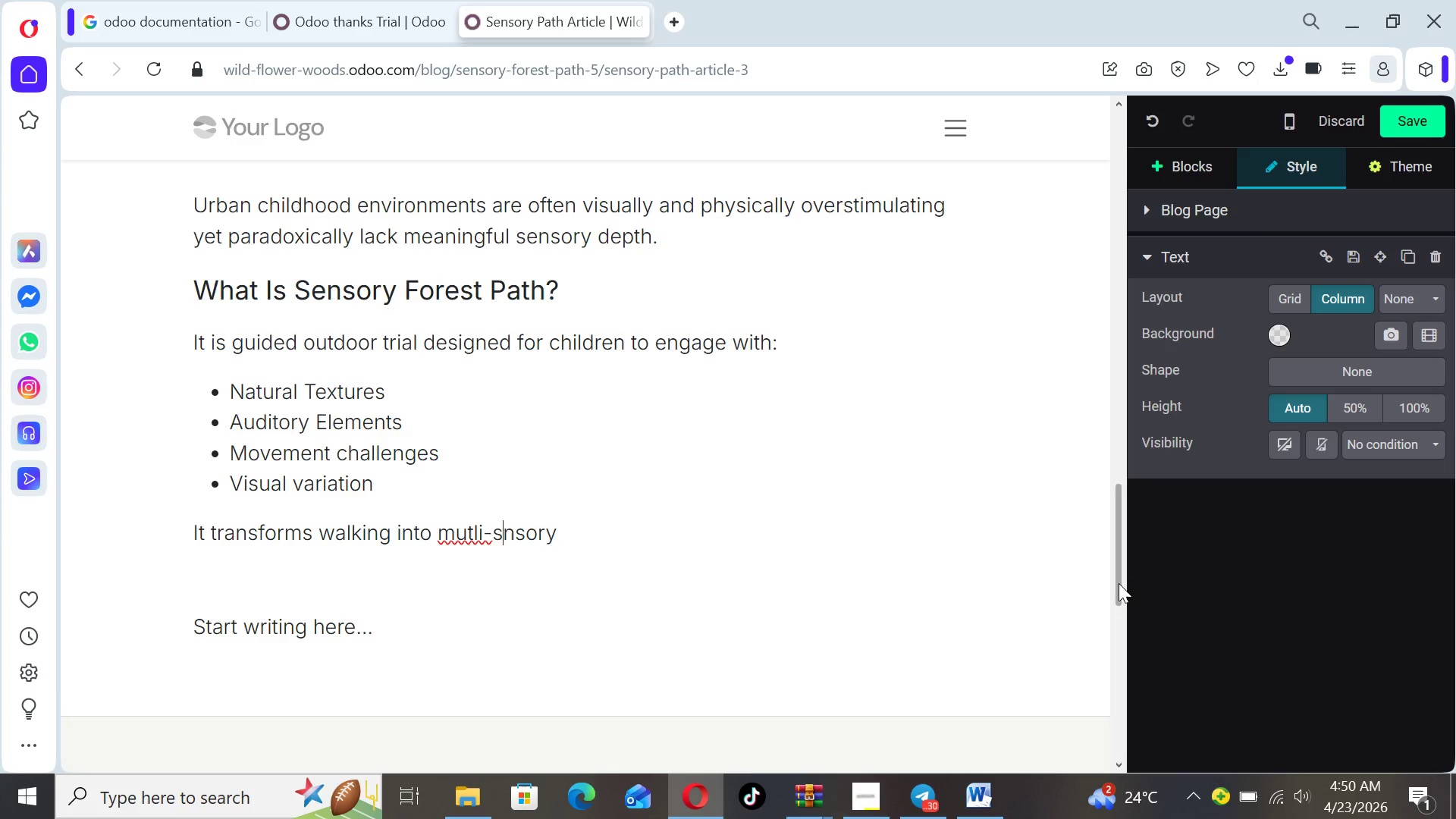 
key(E)
 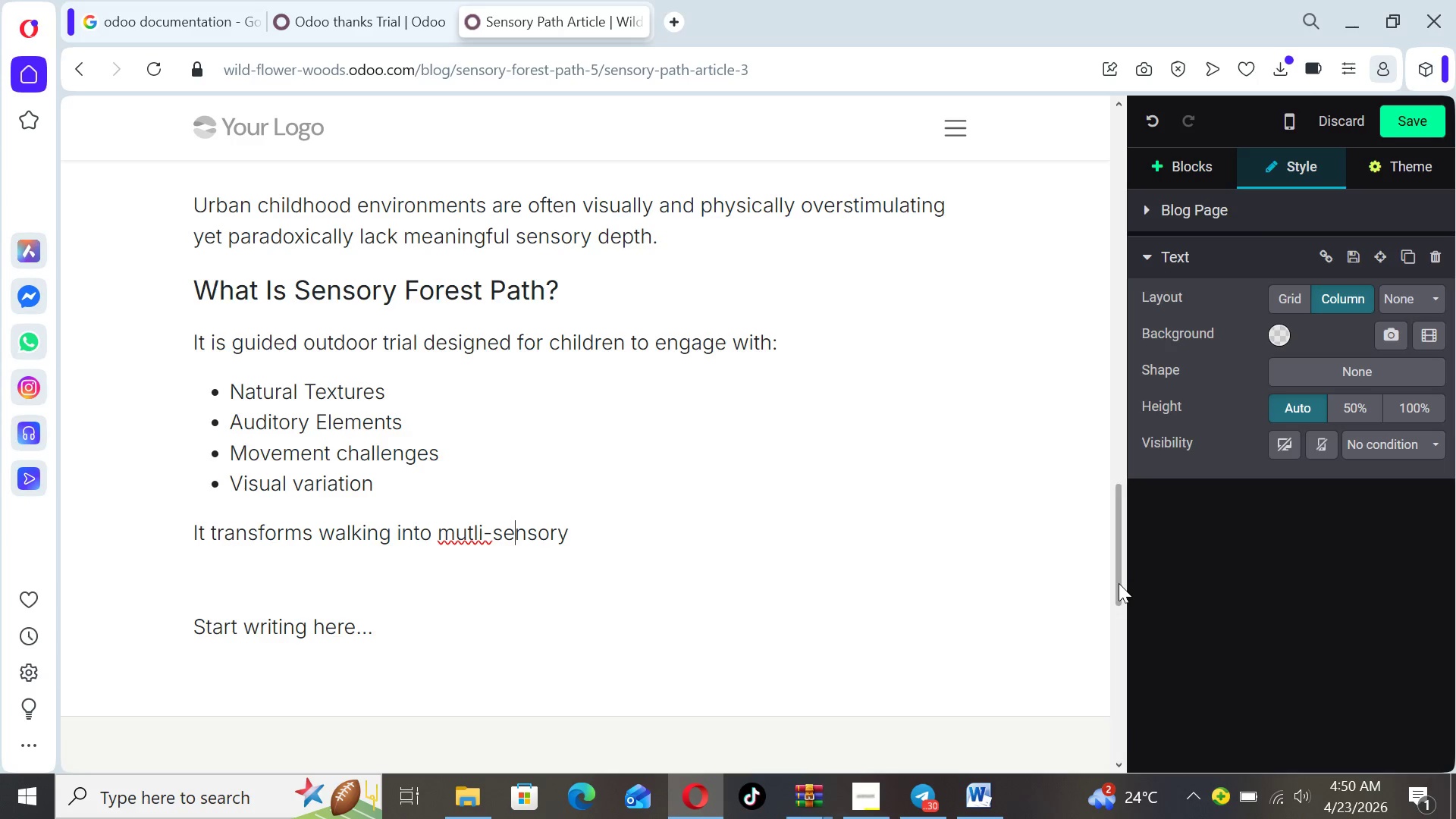 
hold_key(key=ArrowLeft, duration=0.44)
 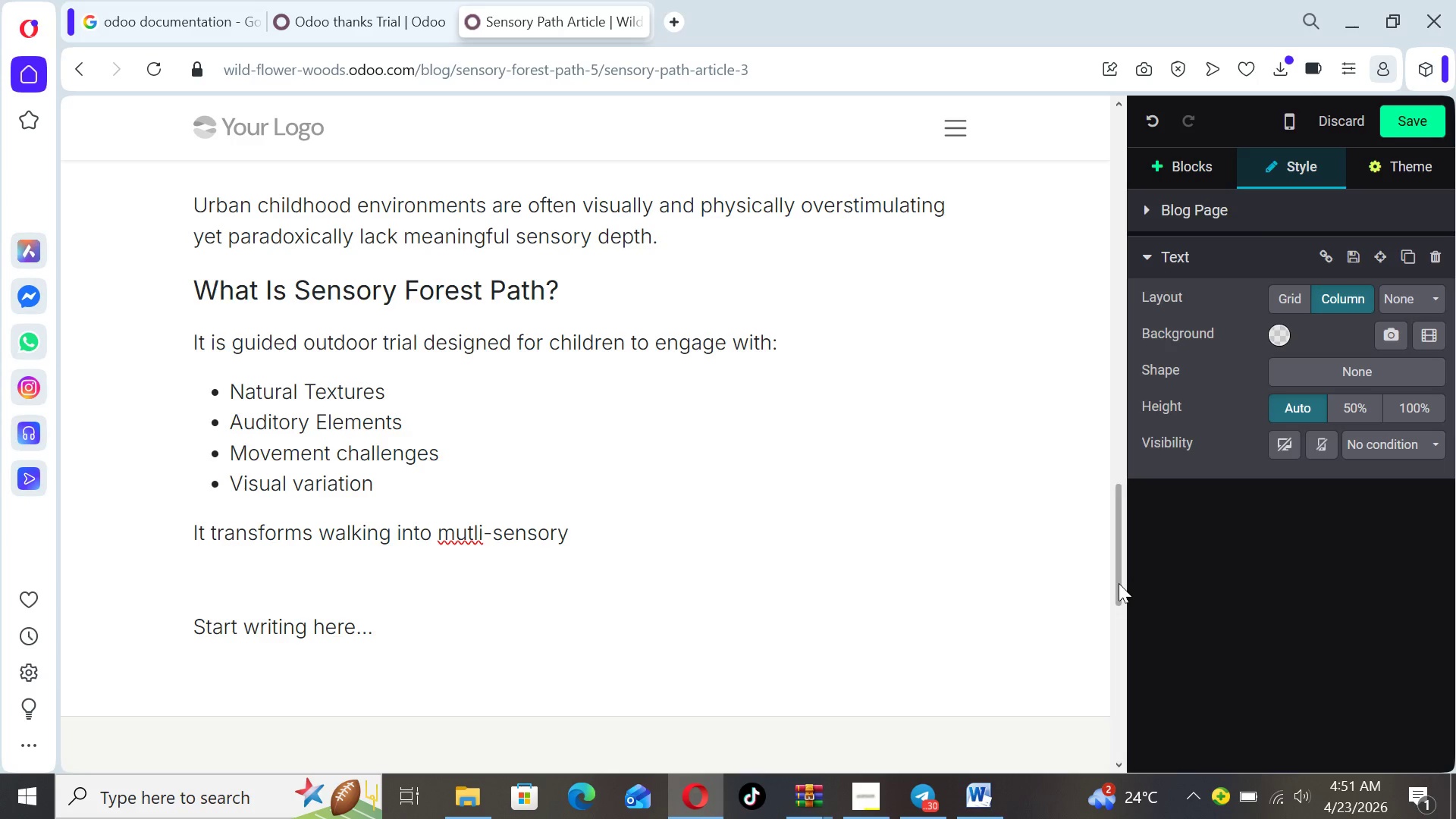 
key(ArrowLeft)
 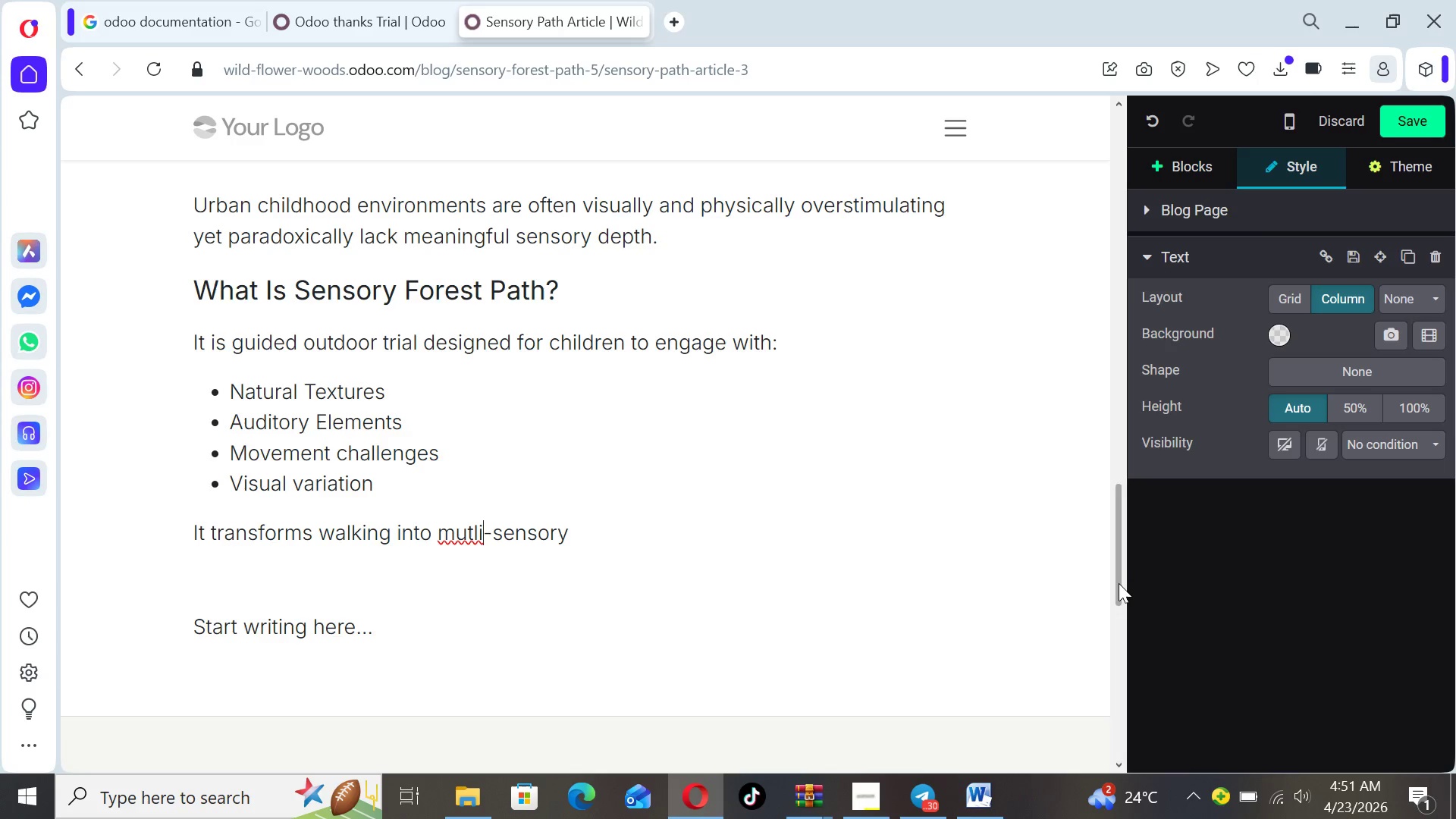 
key(ArrowLeft)
 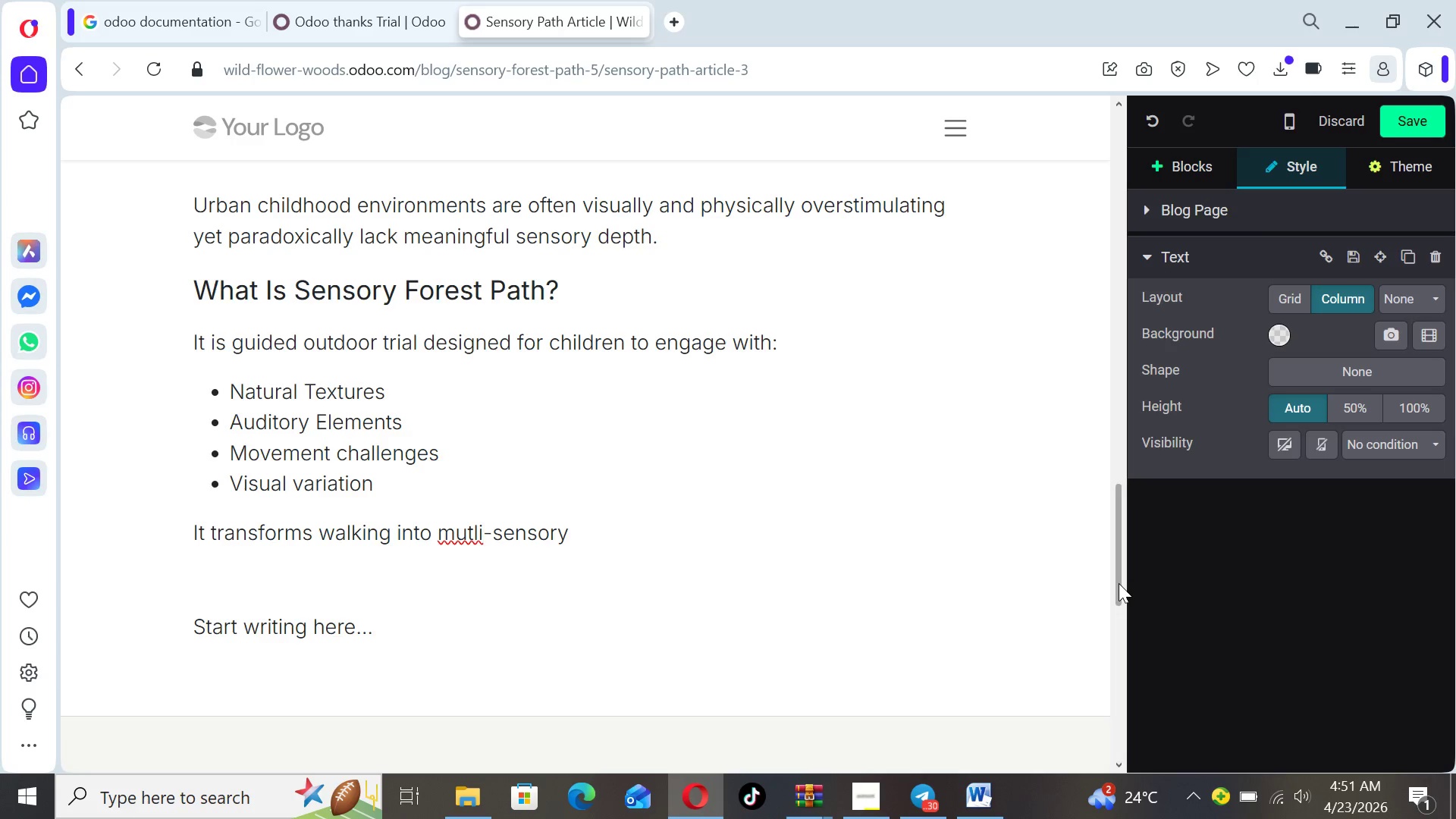 
key(Space)
 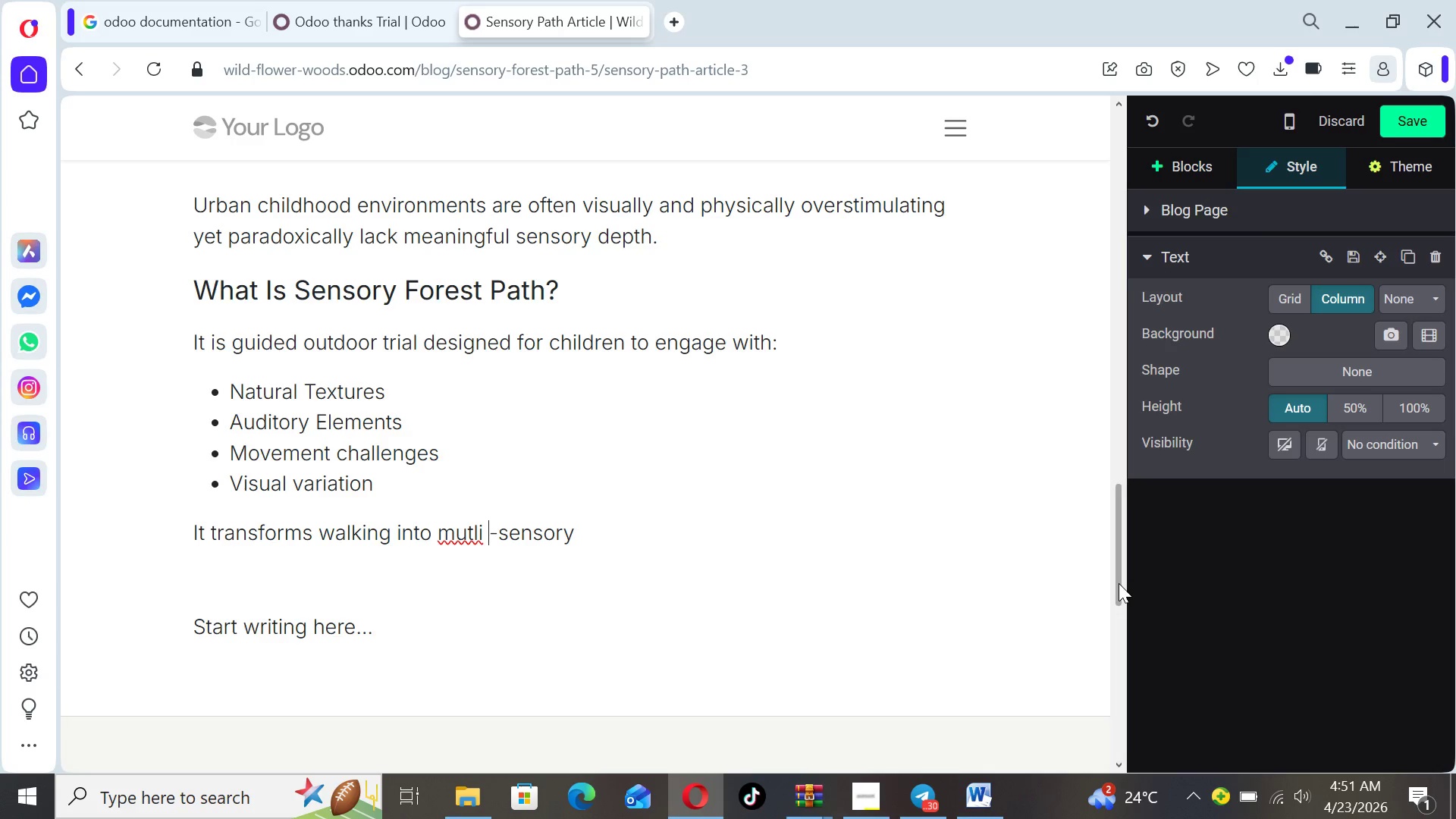 
key(ArrowLeft)
 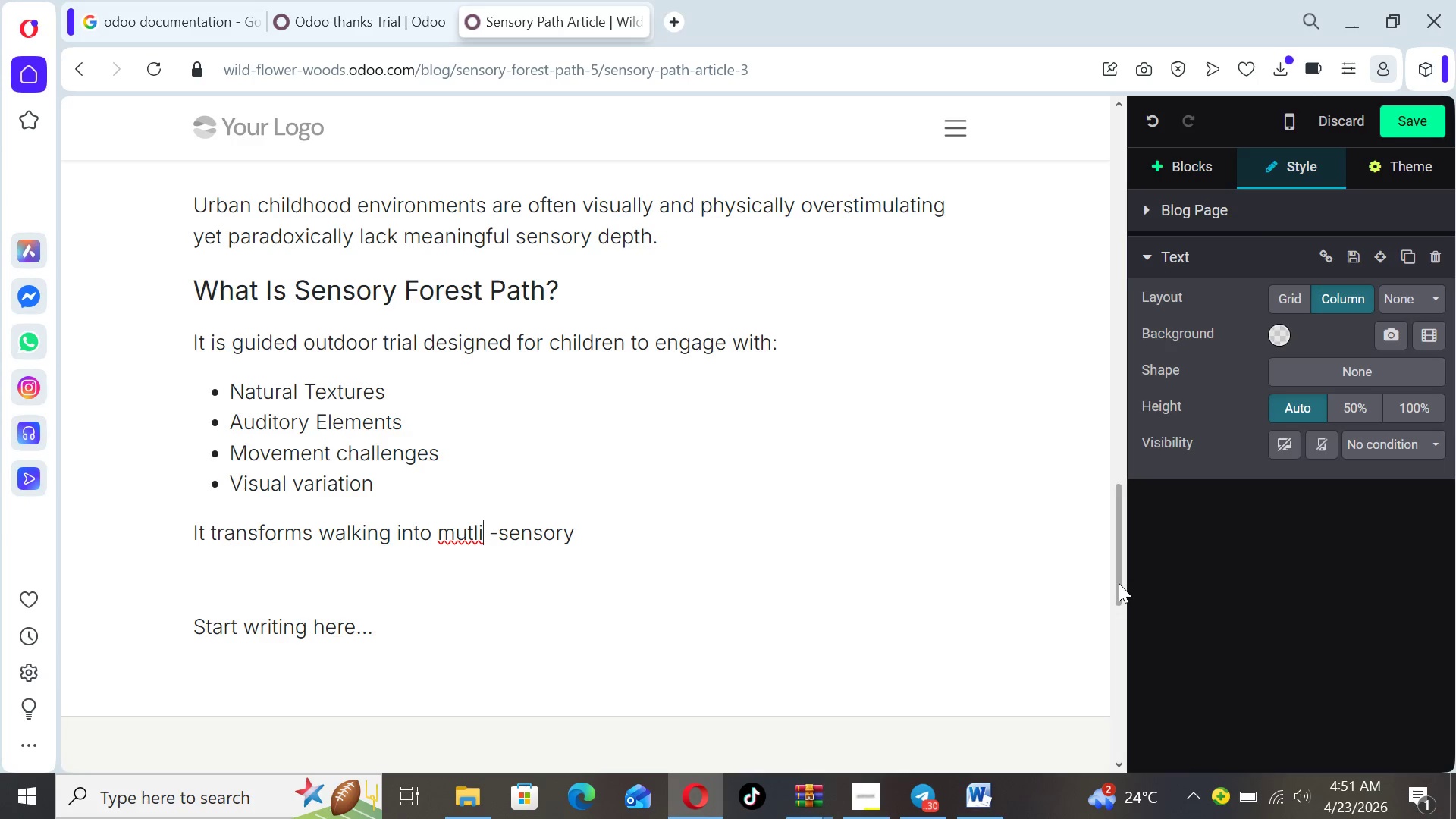 
key(Backspace)
key(Backspace)
key(Backspace)
type(lti)
 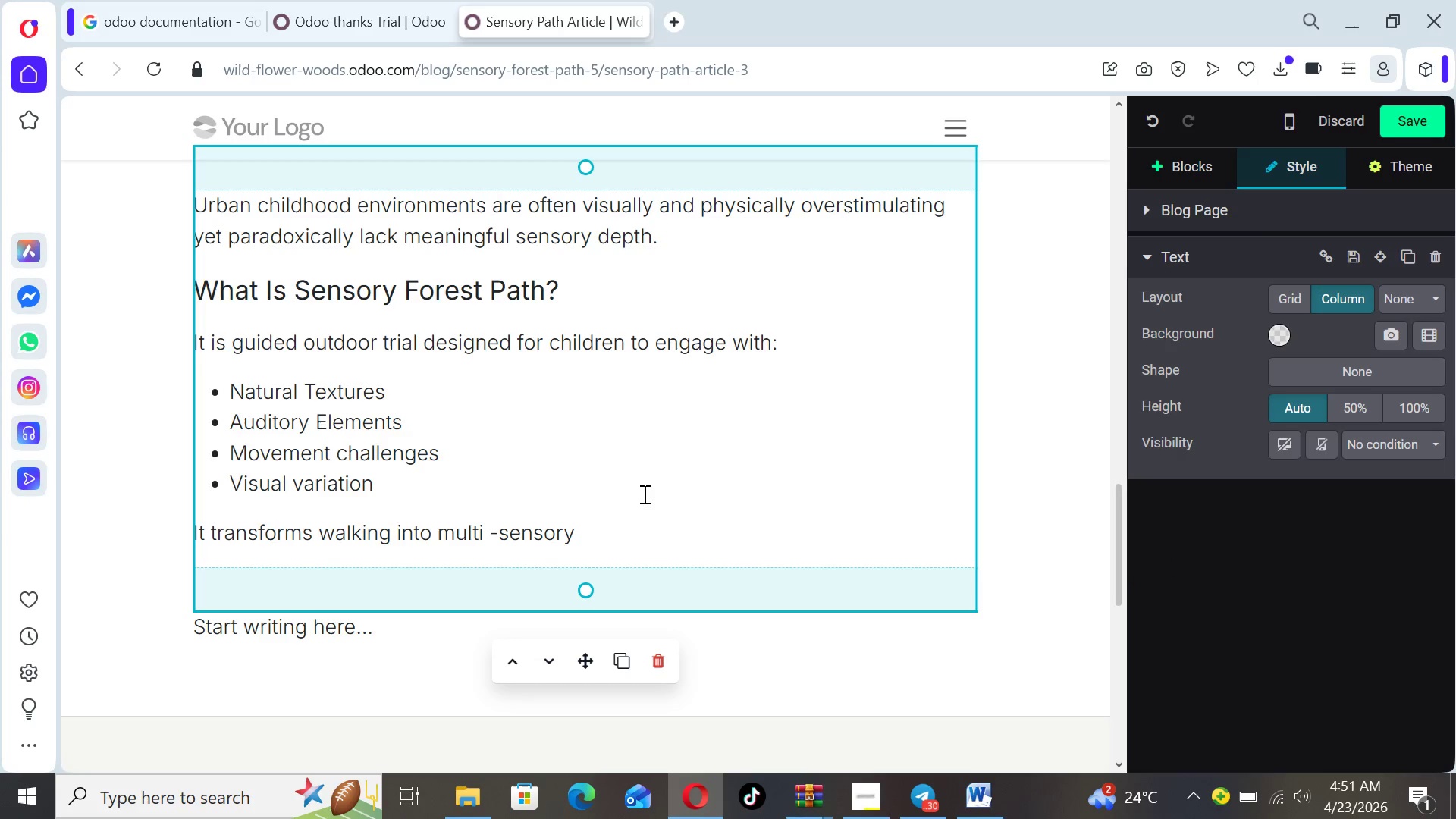 
left_click([589, 540])
 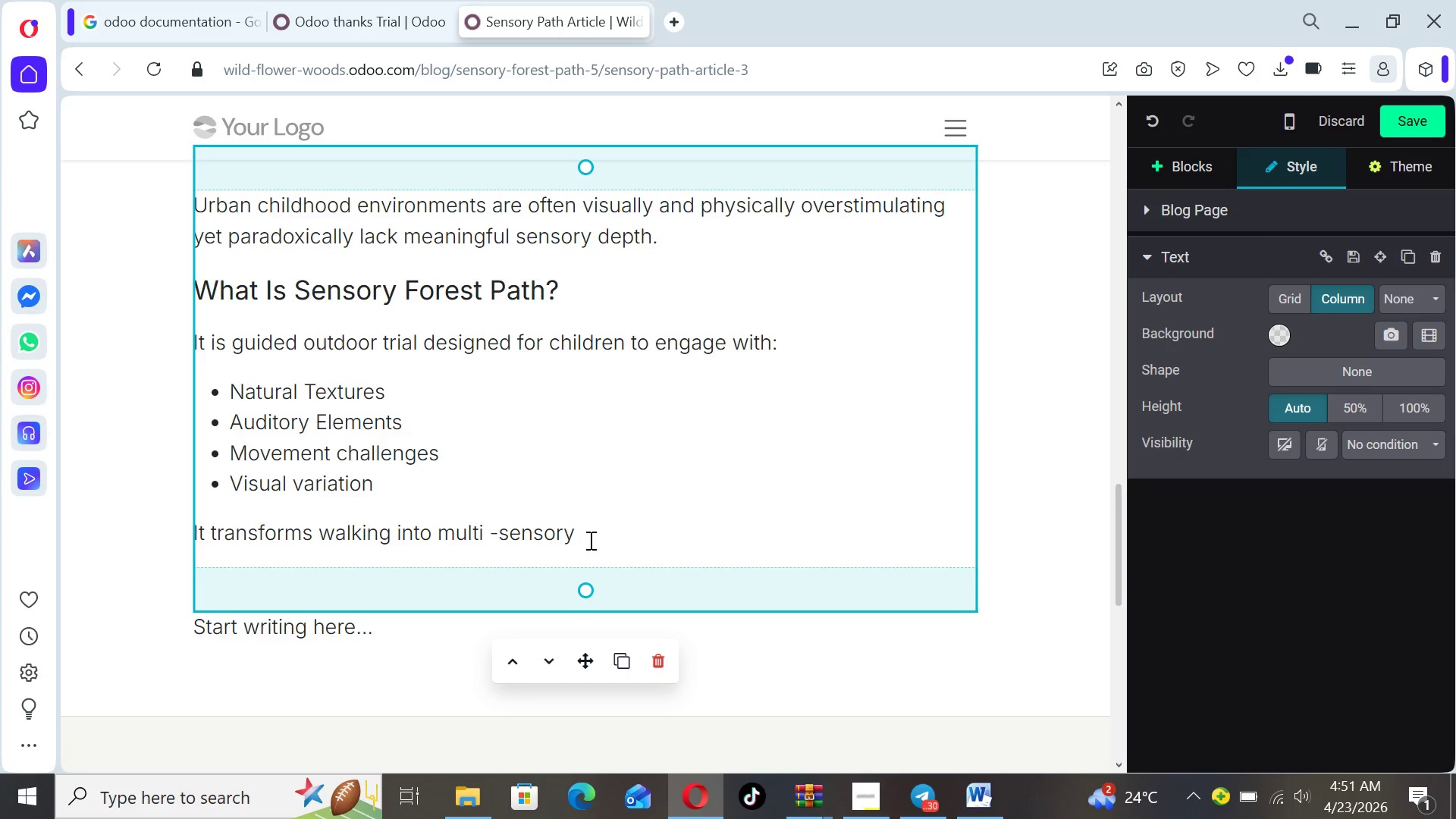 
type( learning exploration.)
 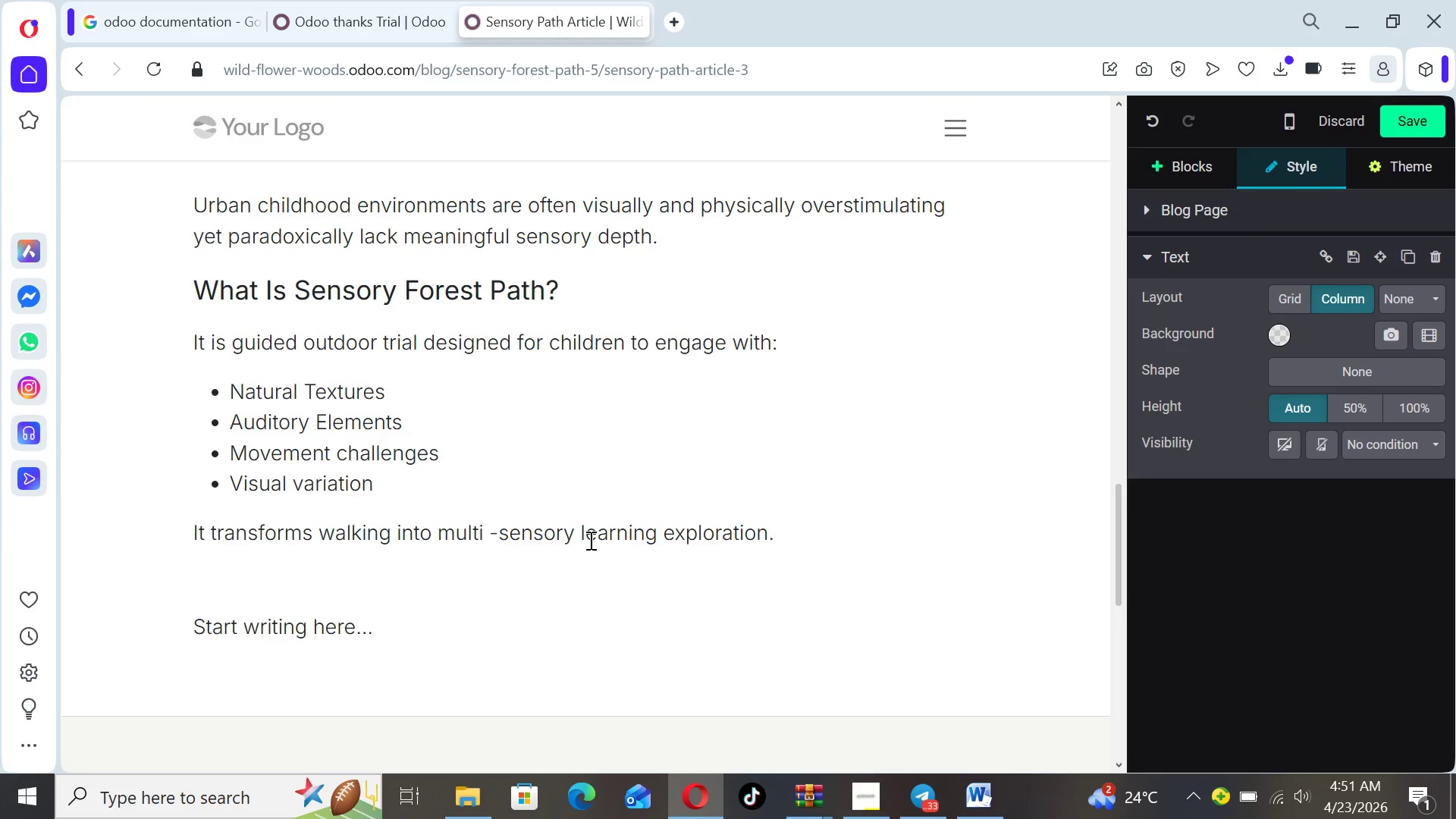 
key(Enter)
 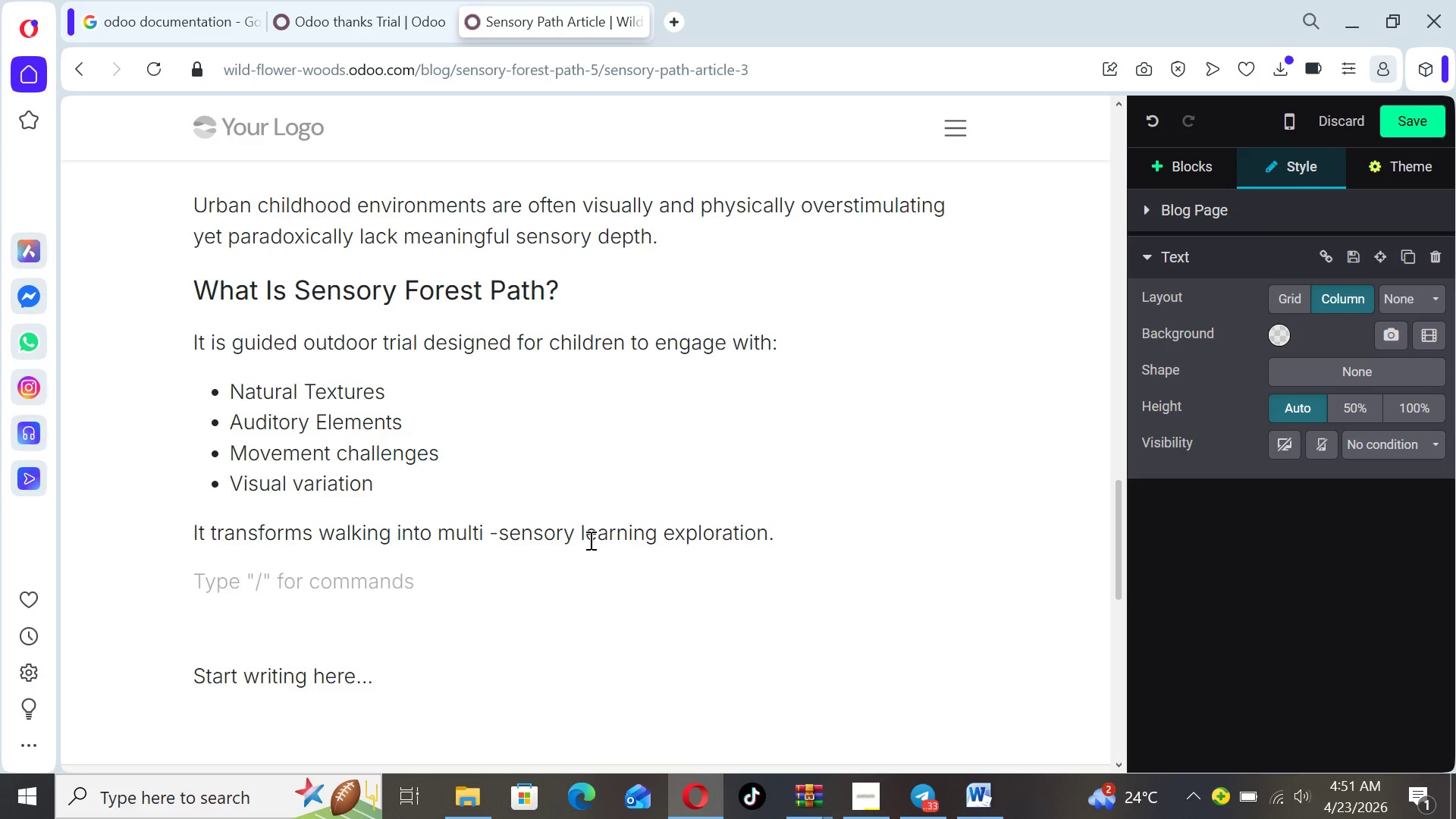 
type(Developmental Benefits)
 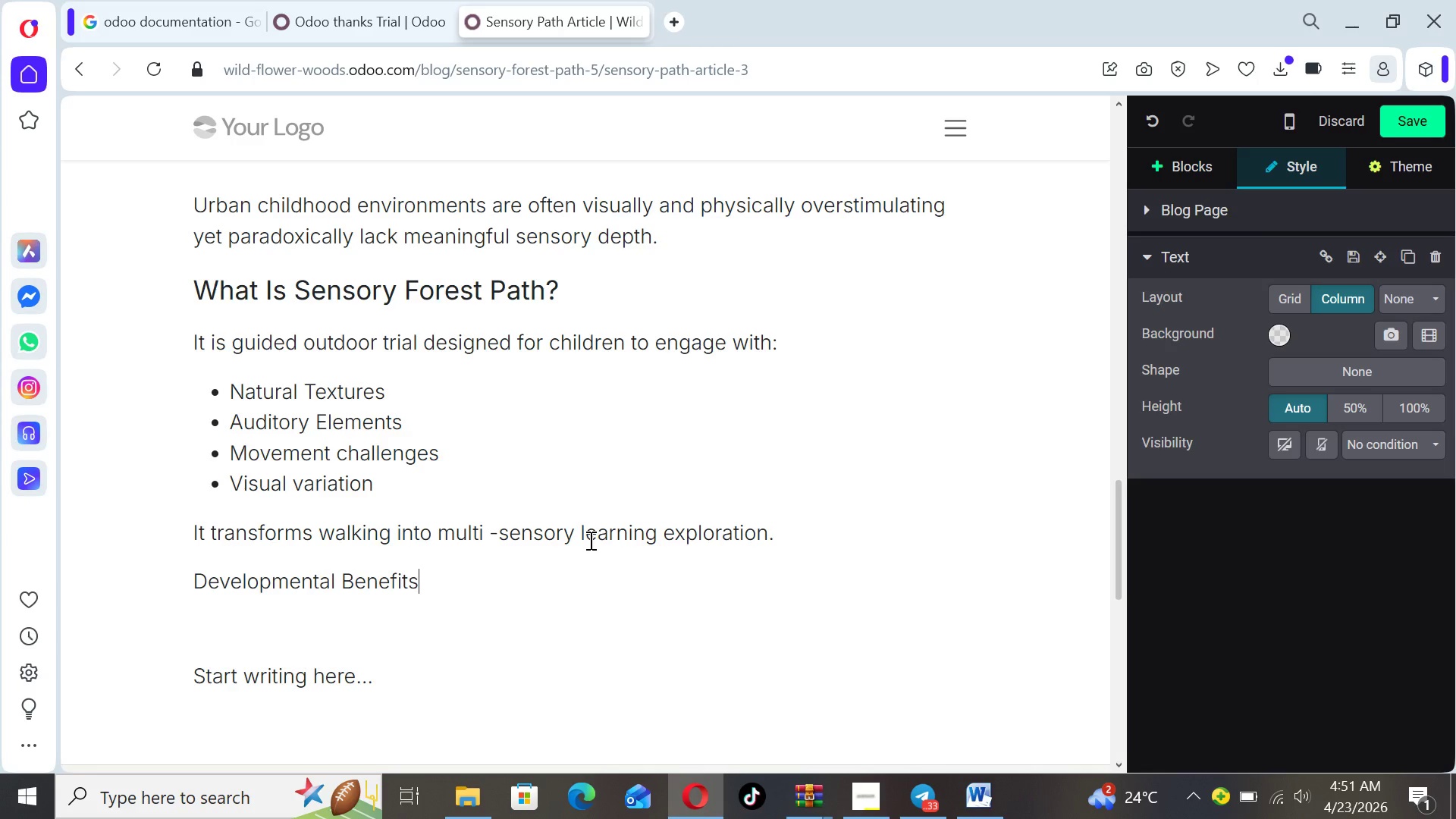 
wait(5.97)
 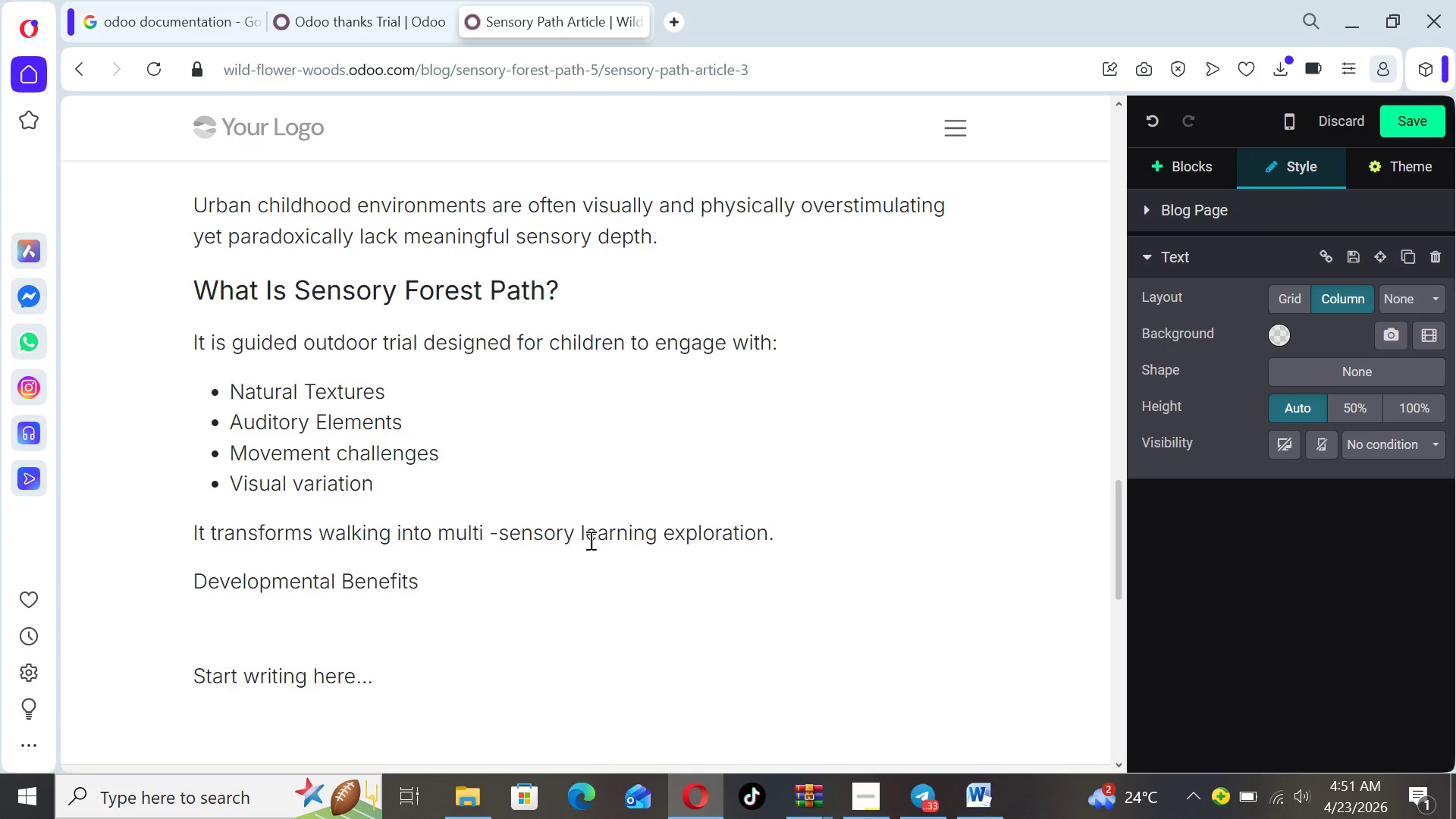 
left_click_drag(start_coordinate=[433, 585], to_coordinate=[196, 582])
 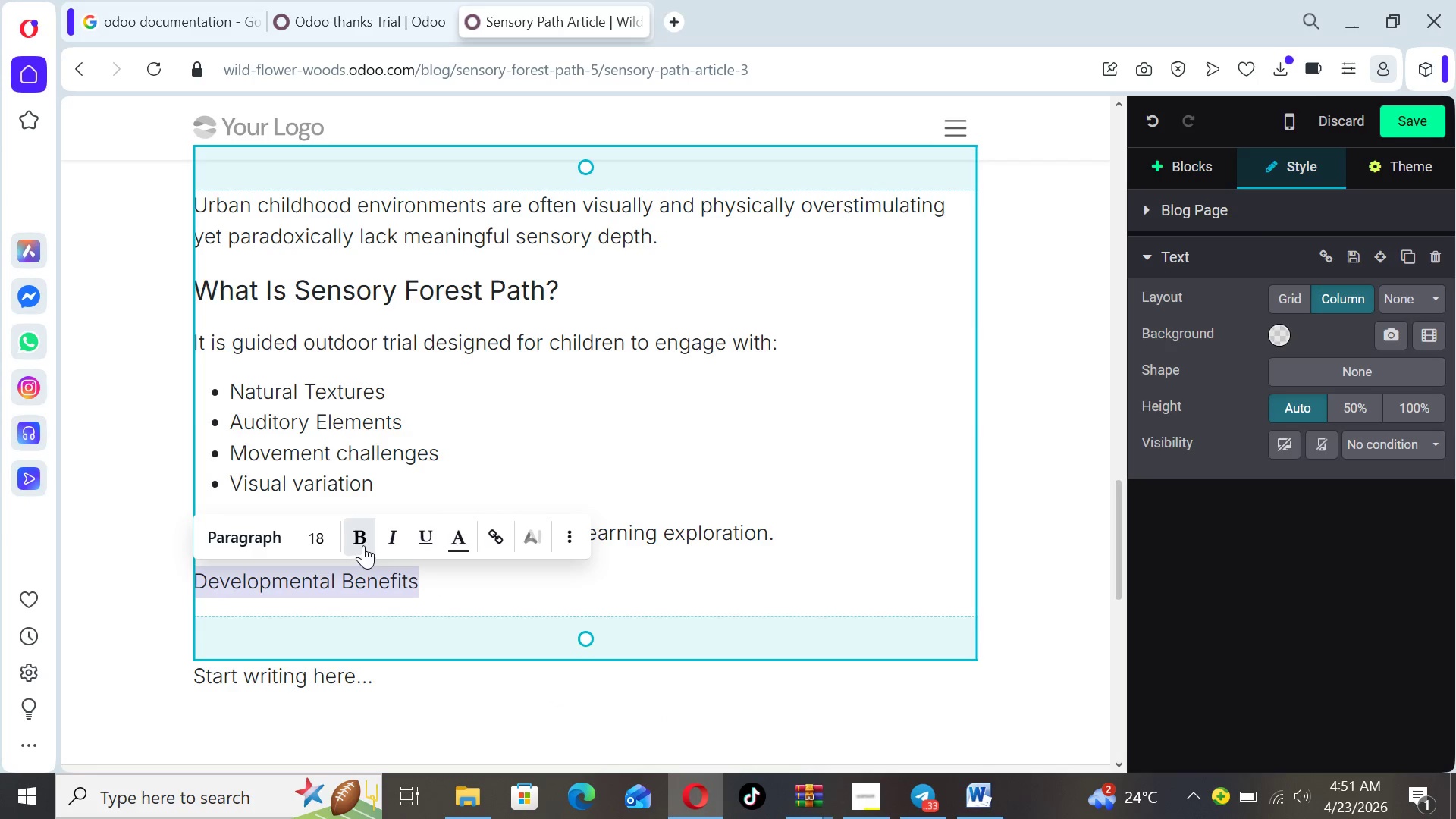 
left_click([363, 544])
 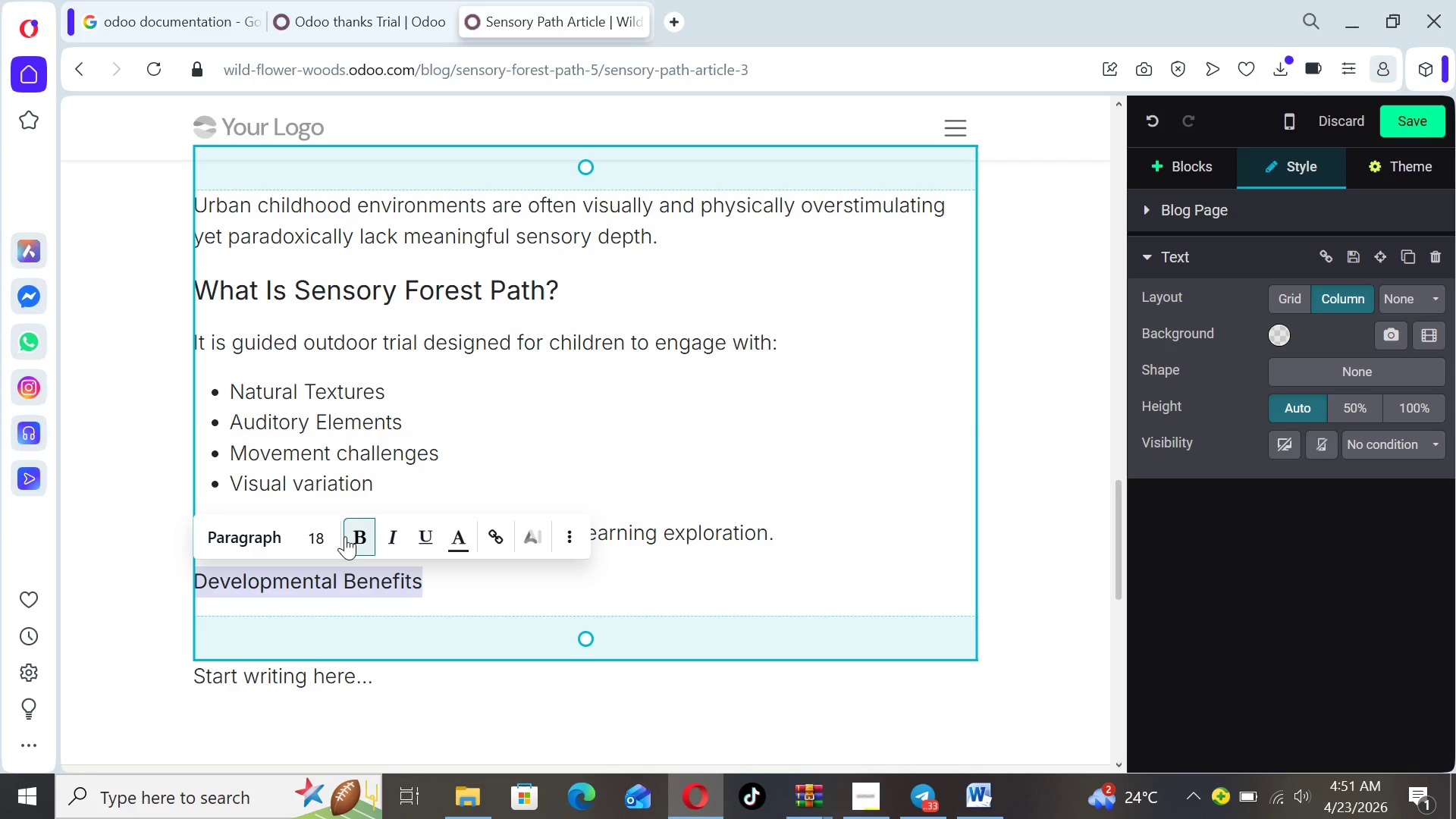 
left_click([329, 536])
 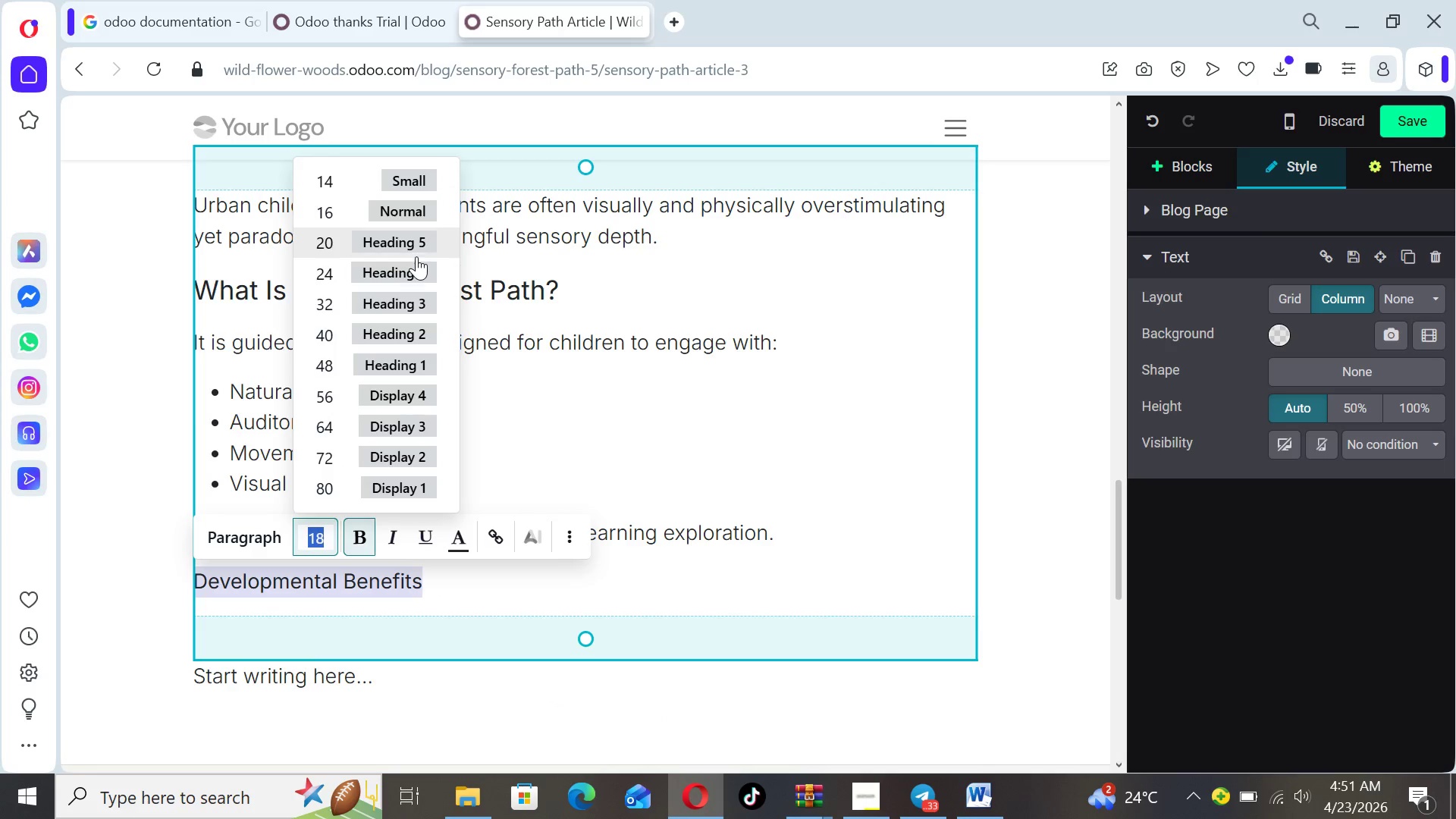 
left_click([416, 268])
 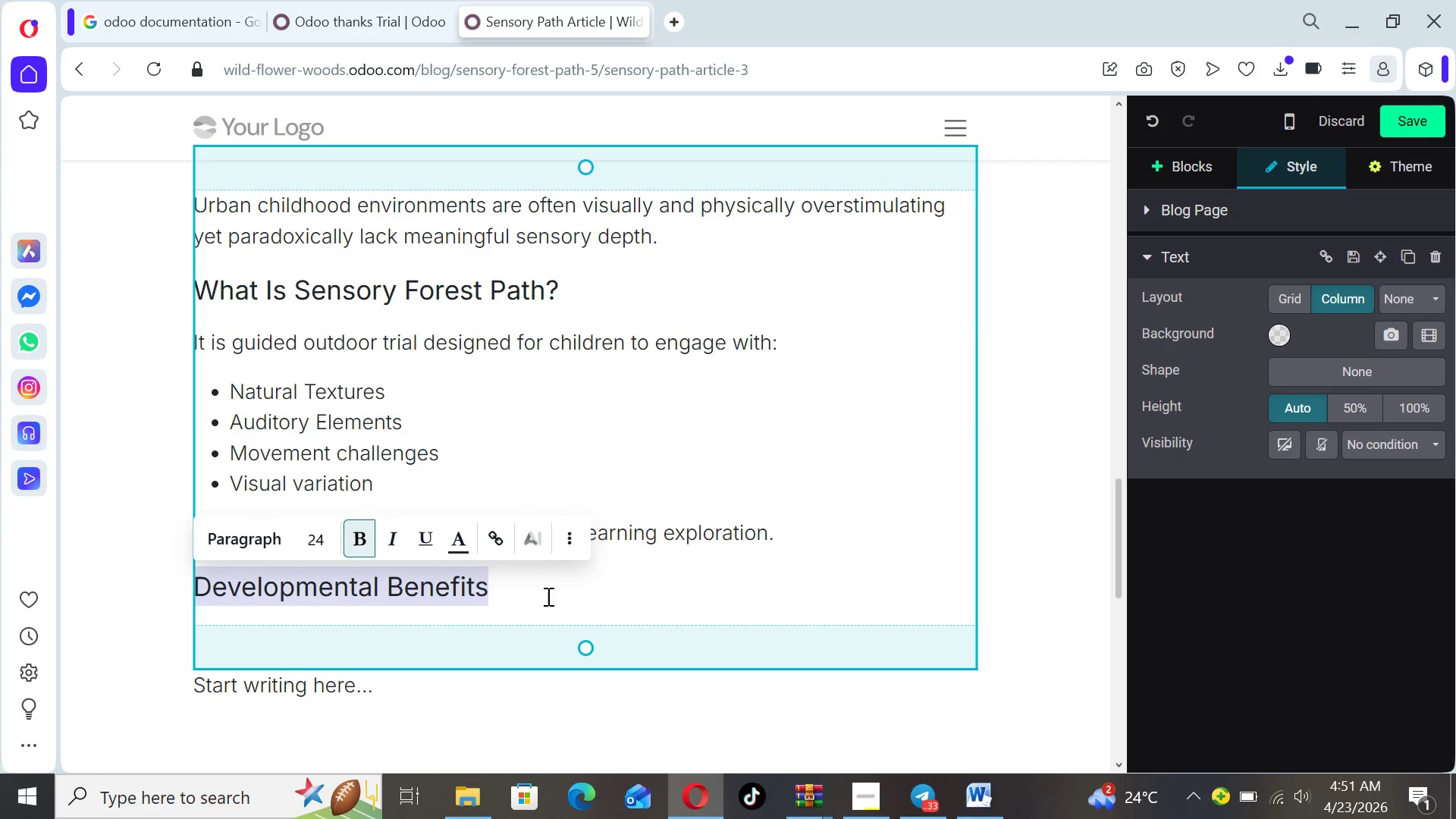 
left_click([545, 601])
 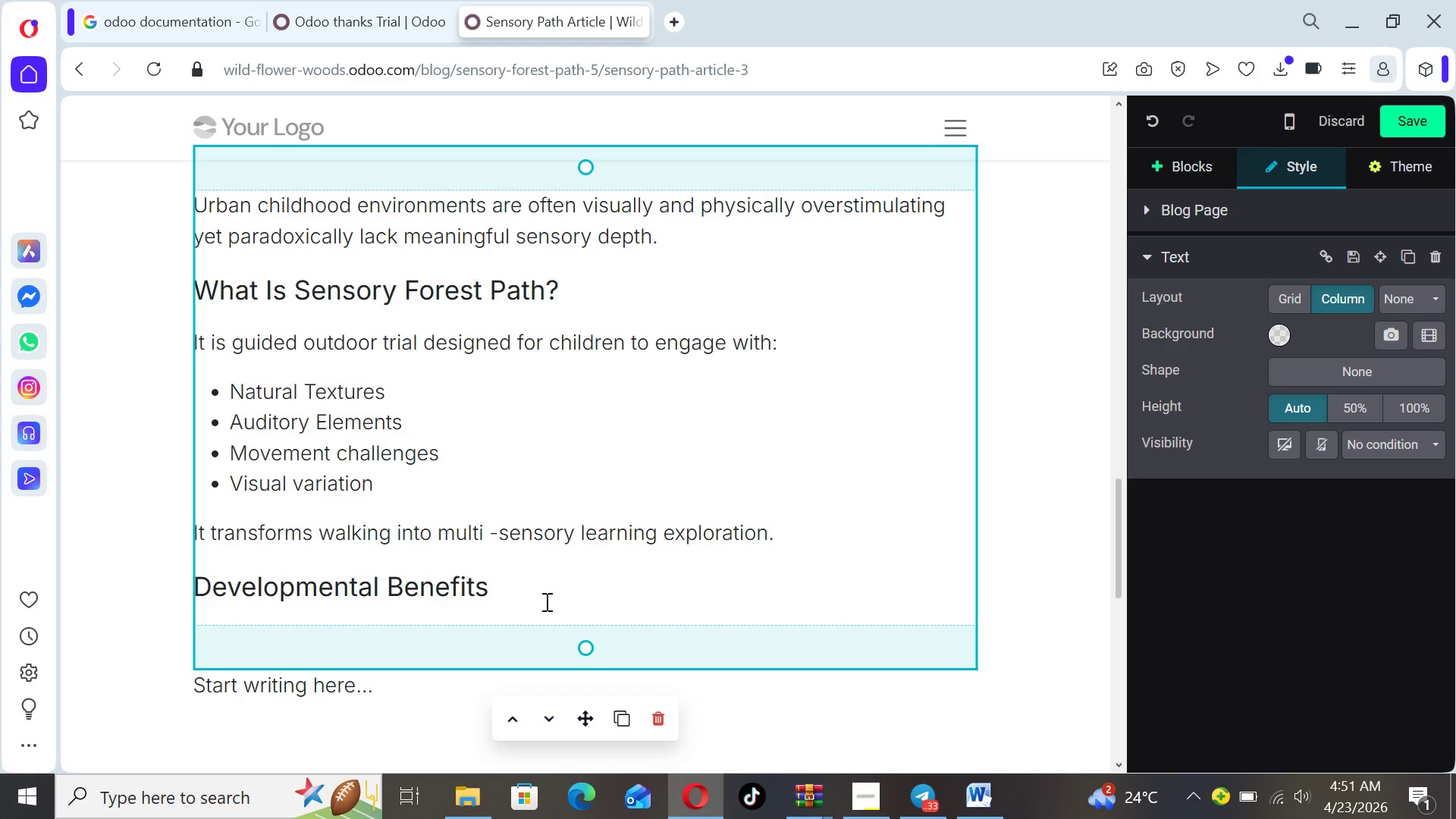 
key(Enter)
 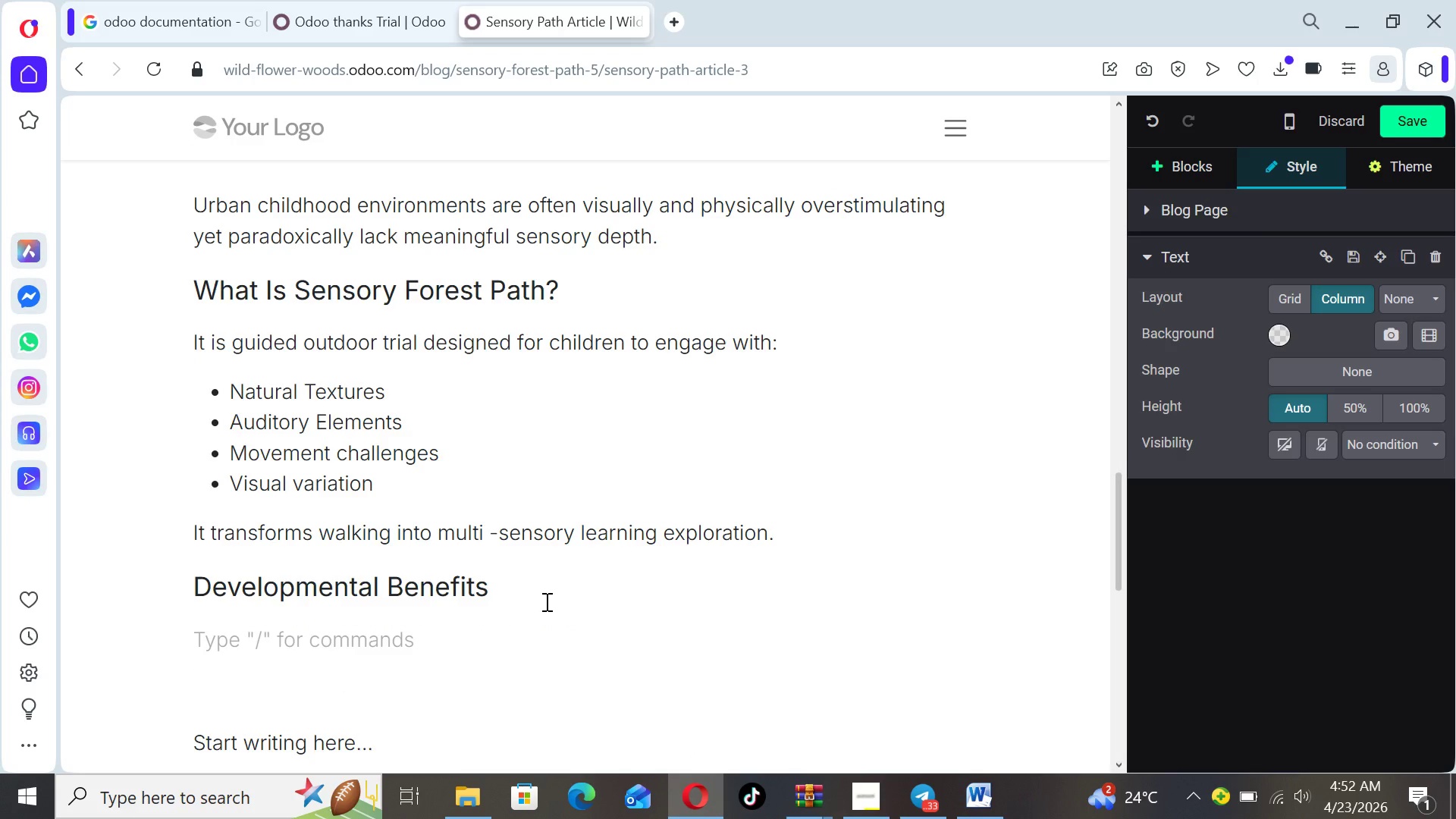 
type(1, Sensory Integratipn)
key(Backspace)
key(Backspace)
type(on)
 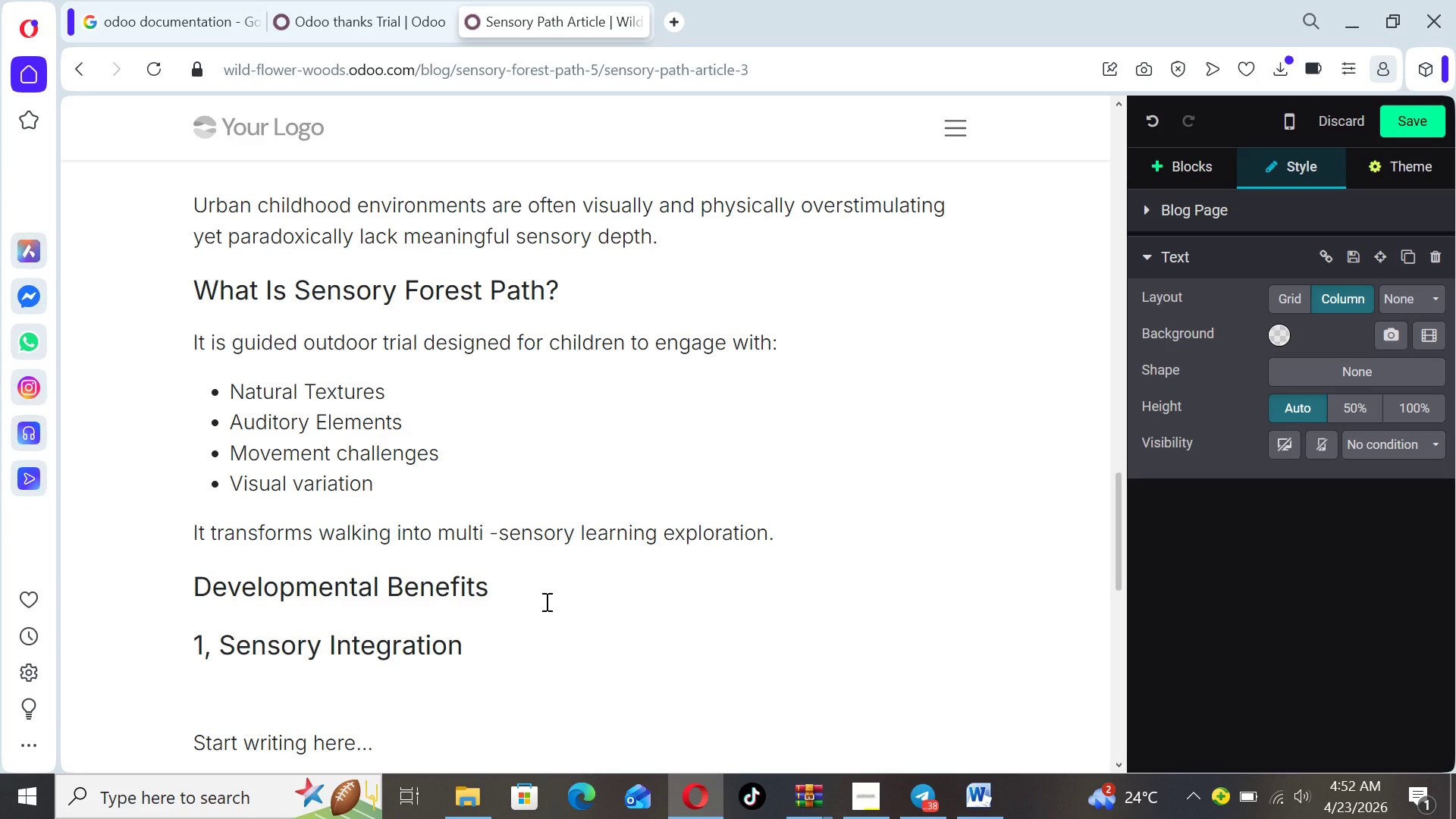 
key(Enter)
 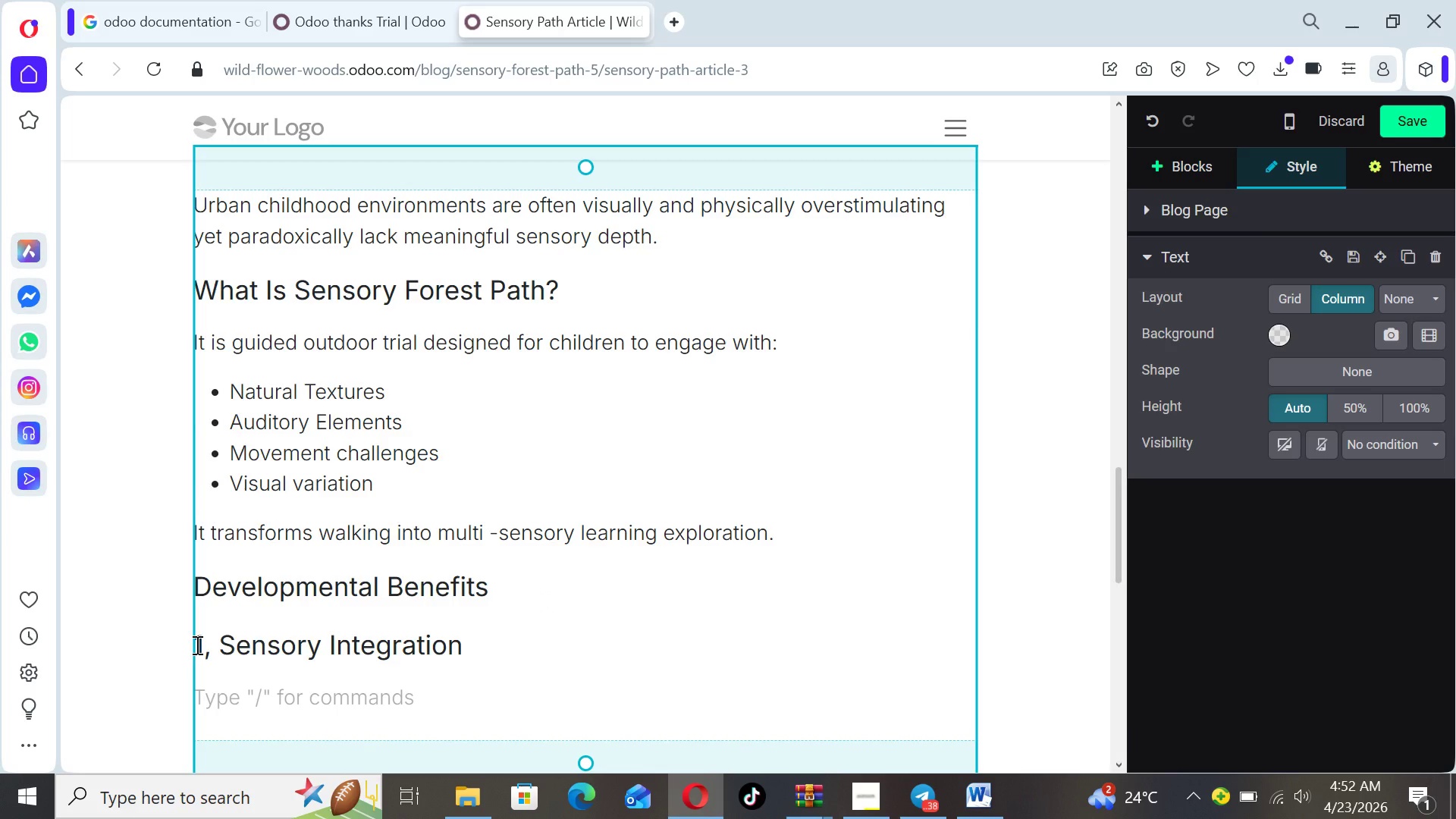 
wait(11.73)
 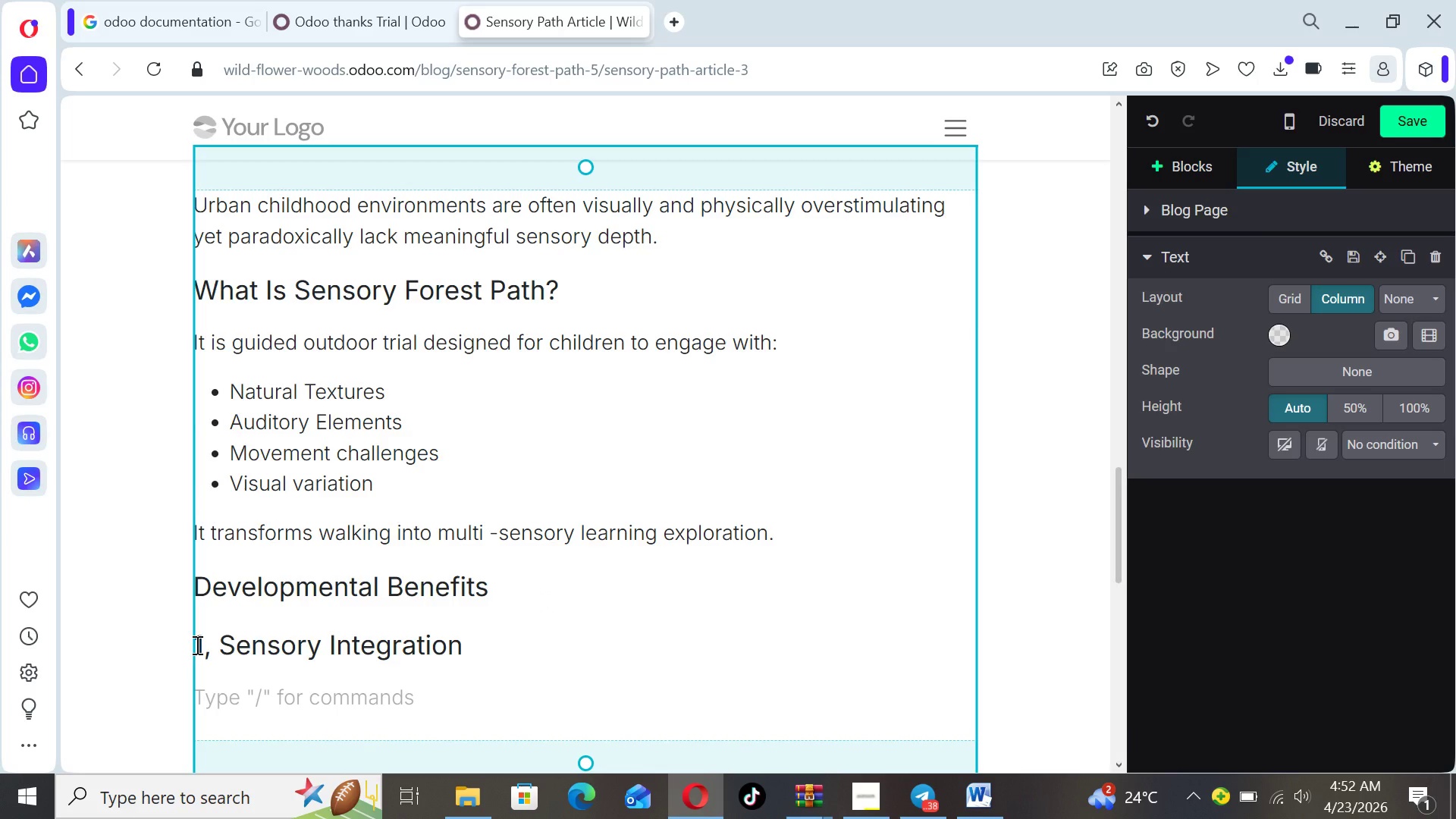 
left_click([240, 698])
 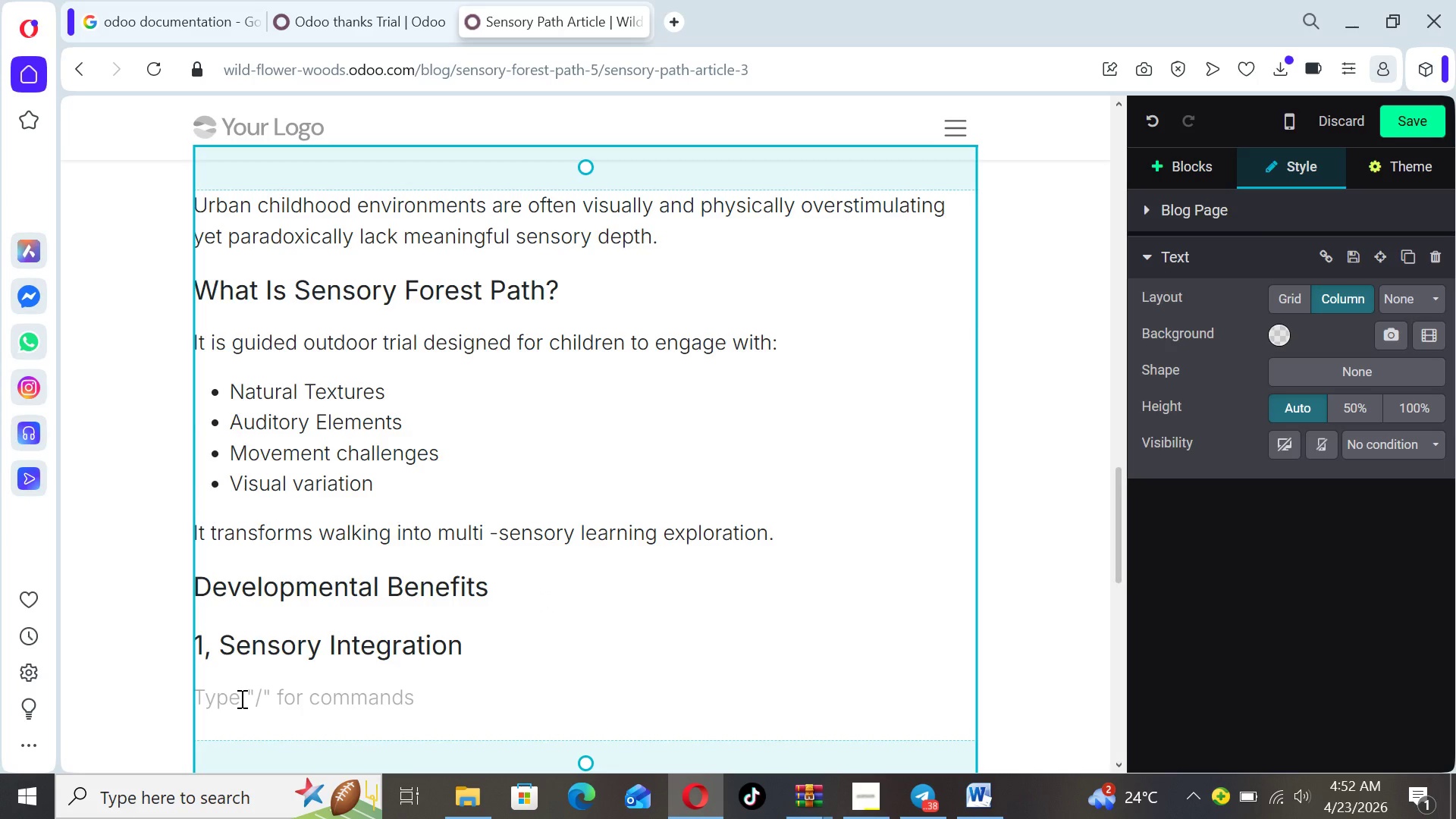 
type(Chi)
 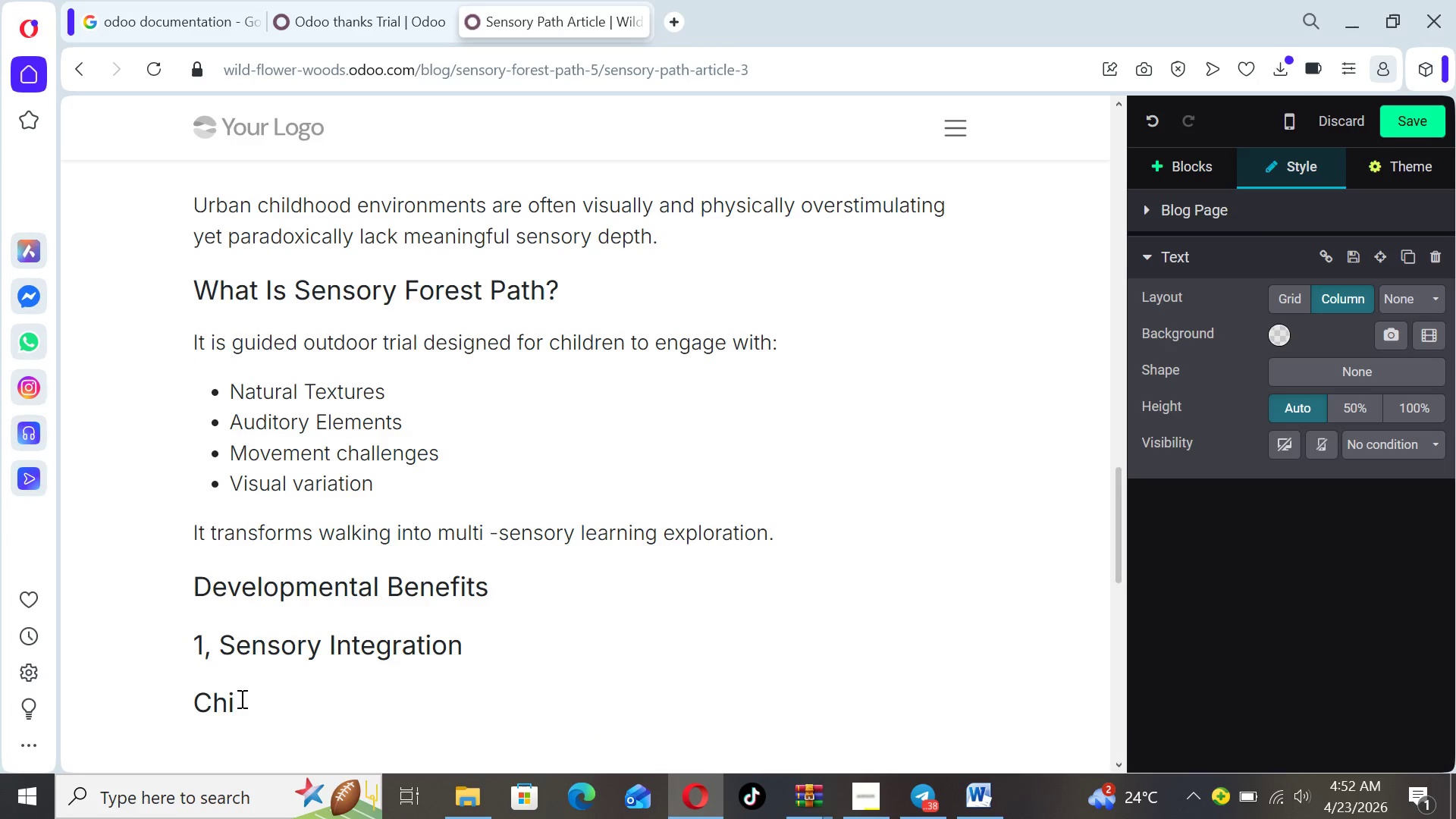 
left_click_drag(start_coordinate=[240, 698], to_coordinate=[193, 701])
 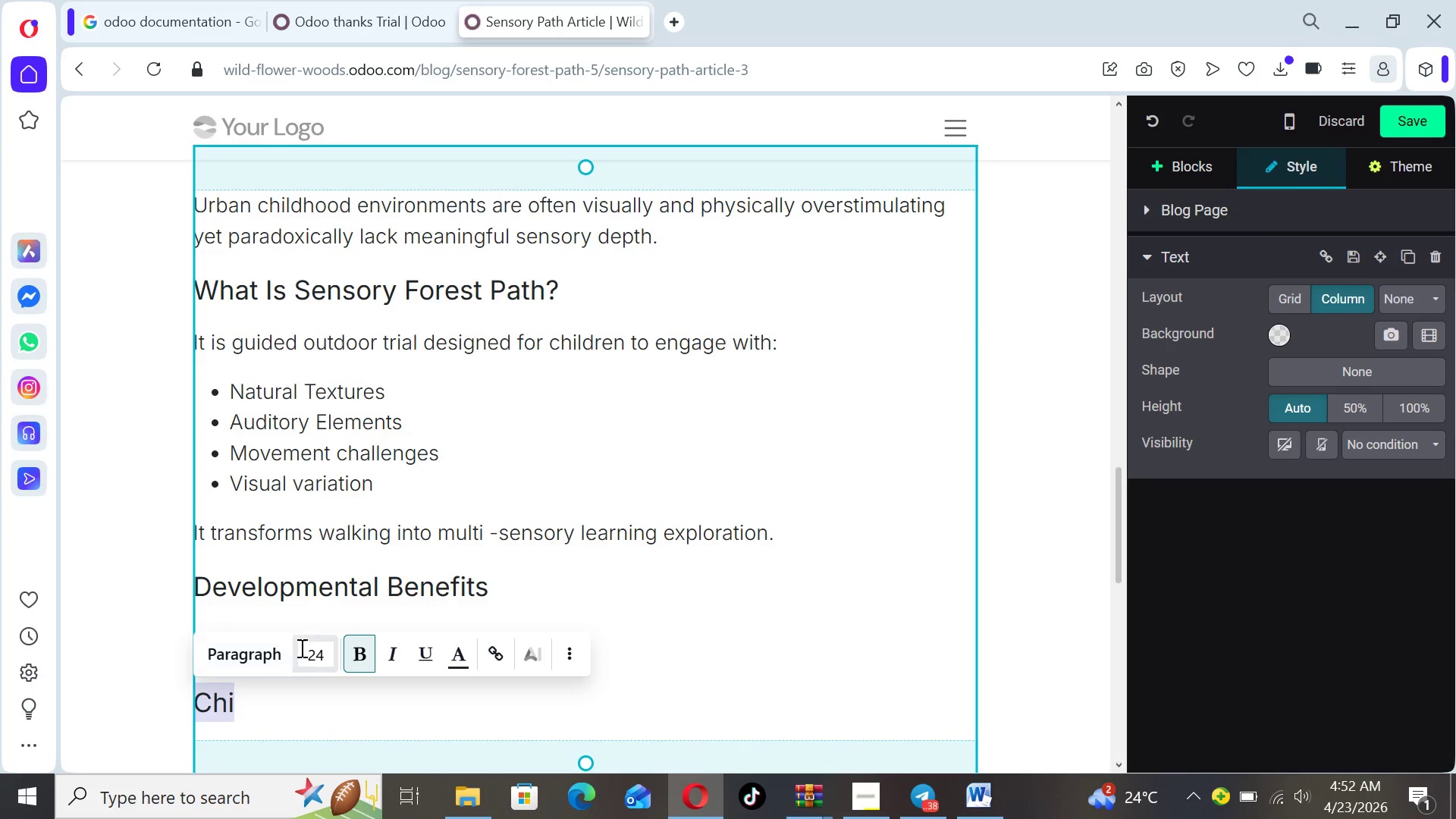 
left_click([309, 648])
 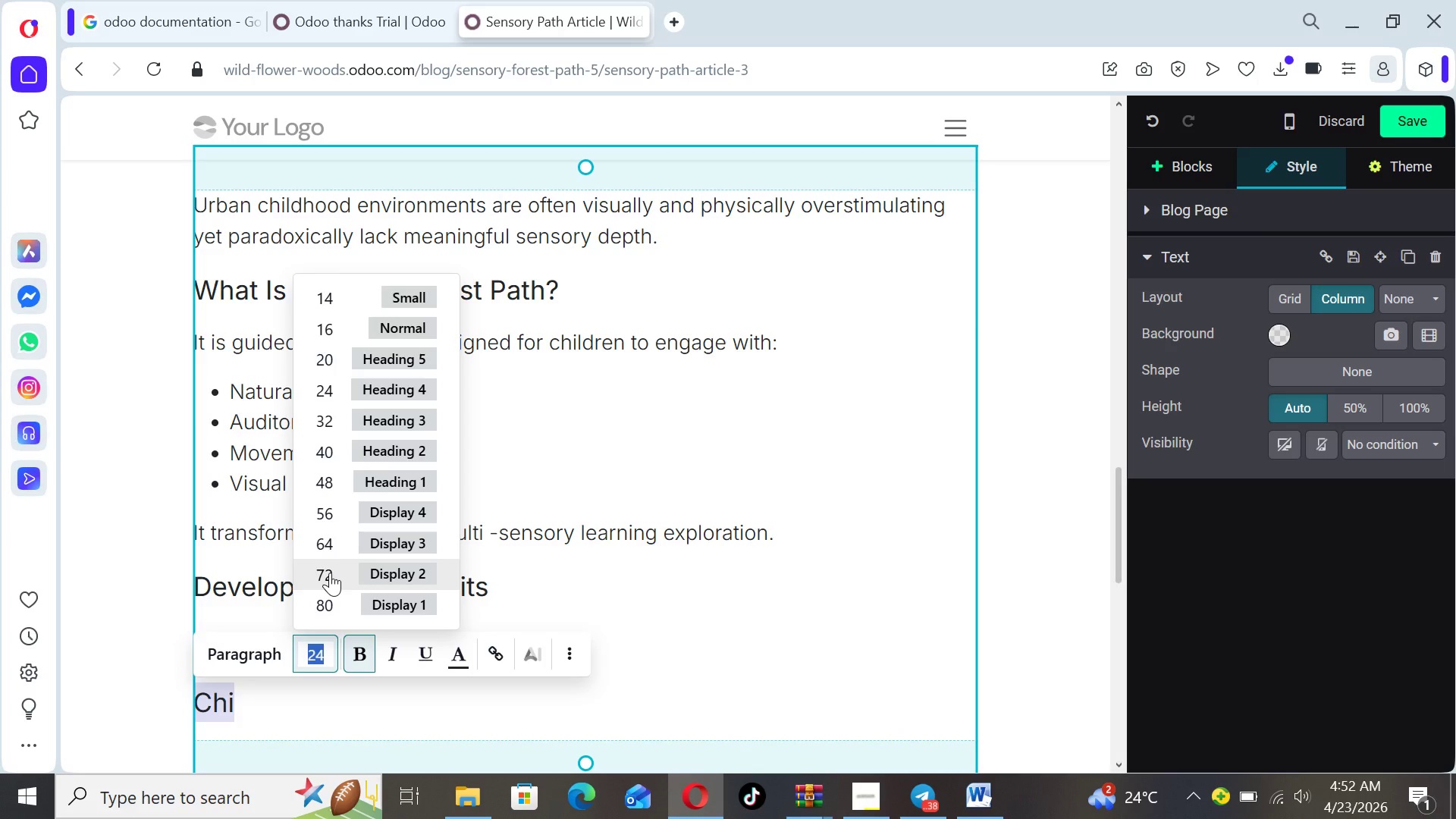 
type(18)
 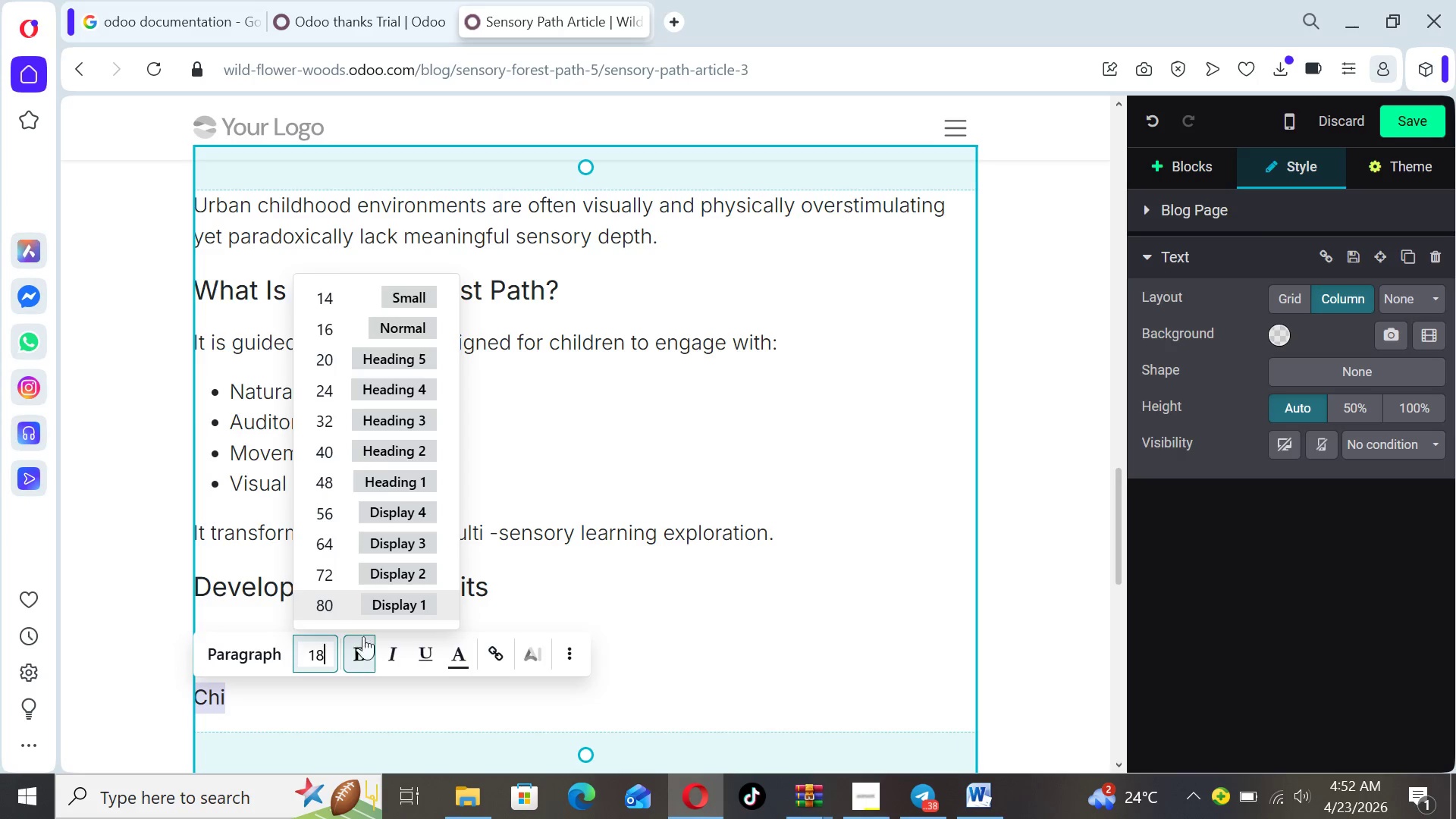 
left_click([365, 658])
 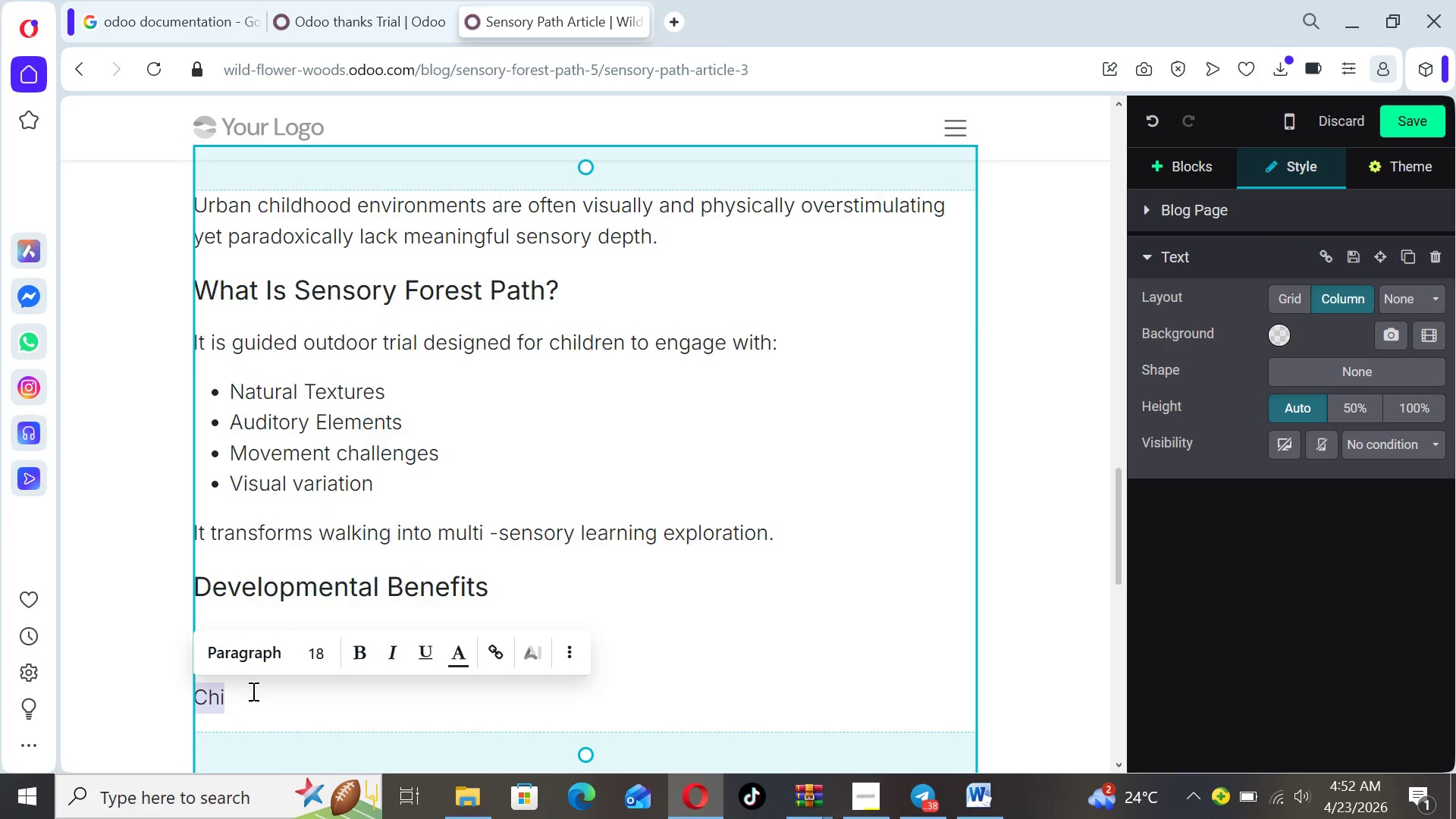 
left_click([247, 703])
 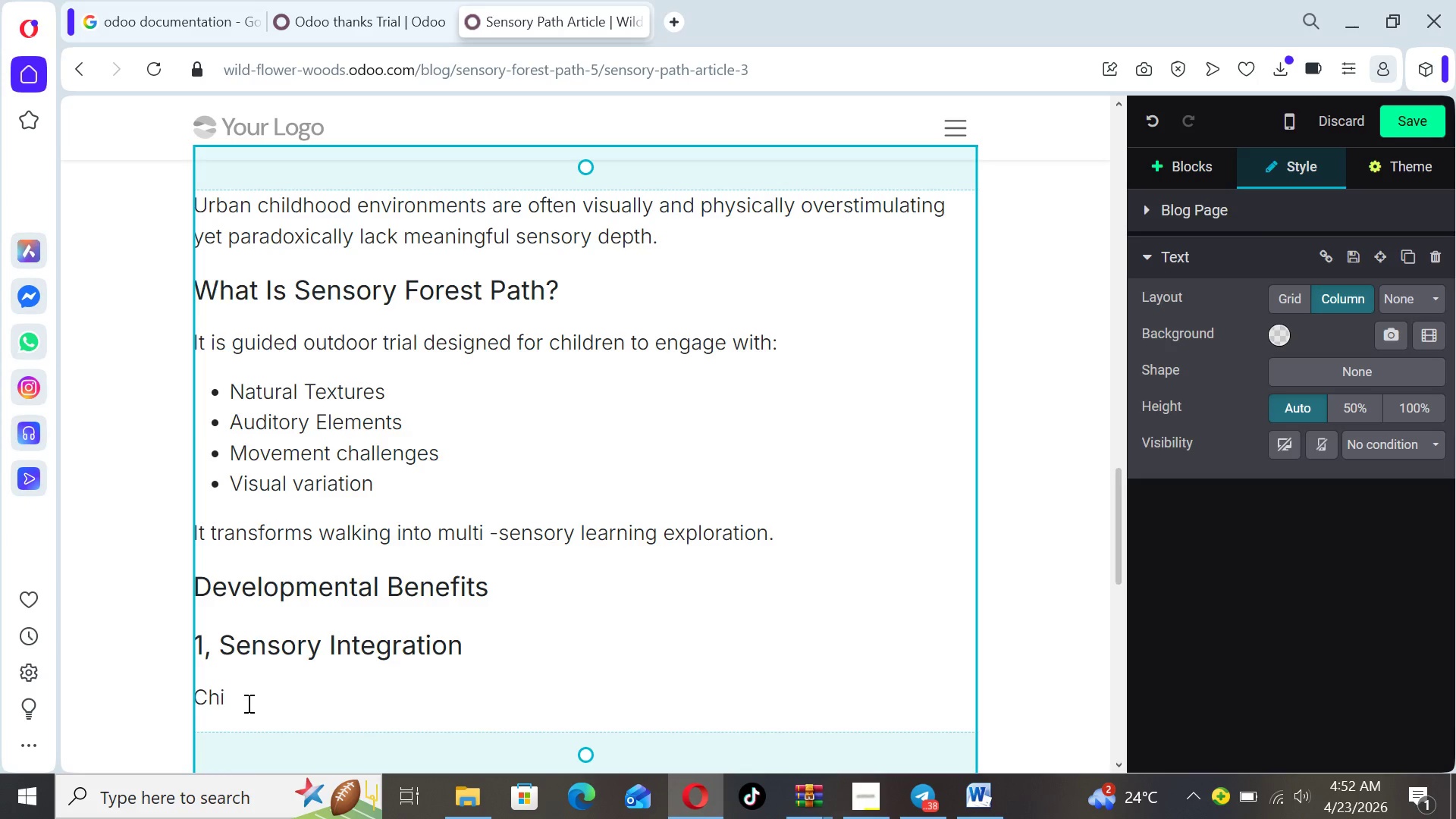 
type(ldren )
 